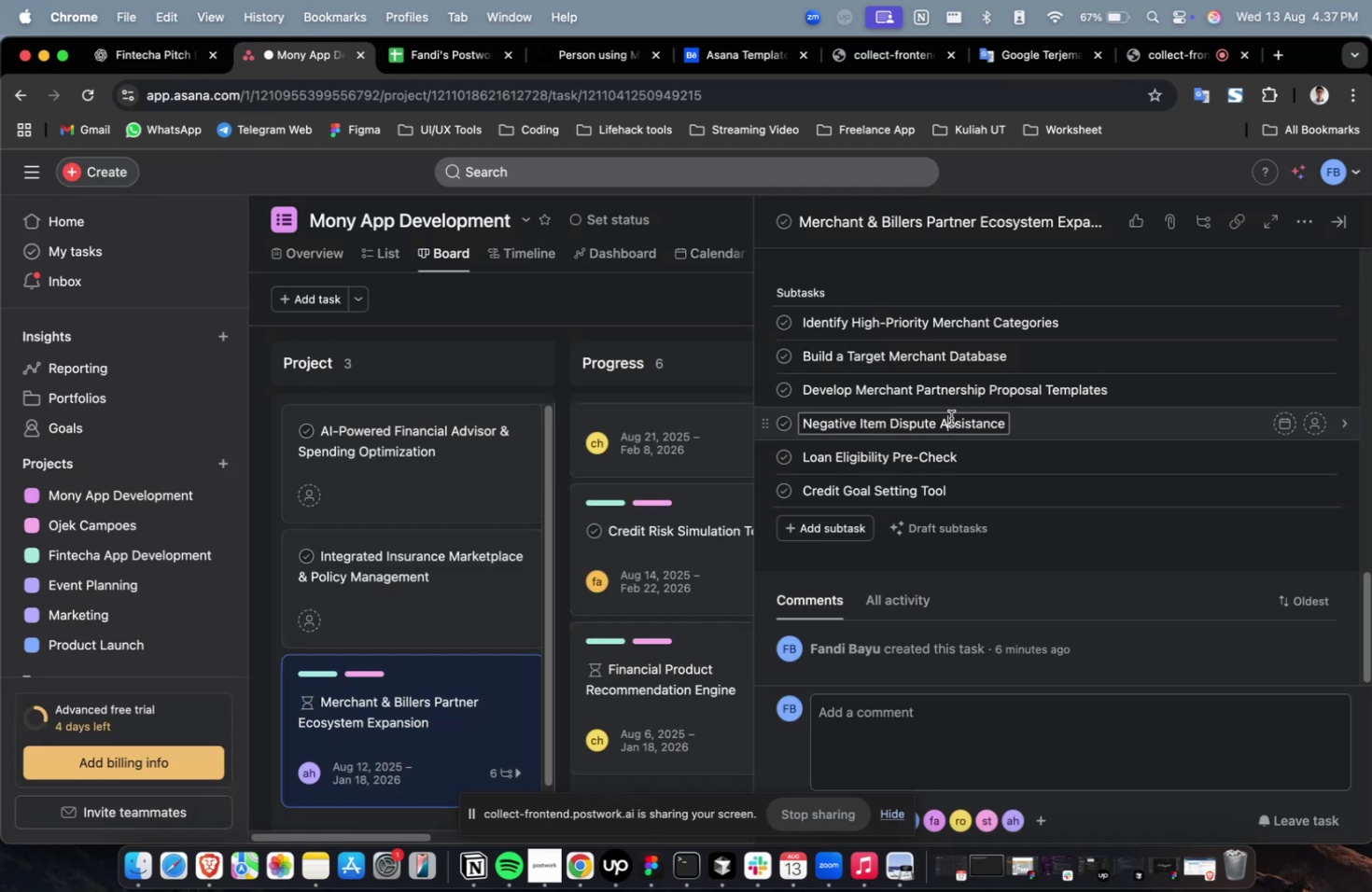 
key(Meta+A)
 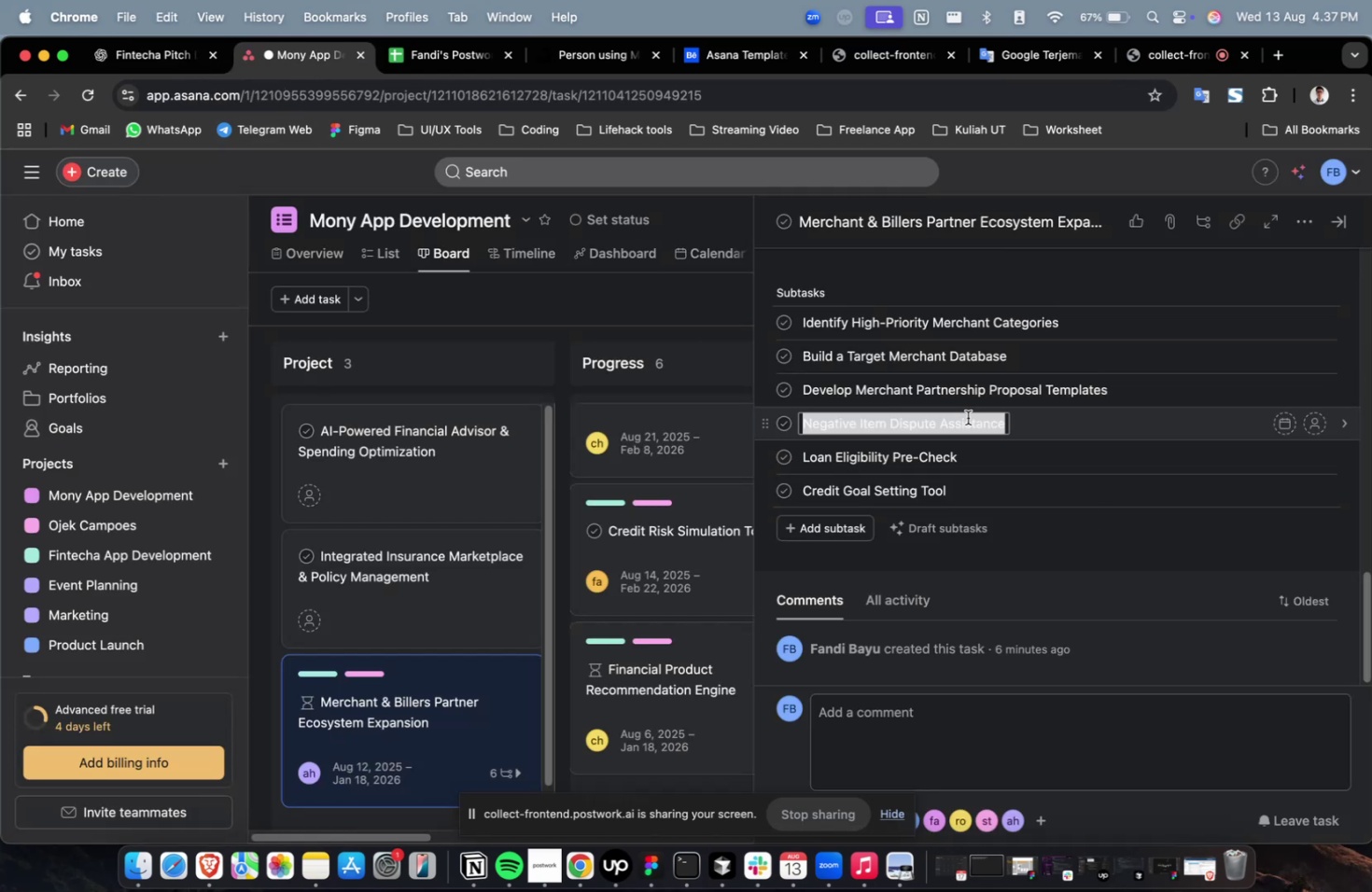 
key(Meta+V)
 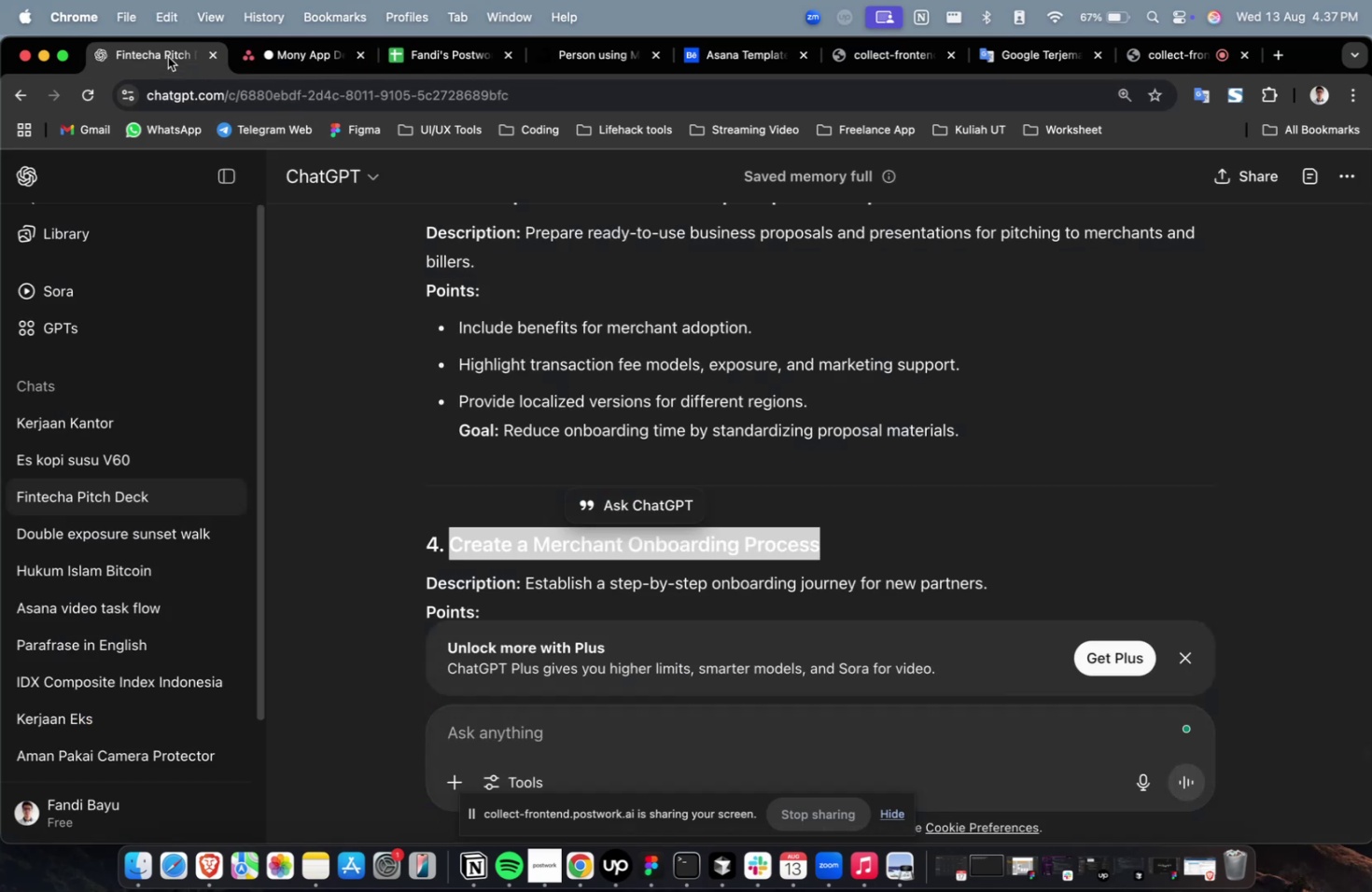 
scroll: coordinate [811, 448], scroll_direction: down, amount: 9.0
 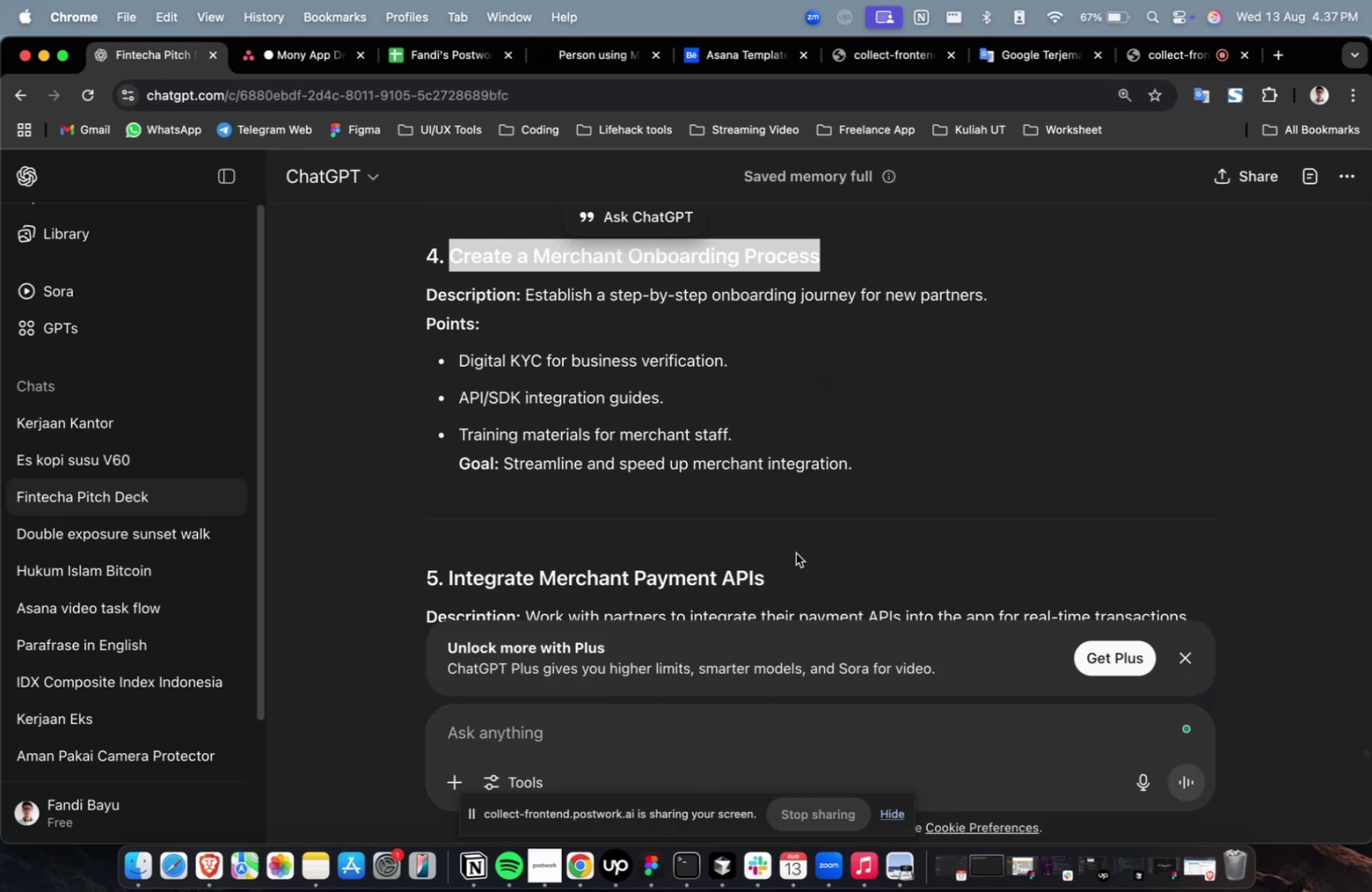 
left_click_drag(start_coordinate=[785, 576], to_coordinate=[449, 589])
 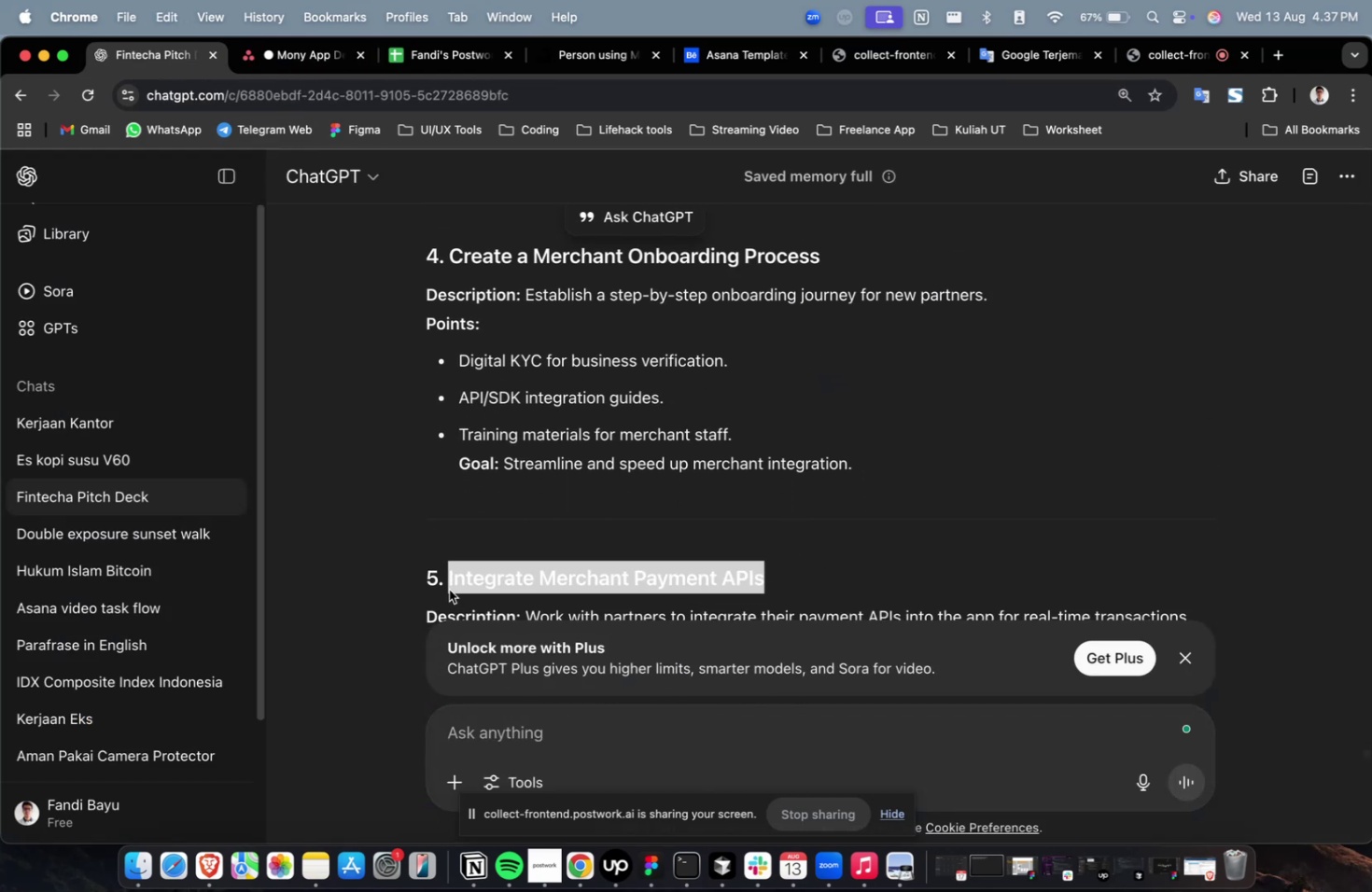 
key(Meta+C)
 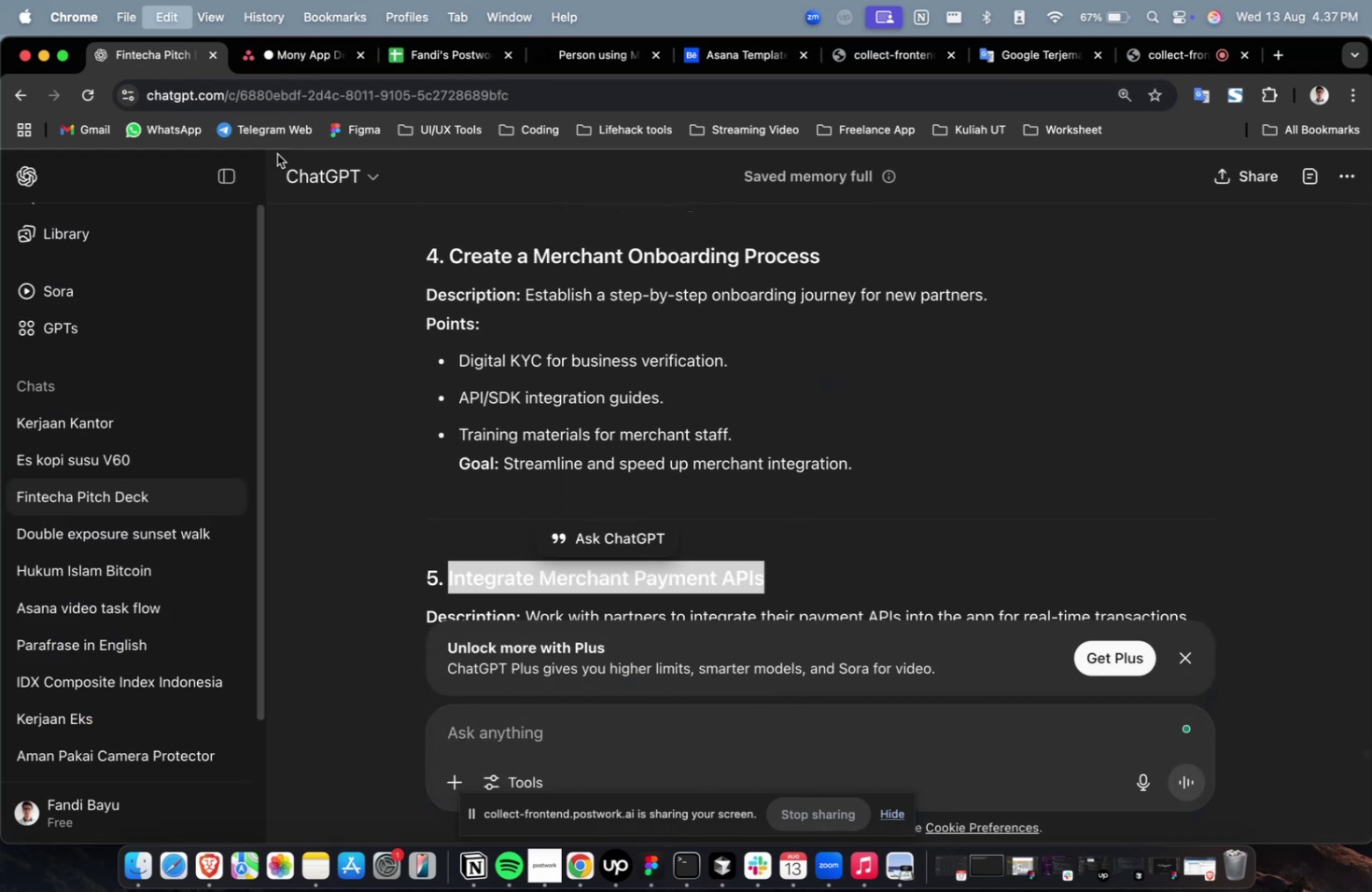 
key(Meta+C)
 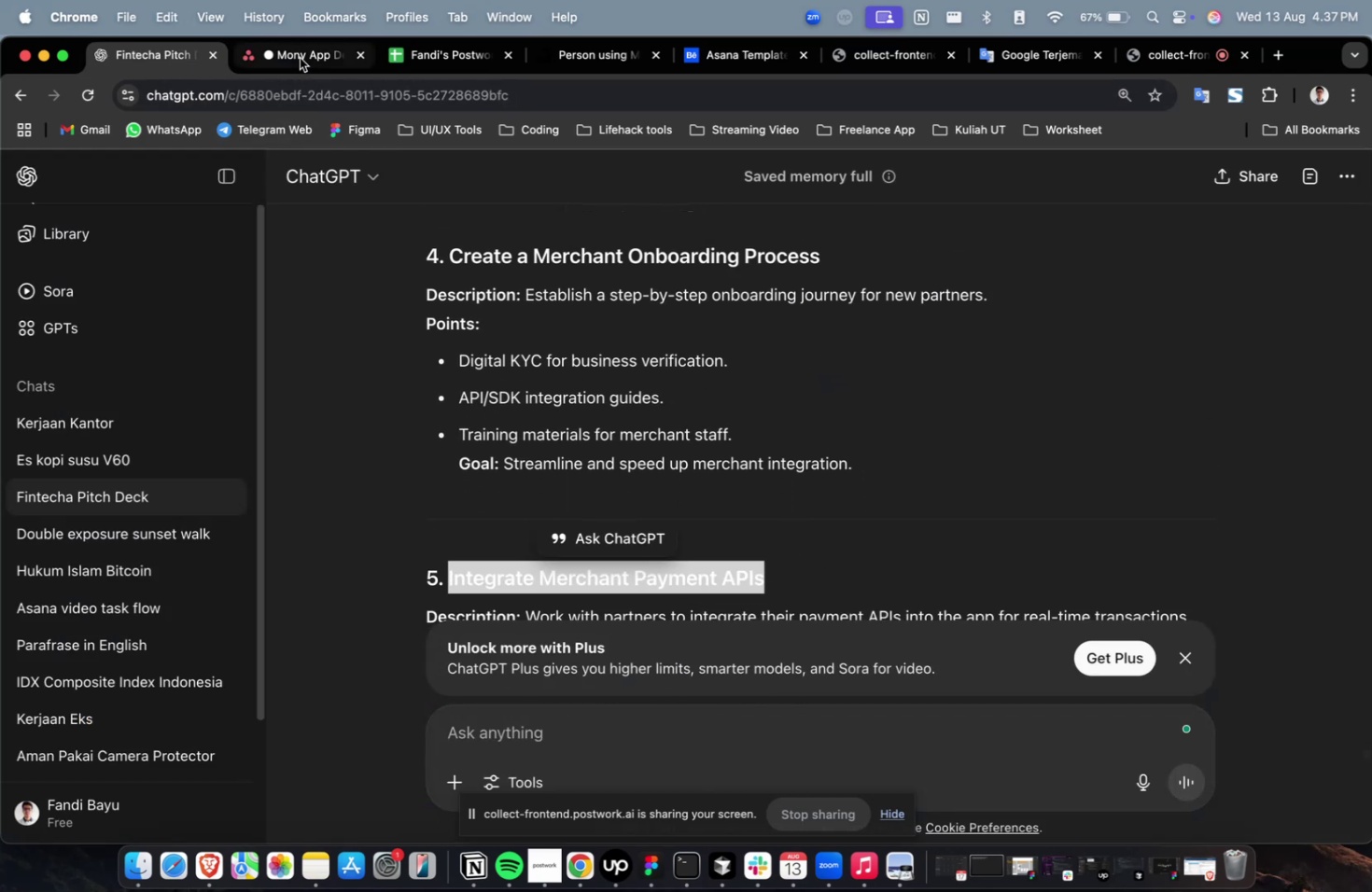 
left_click([300, 58])
 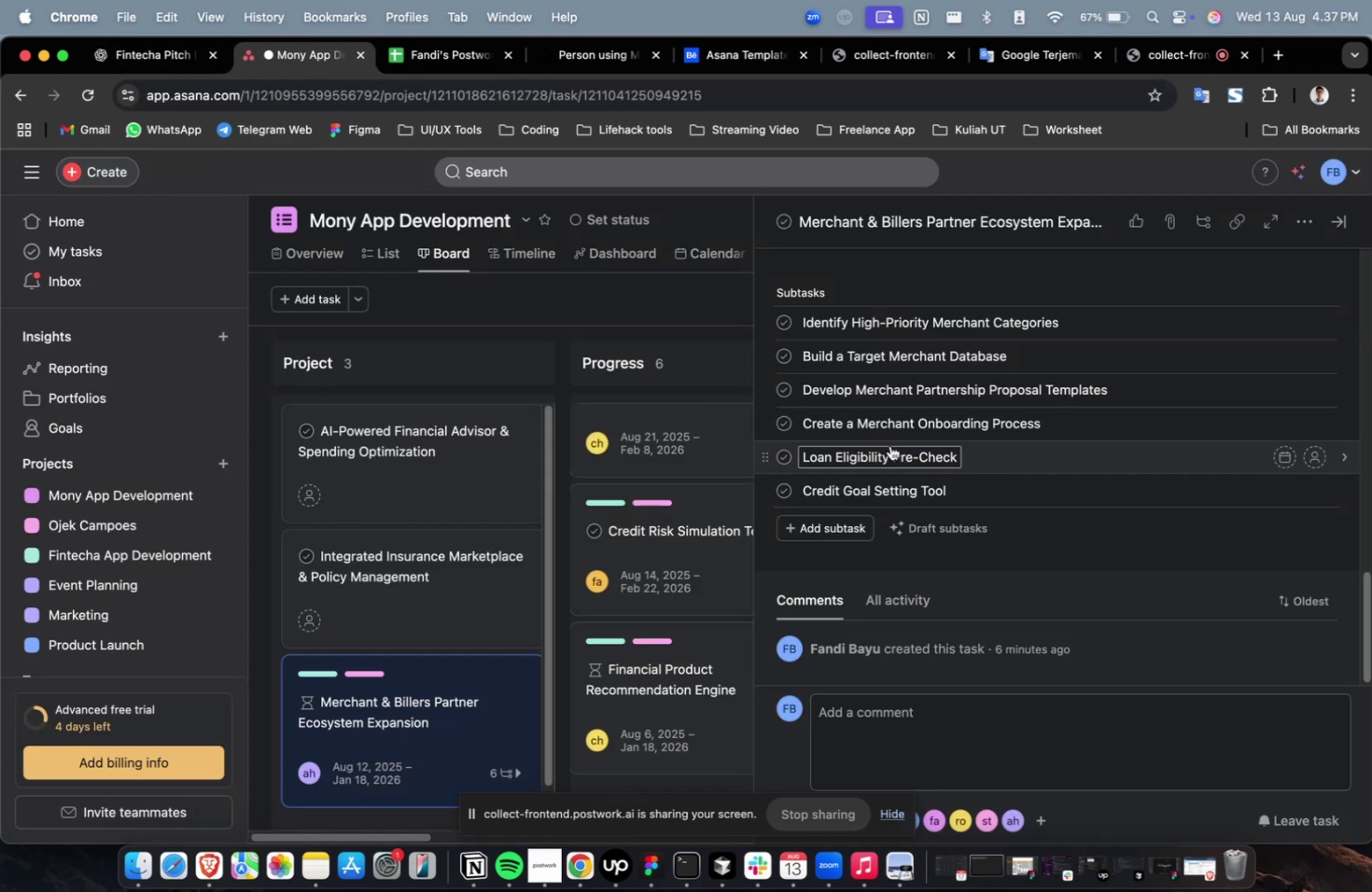 
left_click([879, 453])
 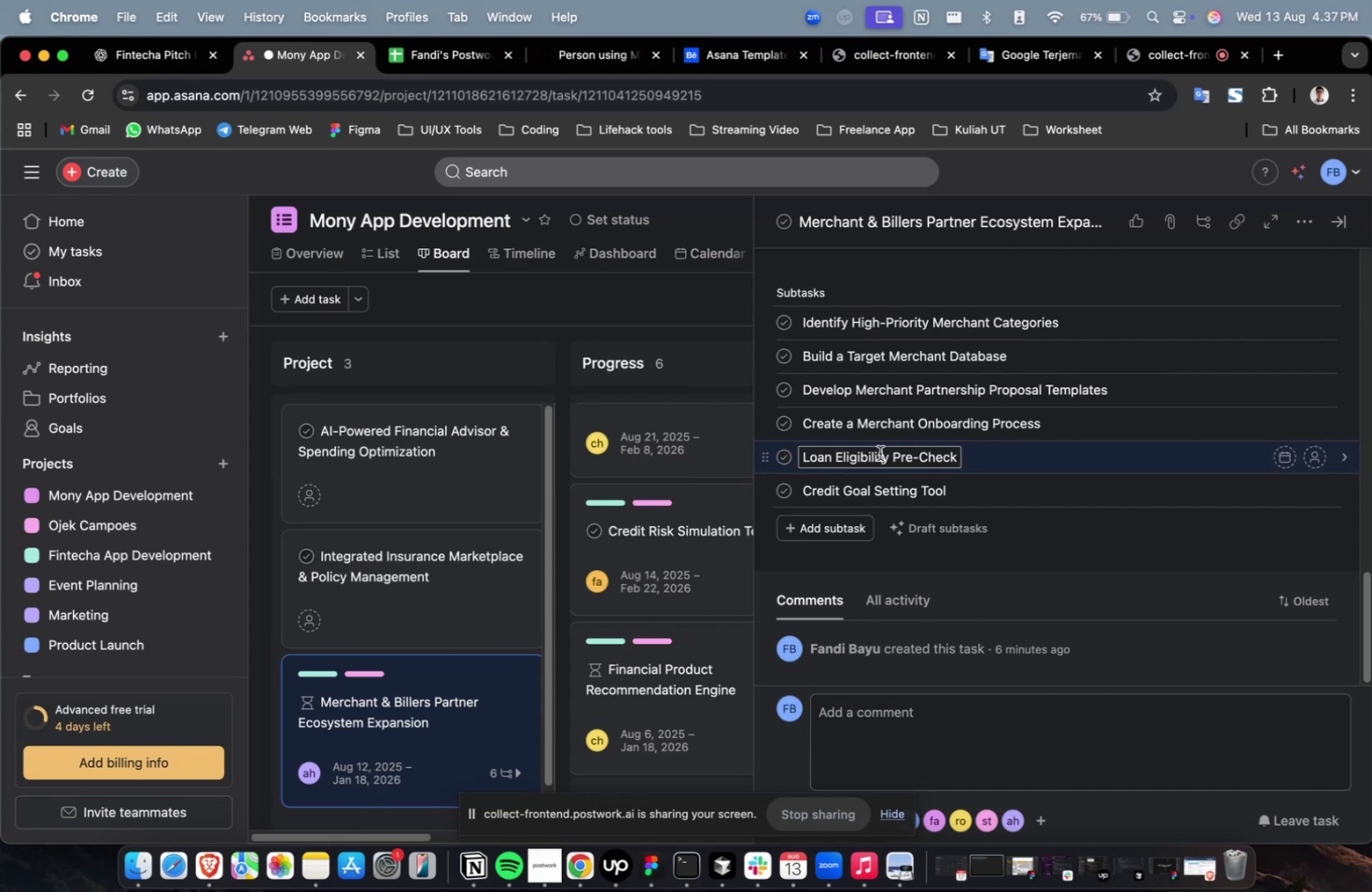 
key(Meta+A)
 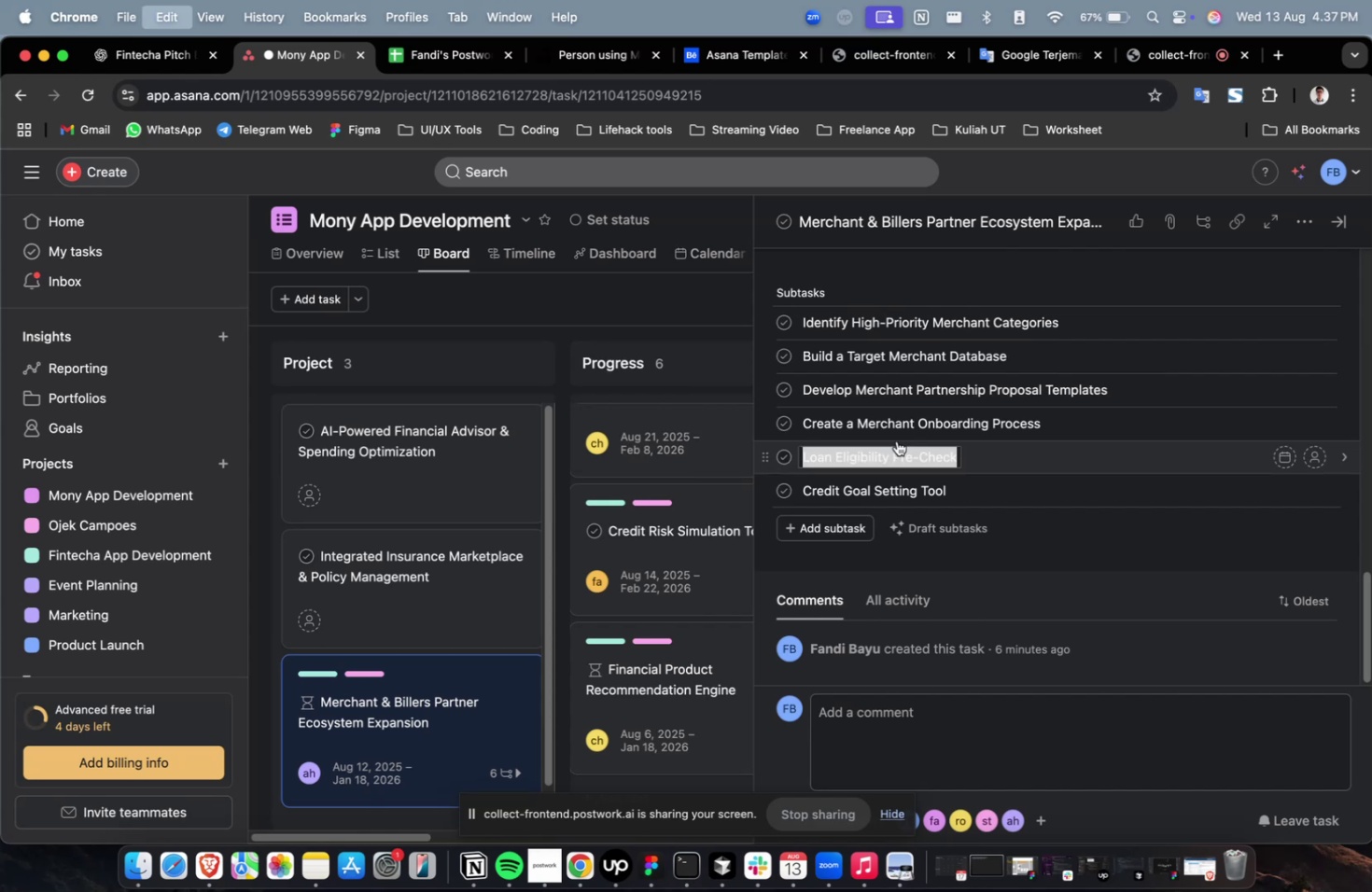 
key(Meta+V)
 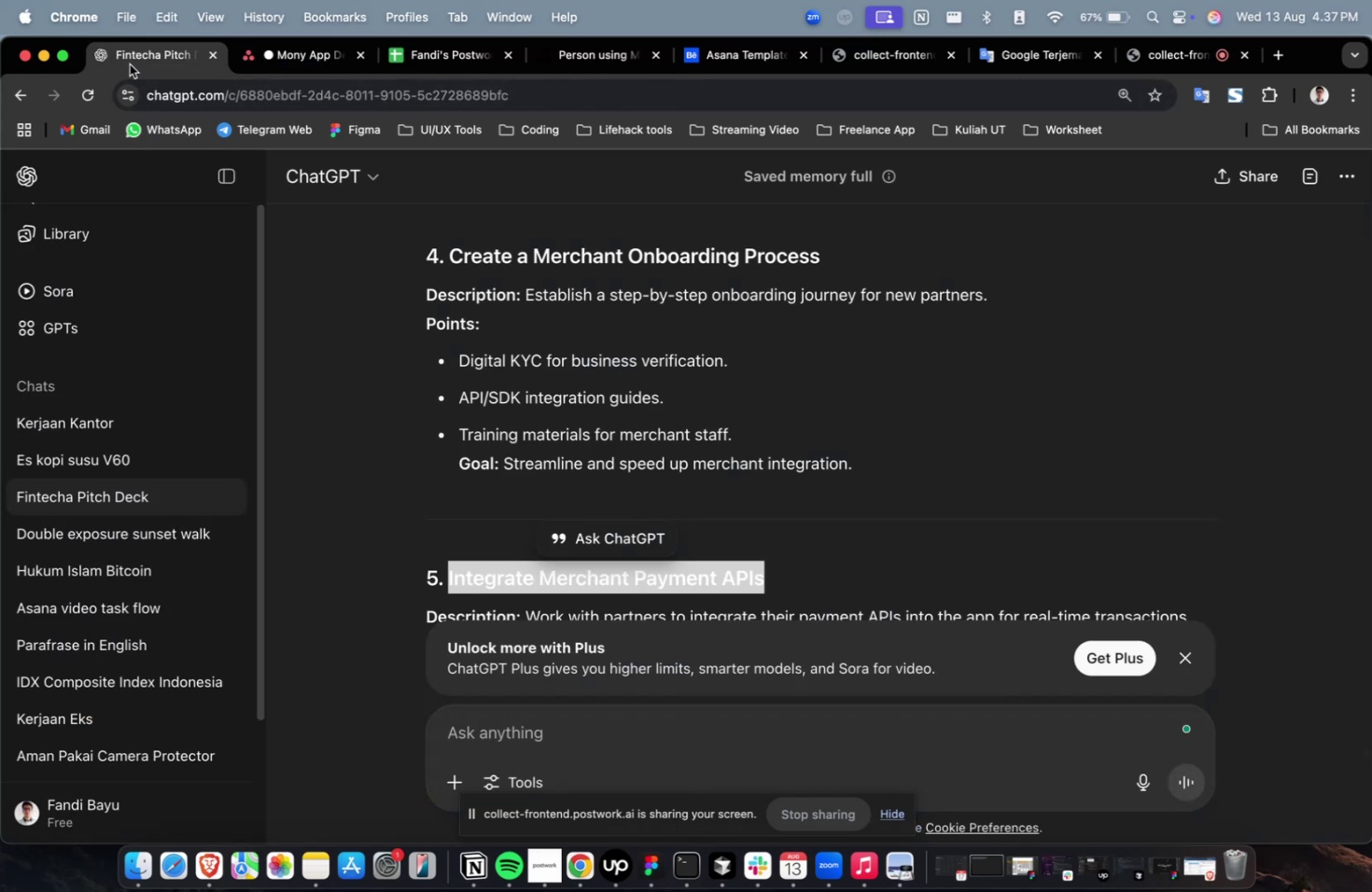 
scroll: coordinate [738, 423], scroll_direction: down, amount: 16.0
 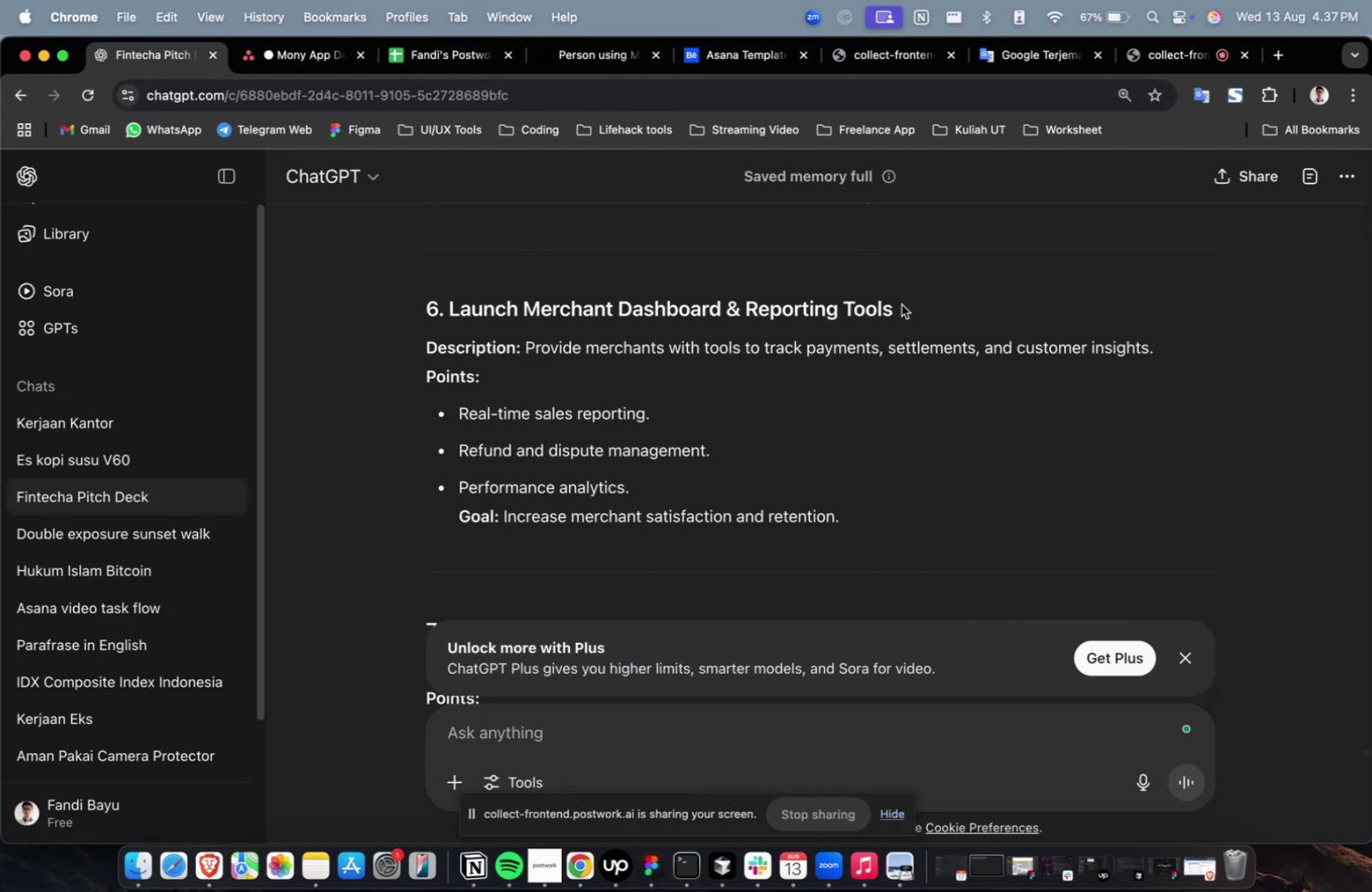 
left_click_drag(start_coordinate=[902, 301], to_coordinate=[449, 320])
 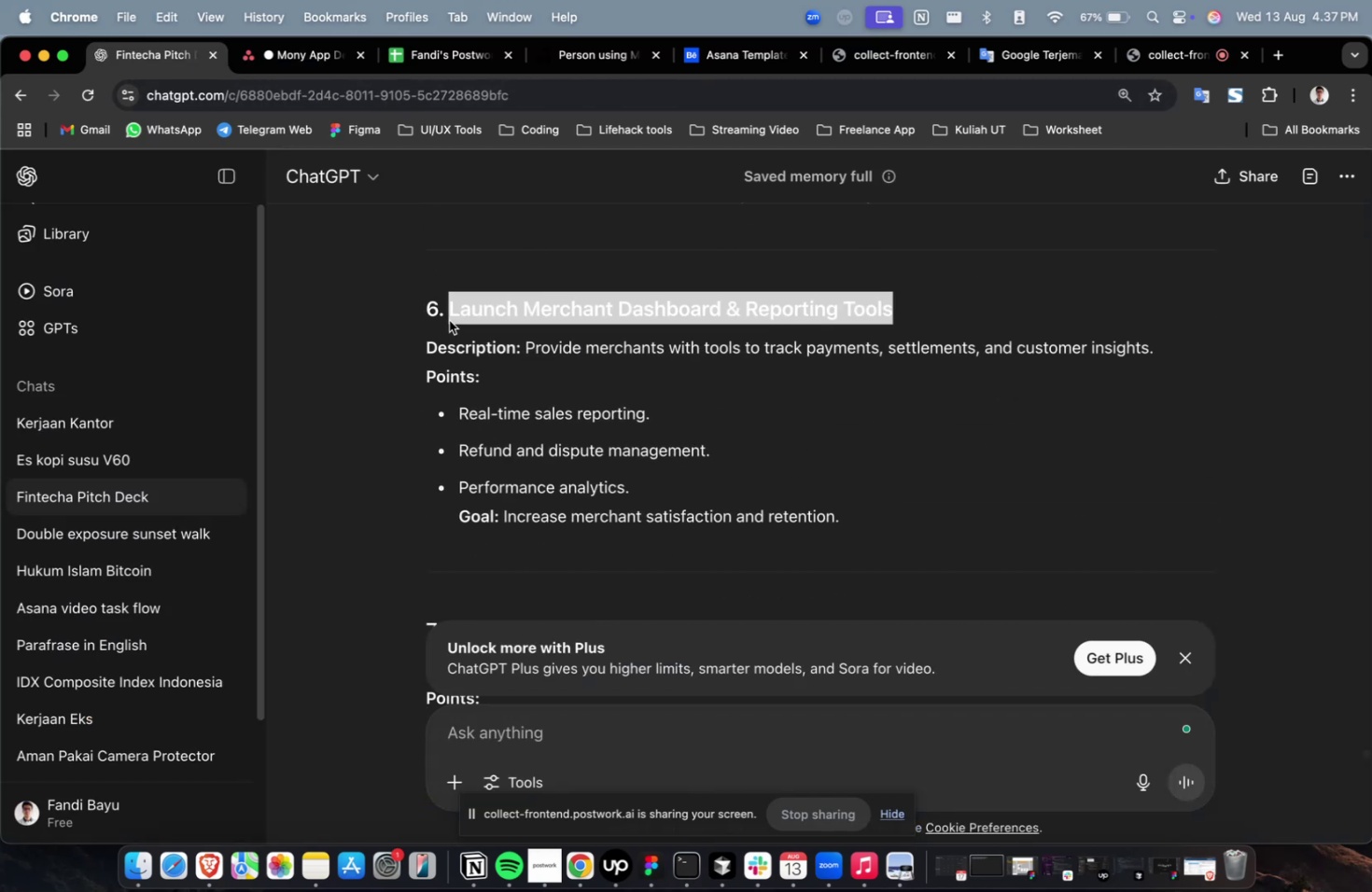 
key(Meta+C)
 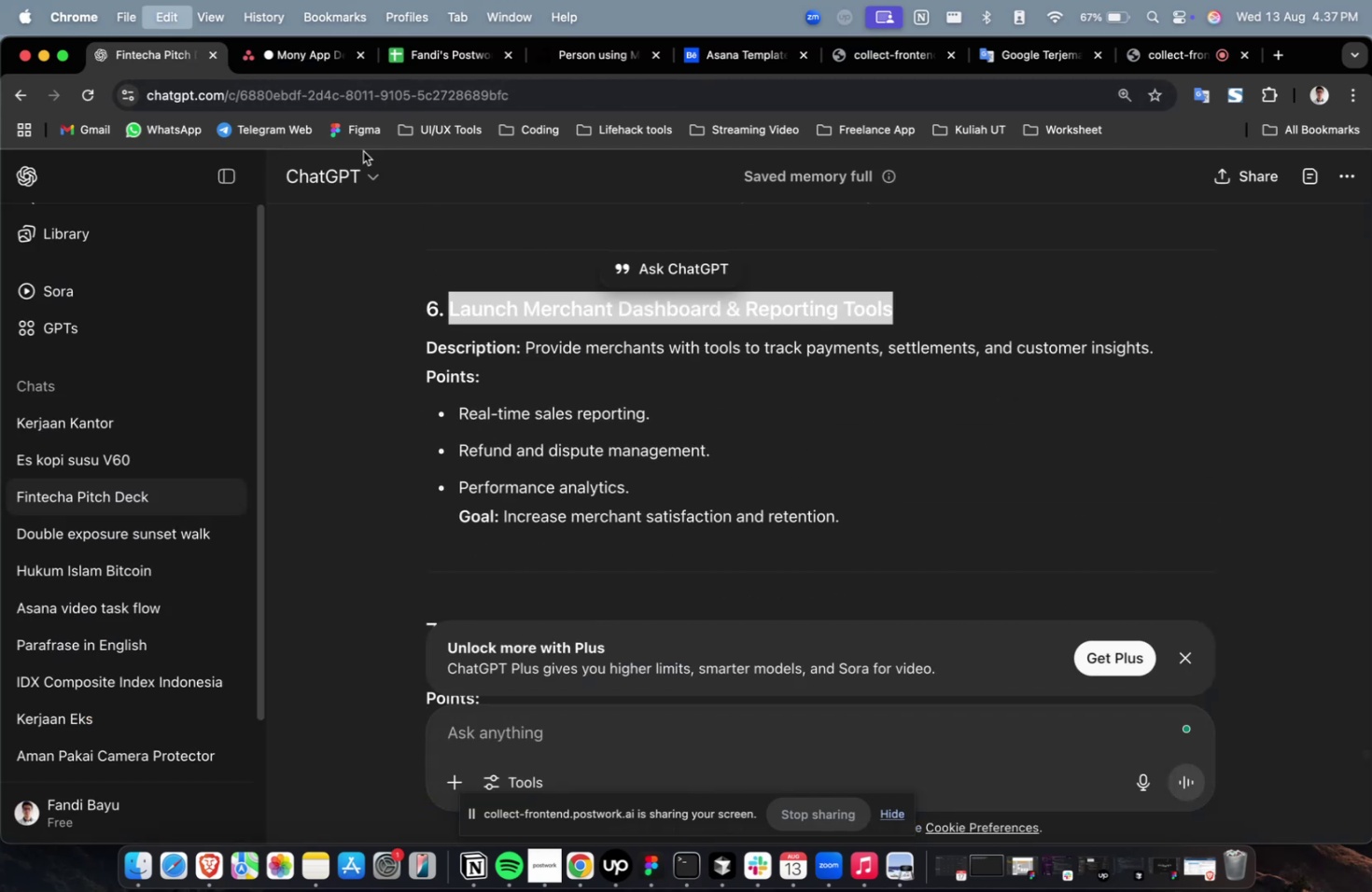 
key(Meta+C)
 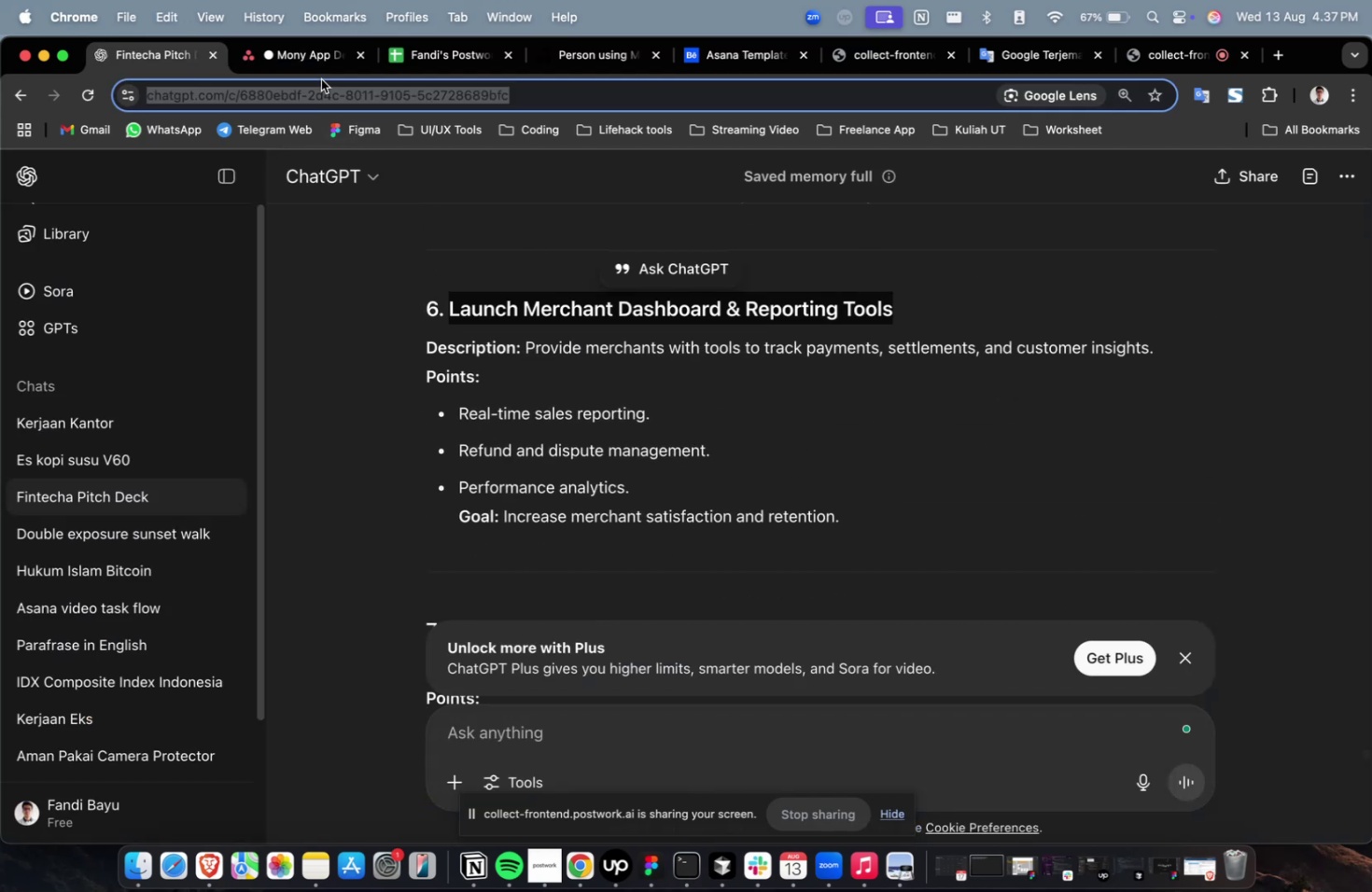 
double_click([326, 66])
 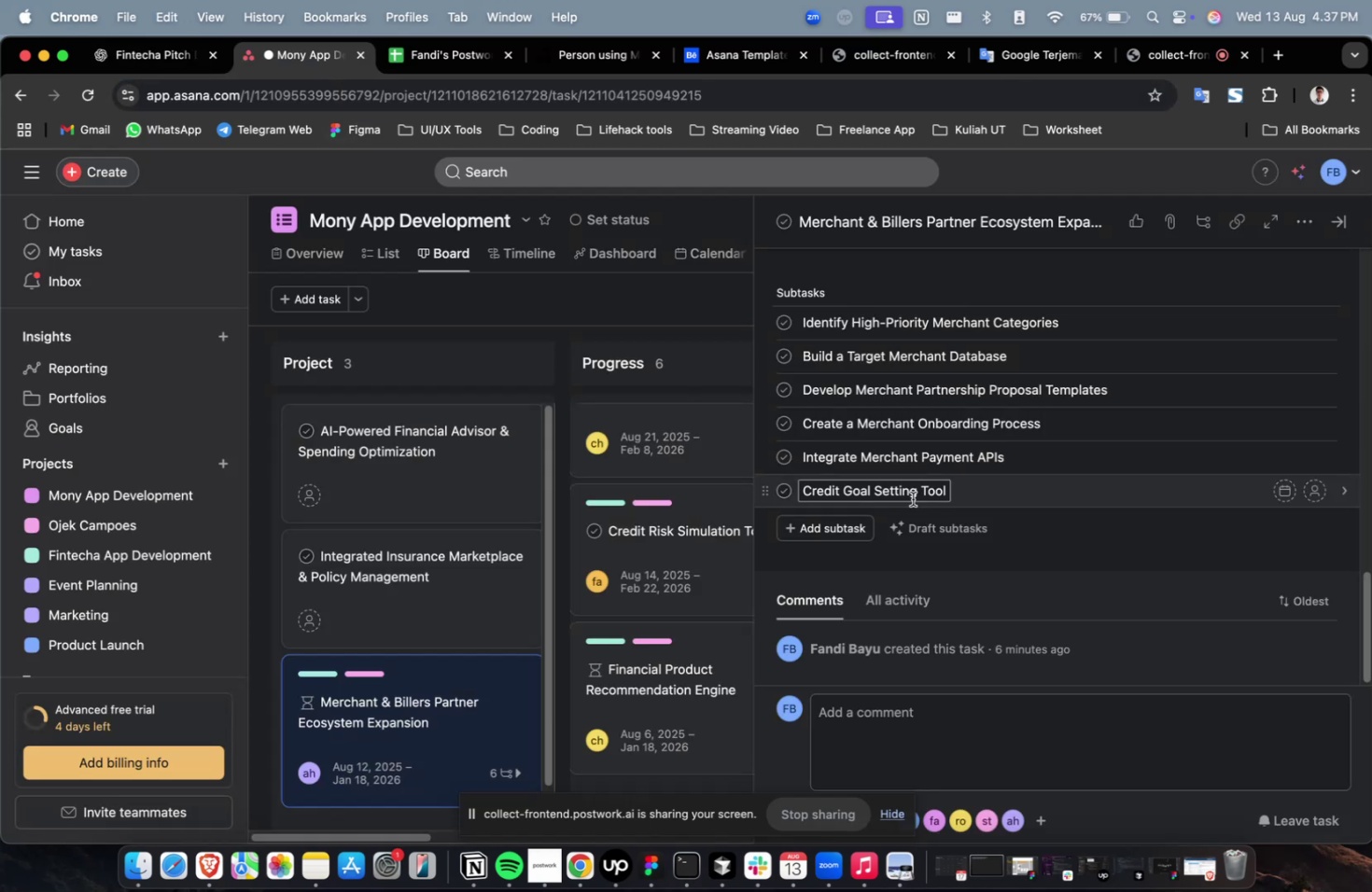 
key(Meta+A)
 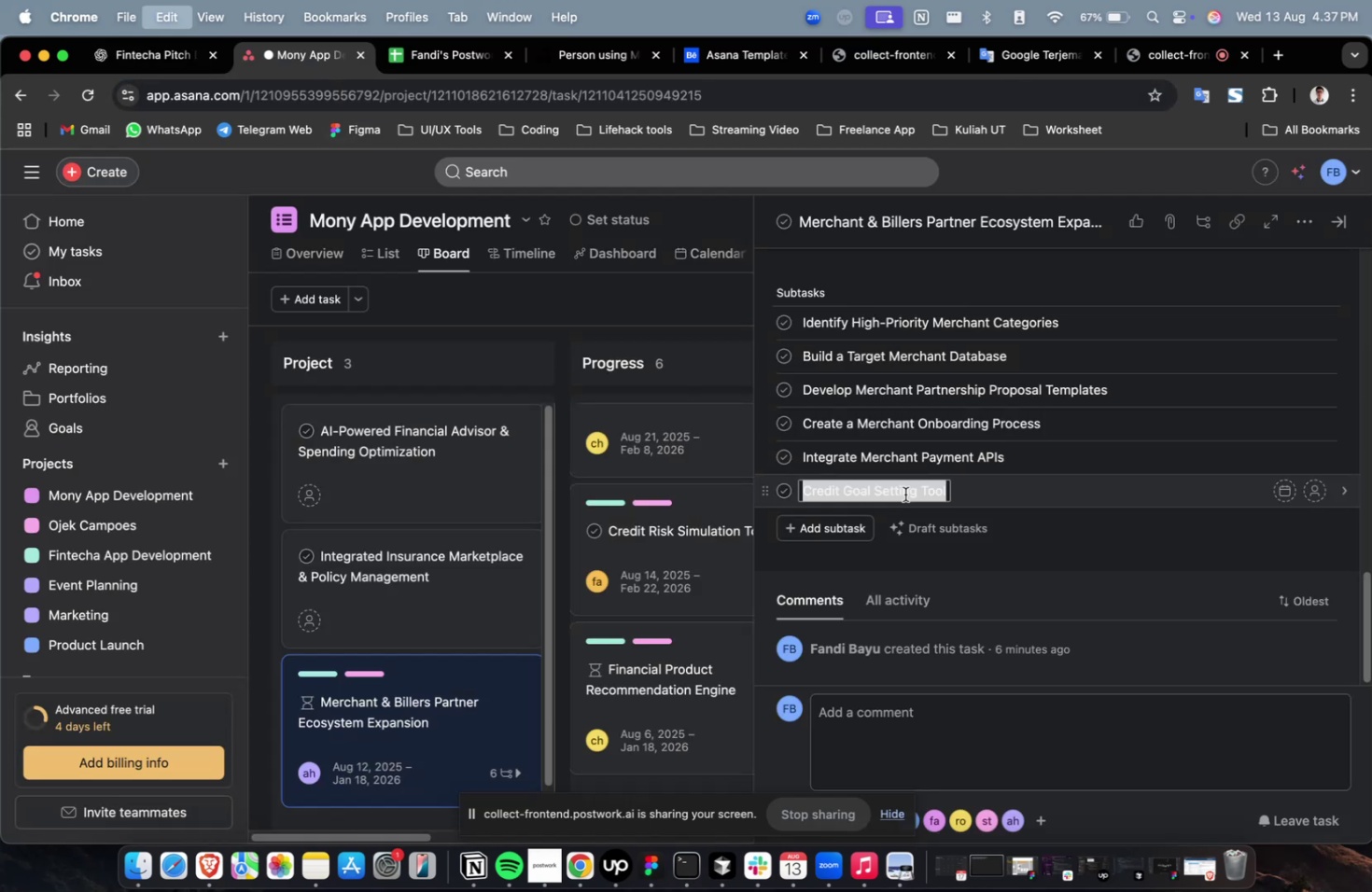 
key(Meta+V)
 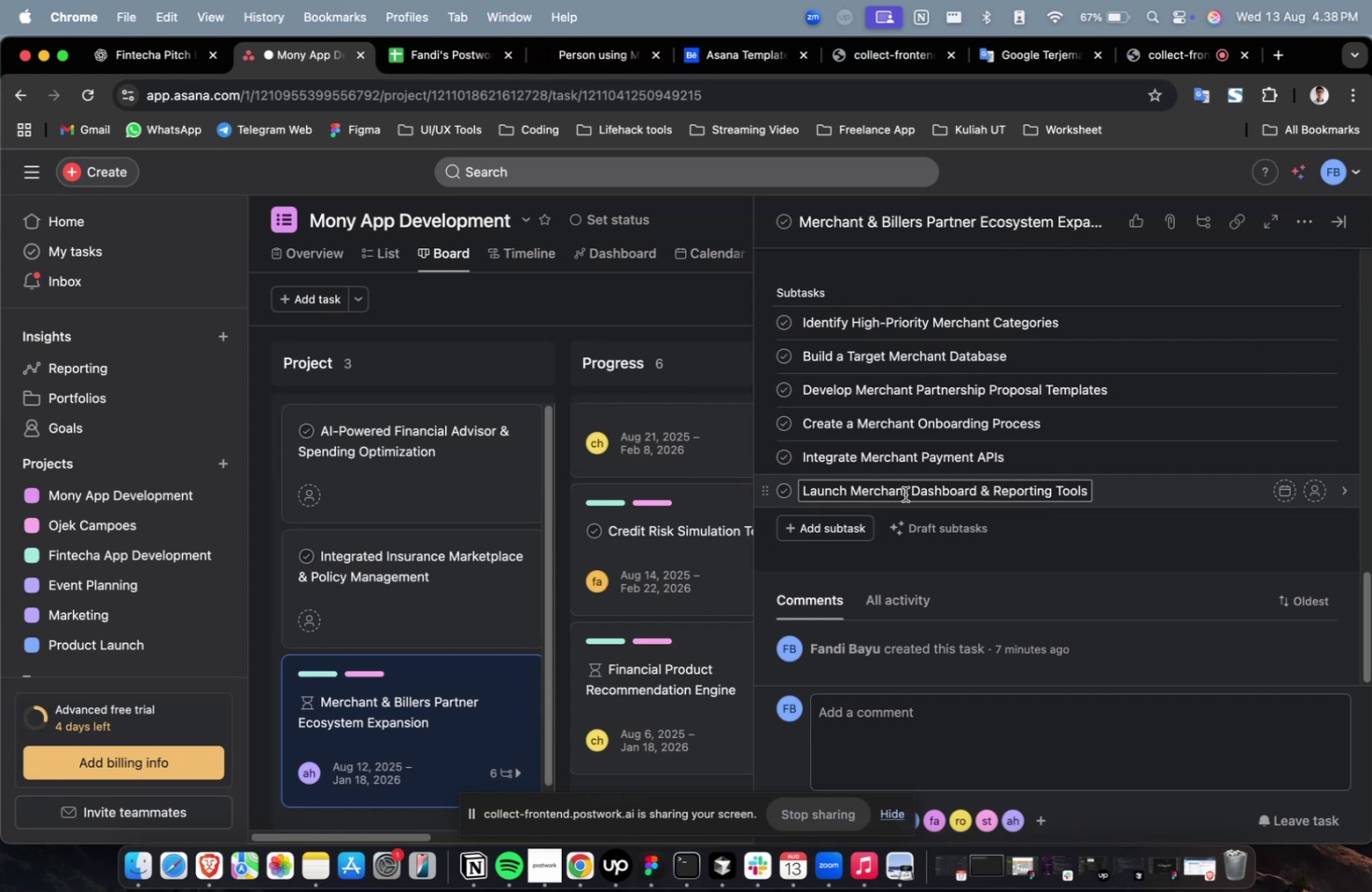 
wait(69.86)
 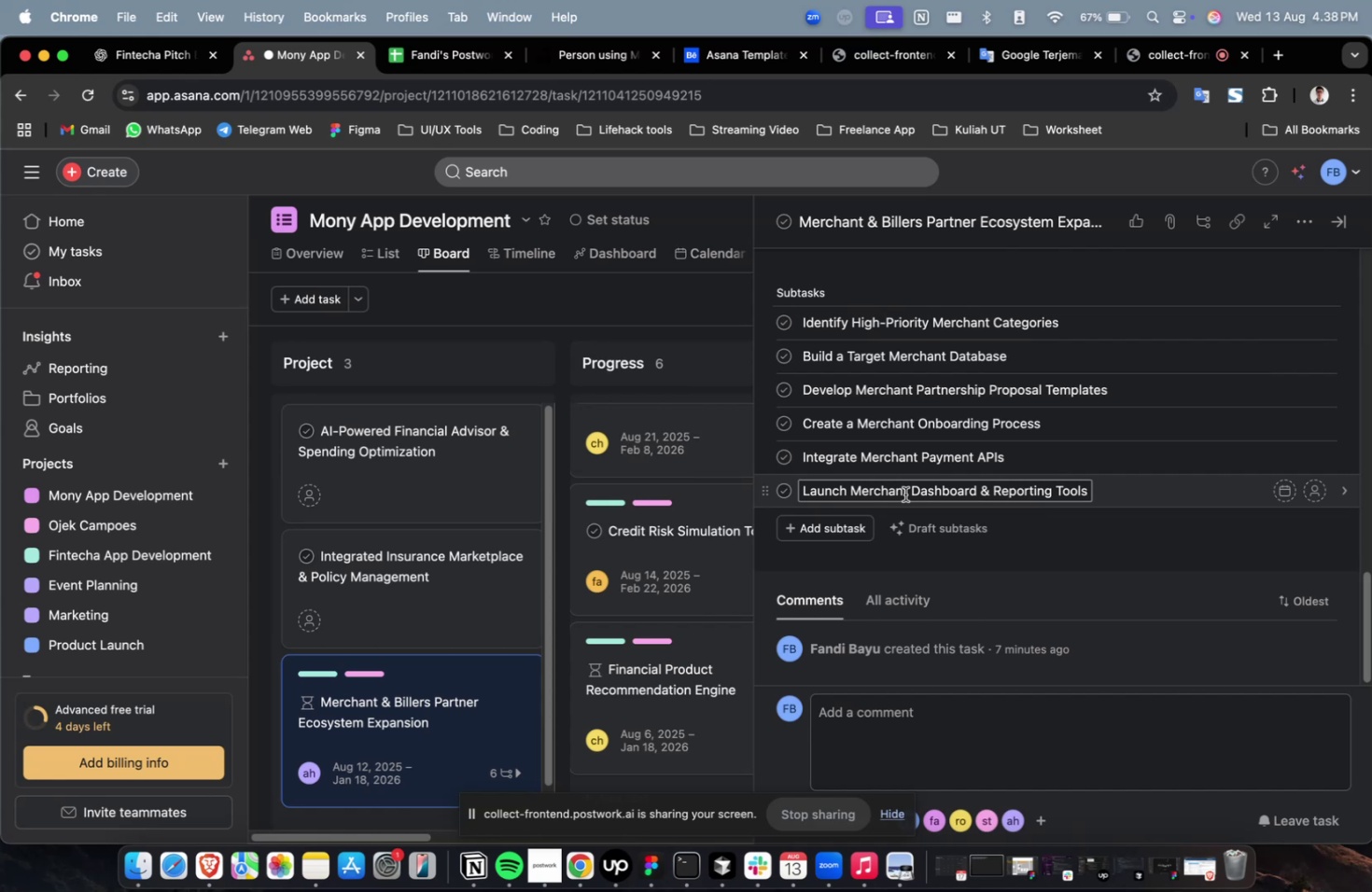 
left_click([847, 514])
 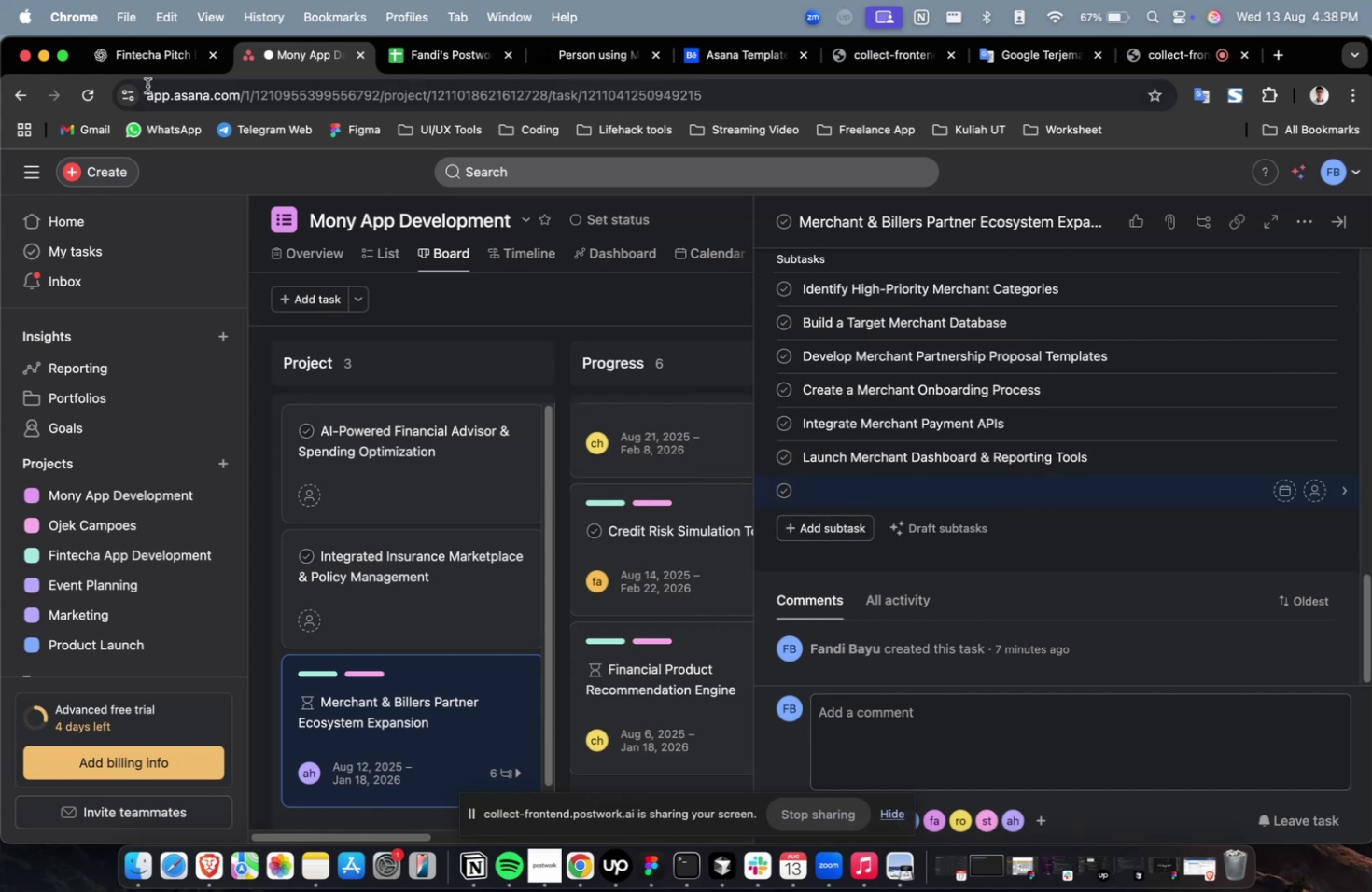 
left_click([103, 54])
 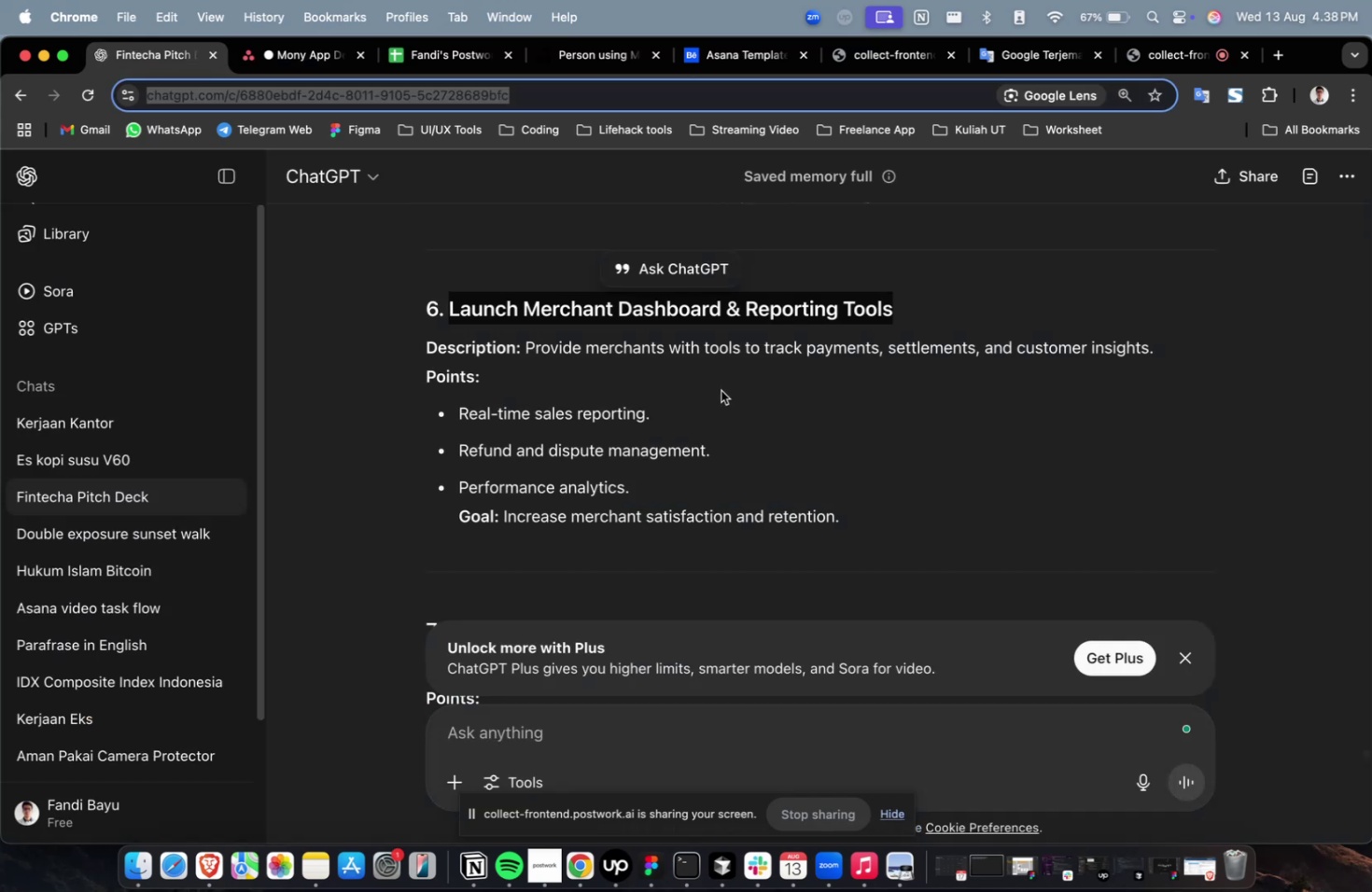 
scroll: coordinate [721, 390], scroll_direction: down, amount: 5.0
 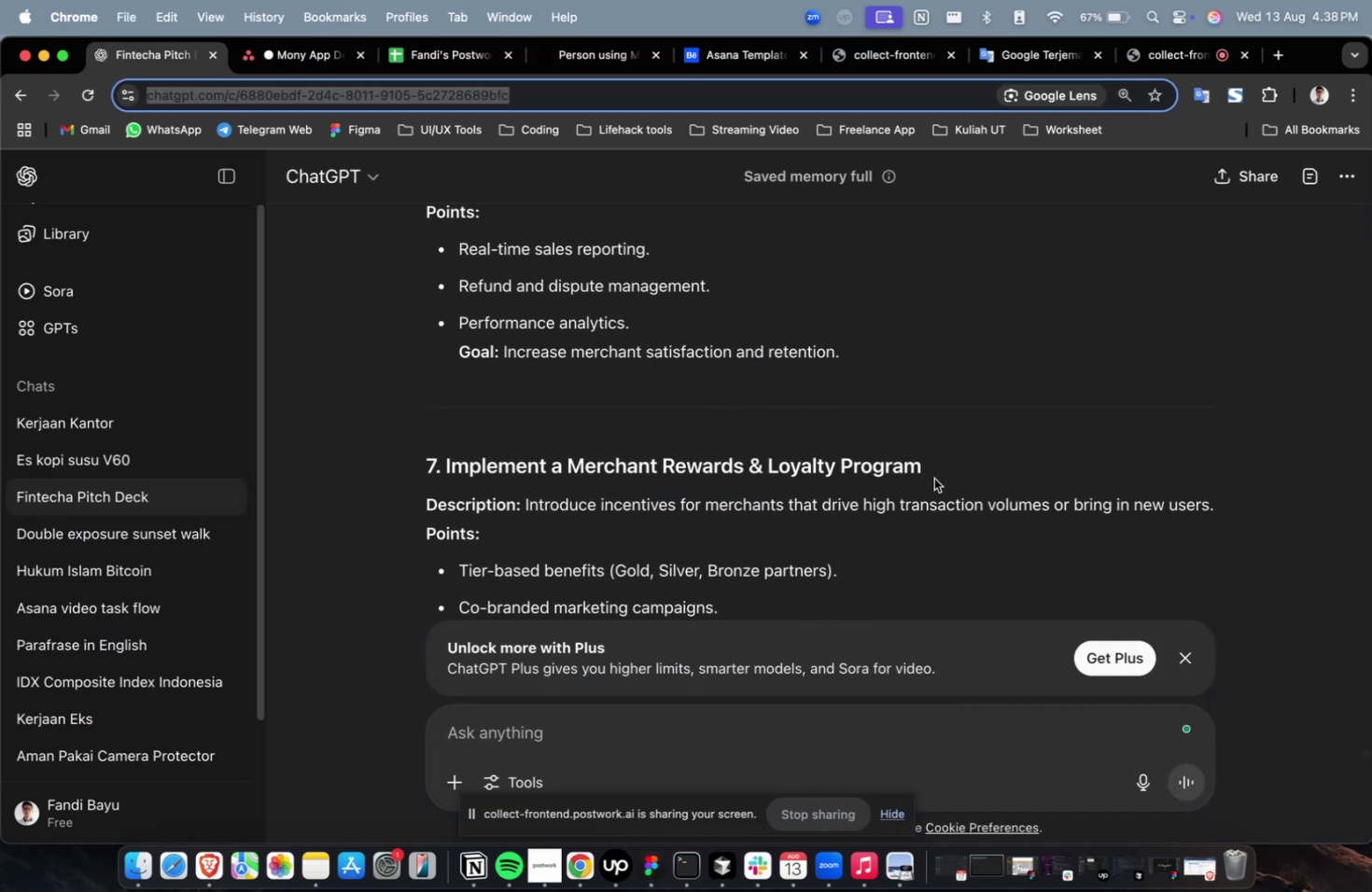 
left_click_drag(start_coordinate=[933, 474], to_coordinate=[445, 473])
 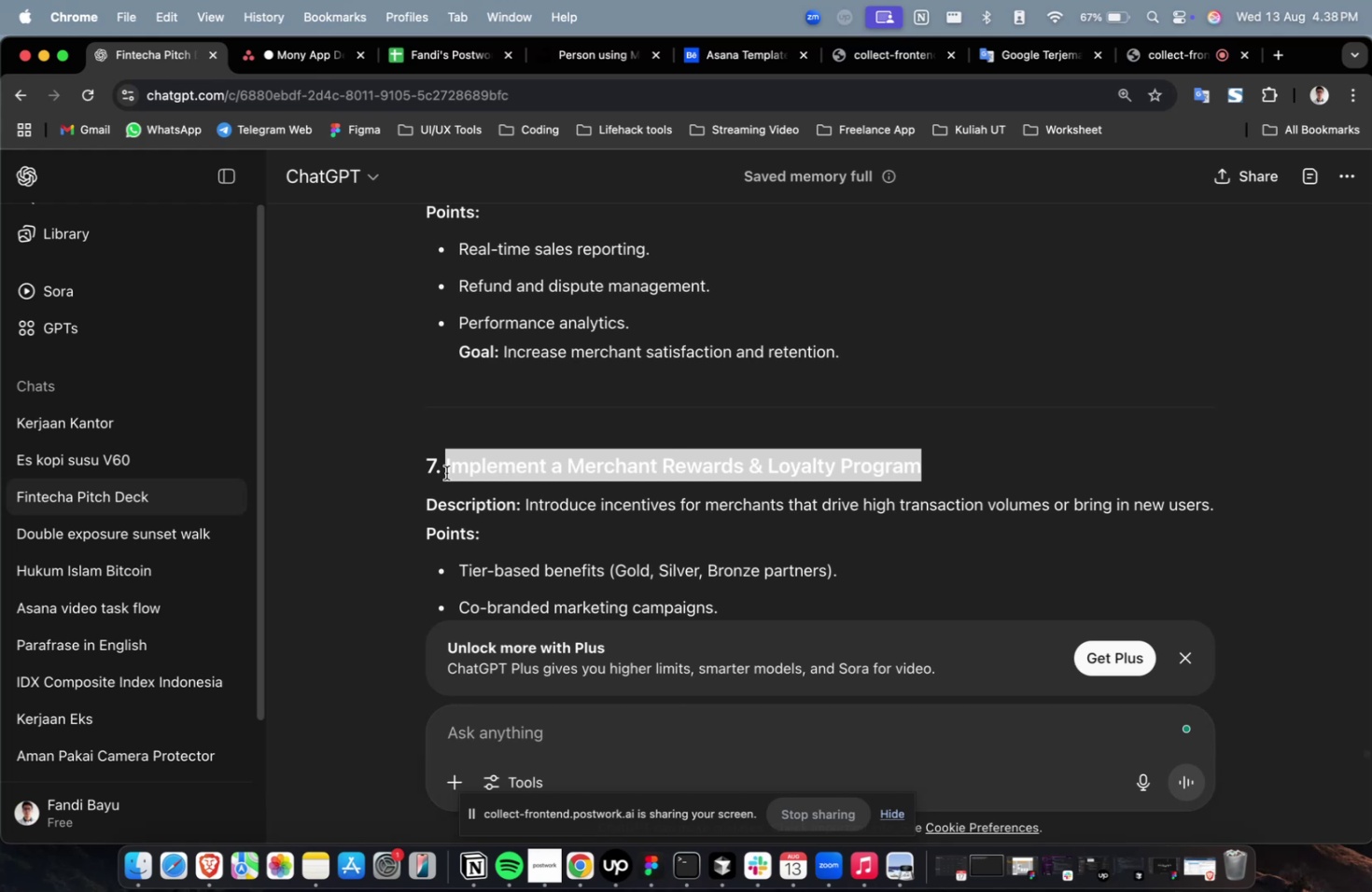 
key(Meta+C)
 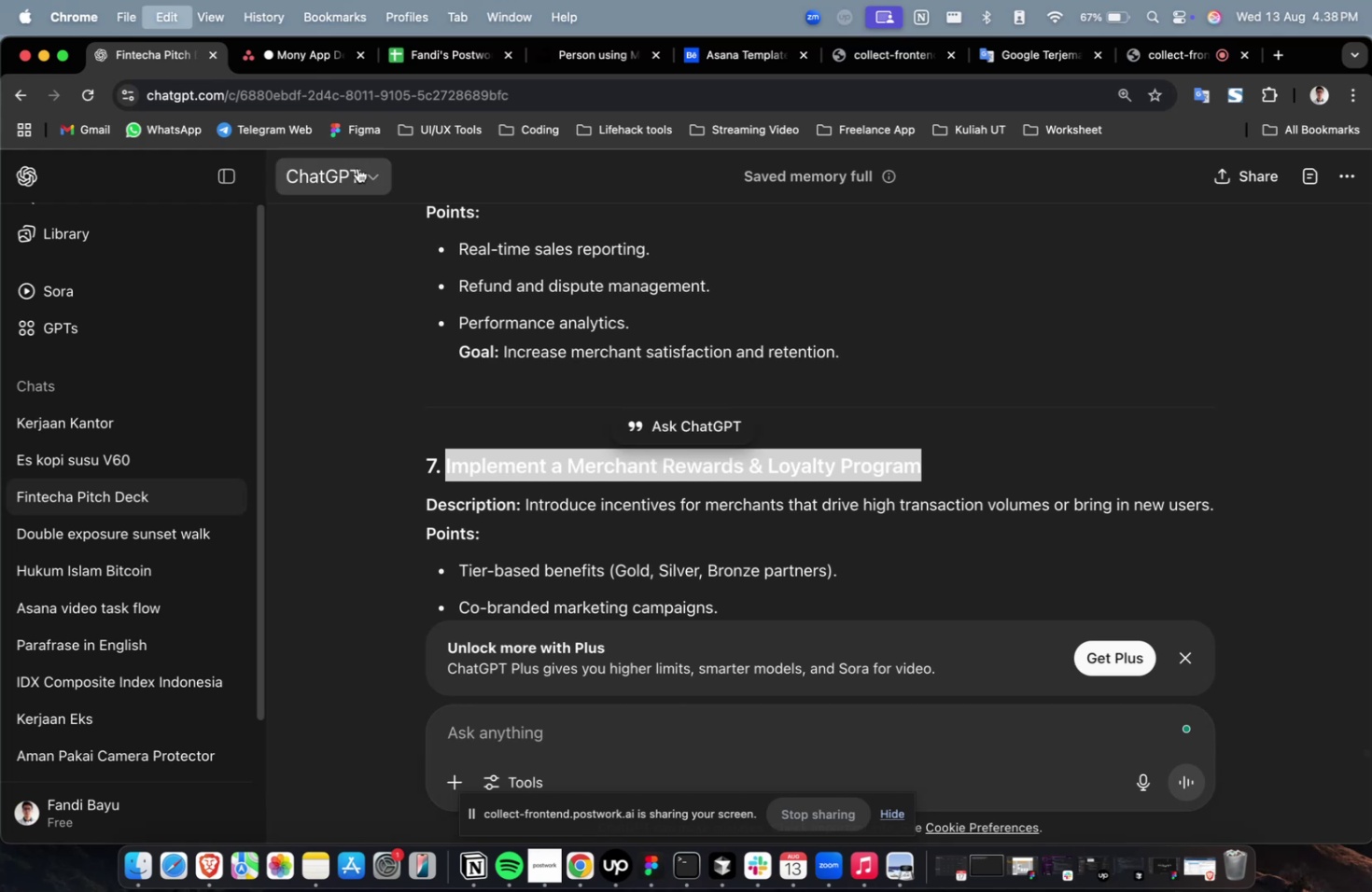 
key(Meta+C)
 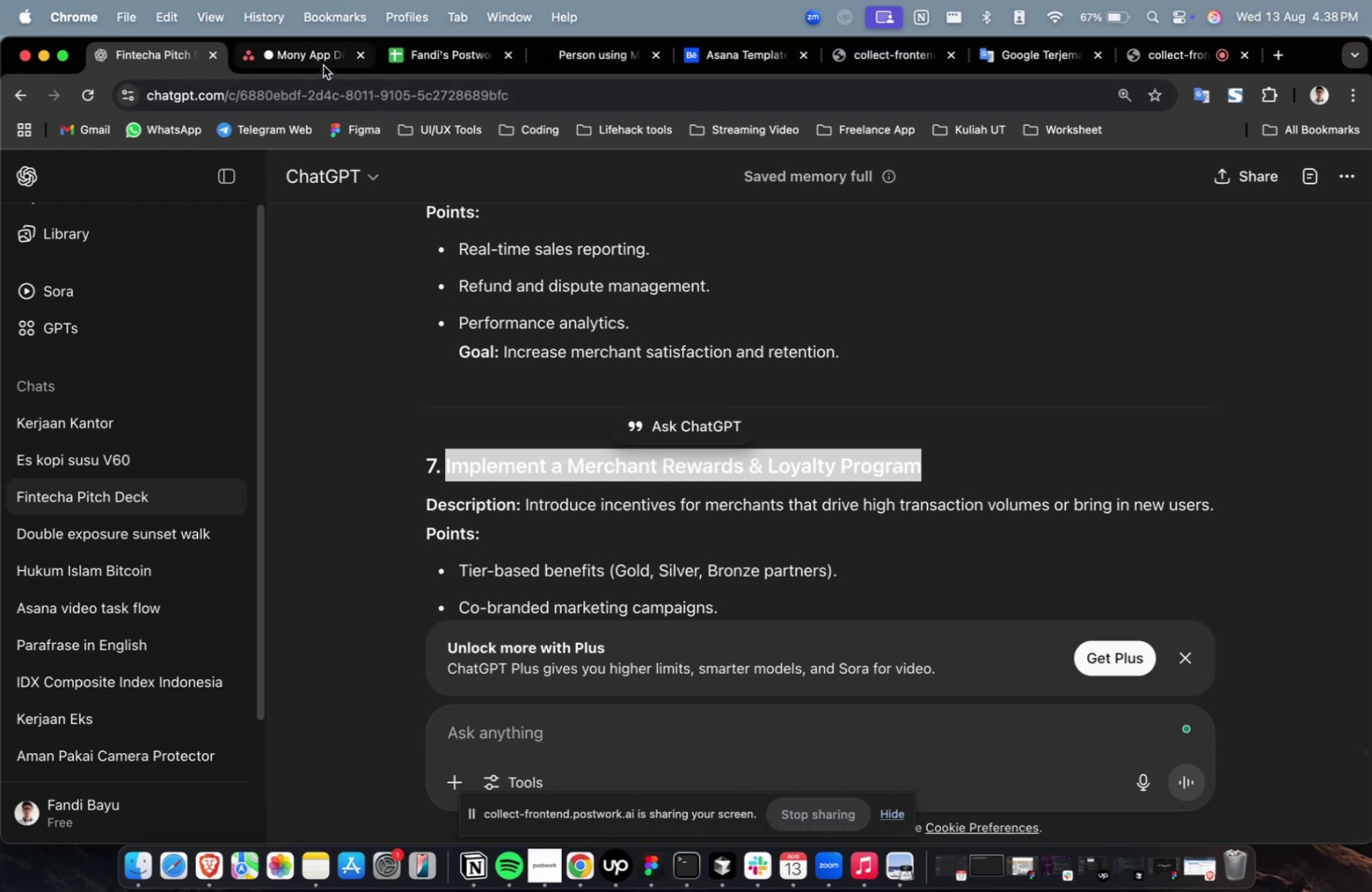 
left_click([329, 60])
 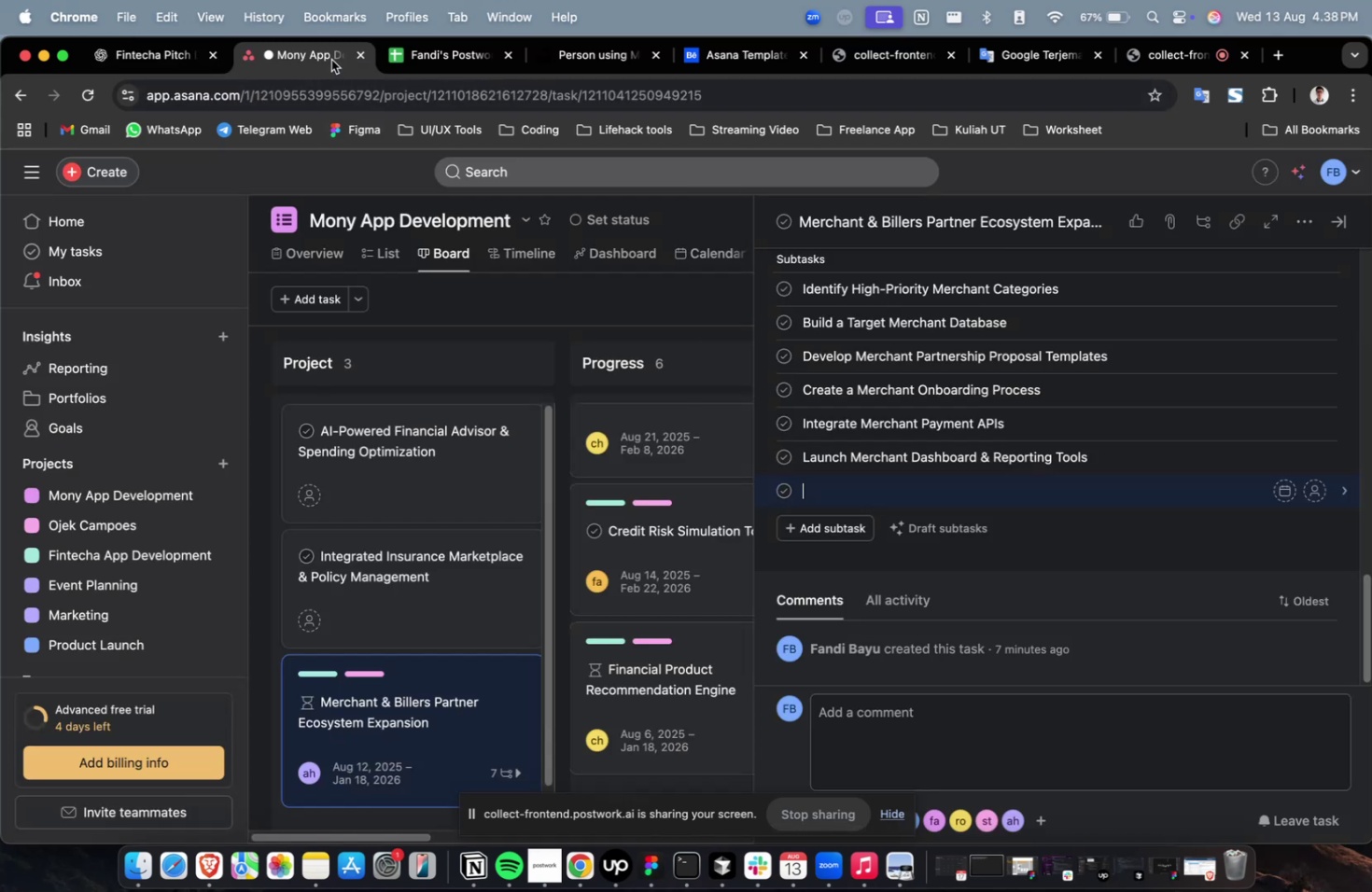 
key(Meta+V)
 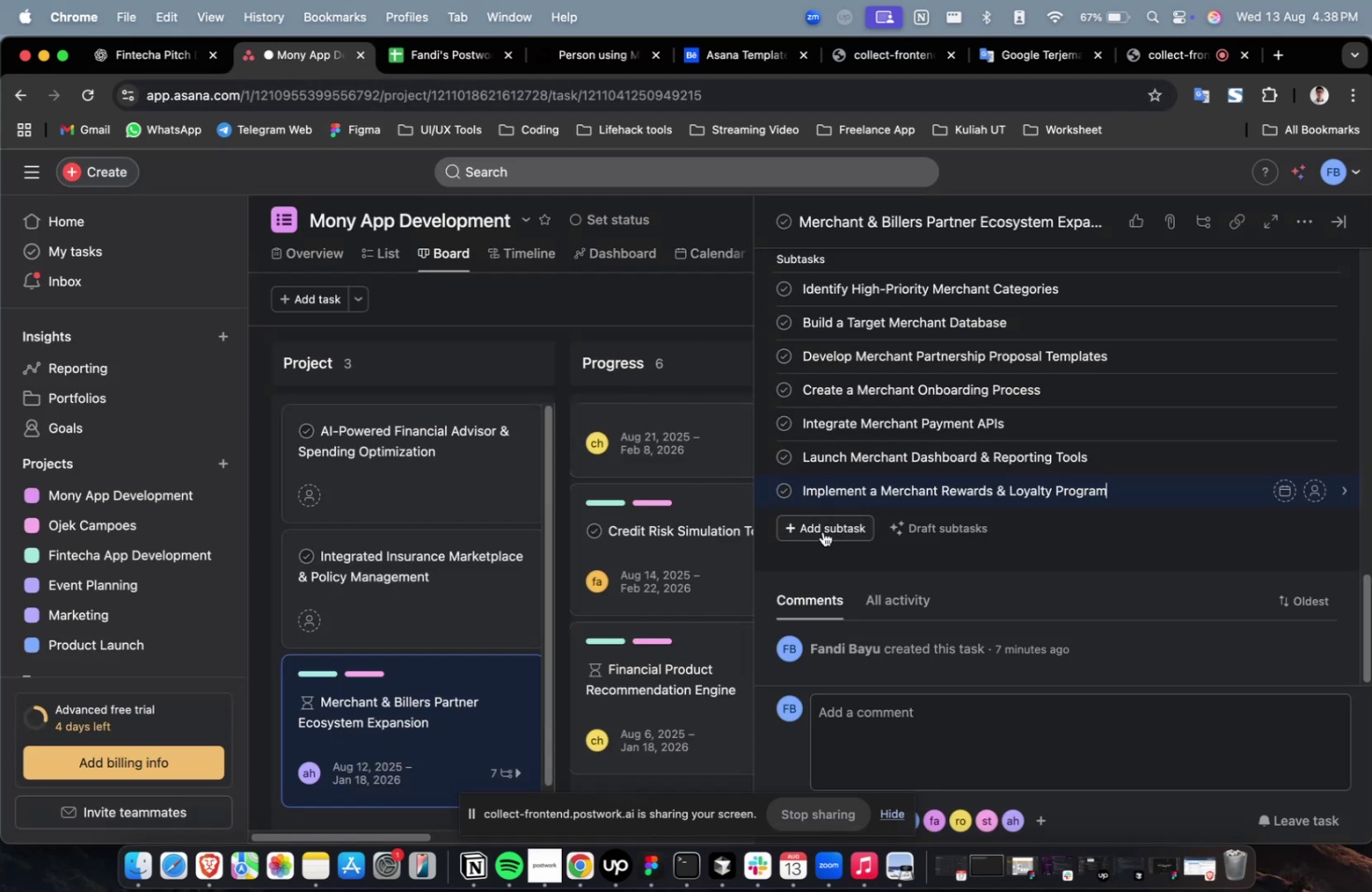 
left_click([823, 530])
 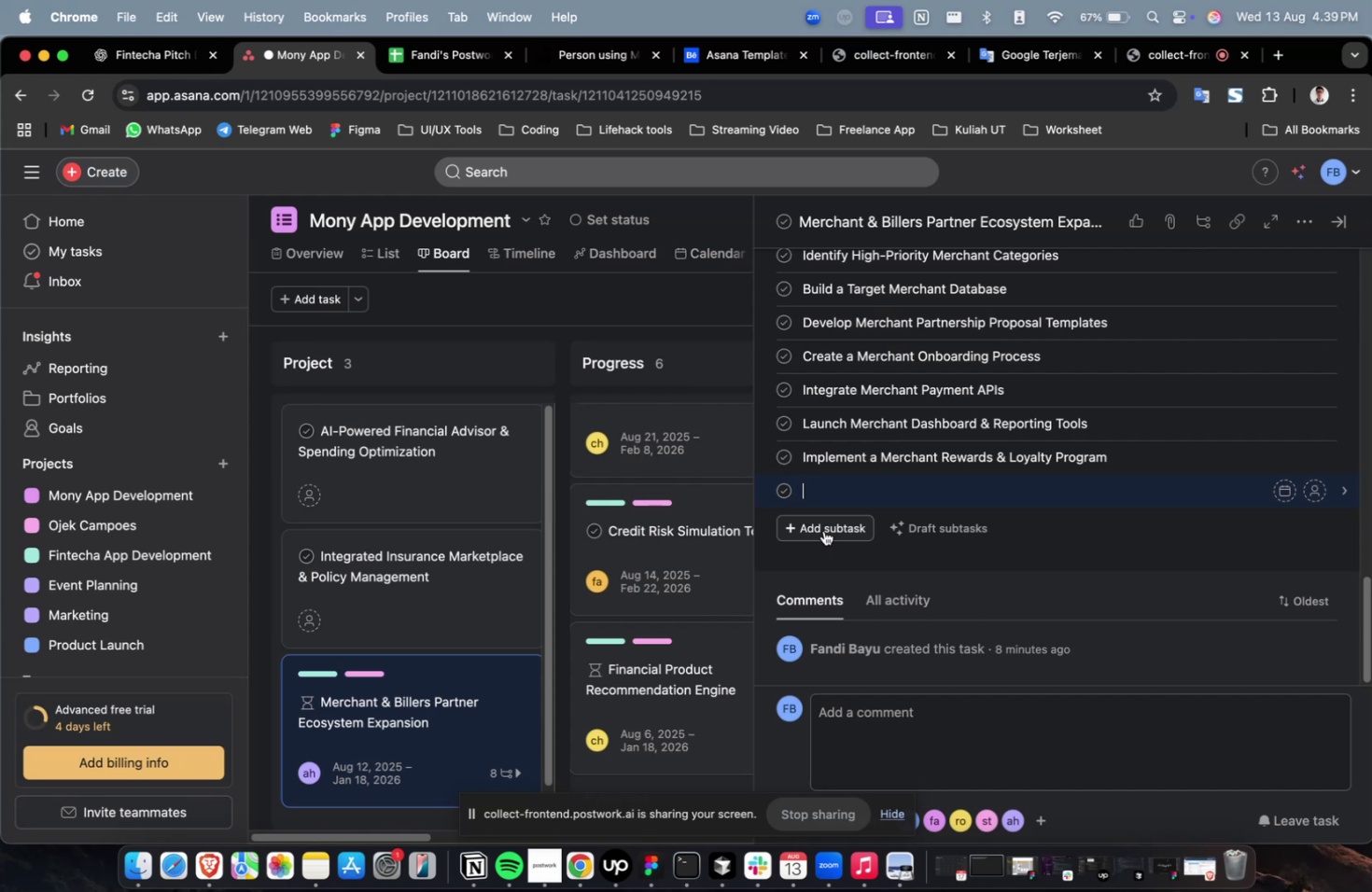 
wait(37.43)
 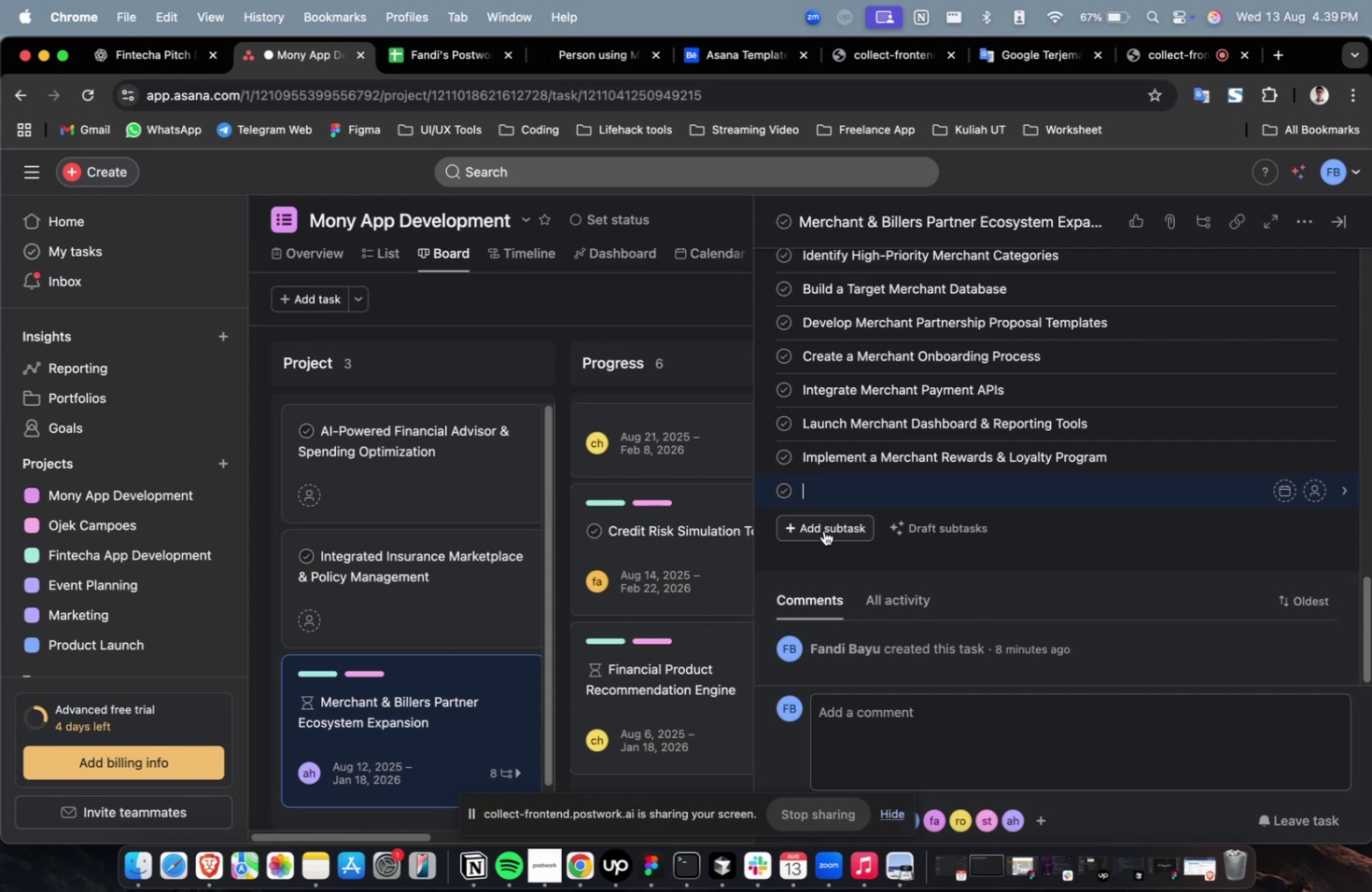 
left_click([189, 55])
 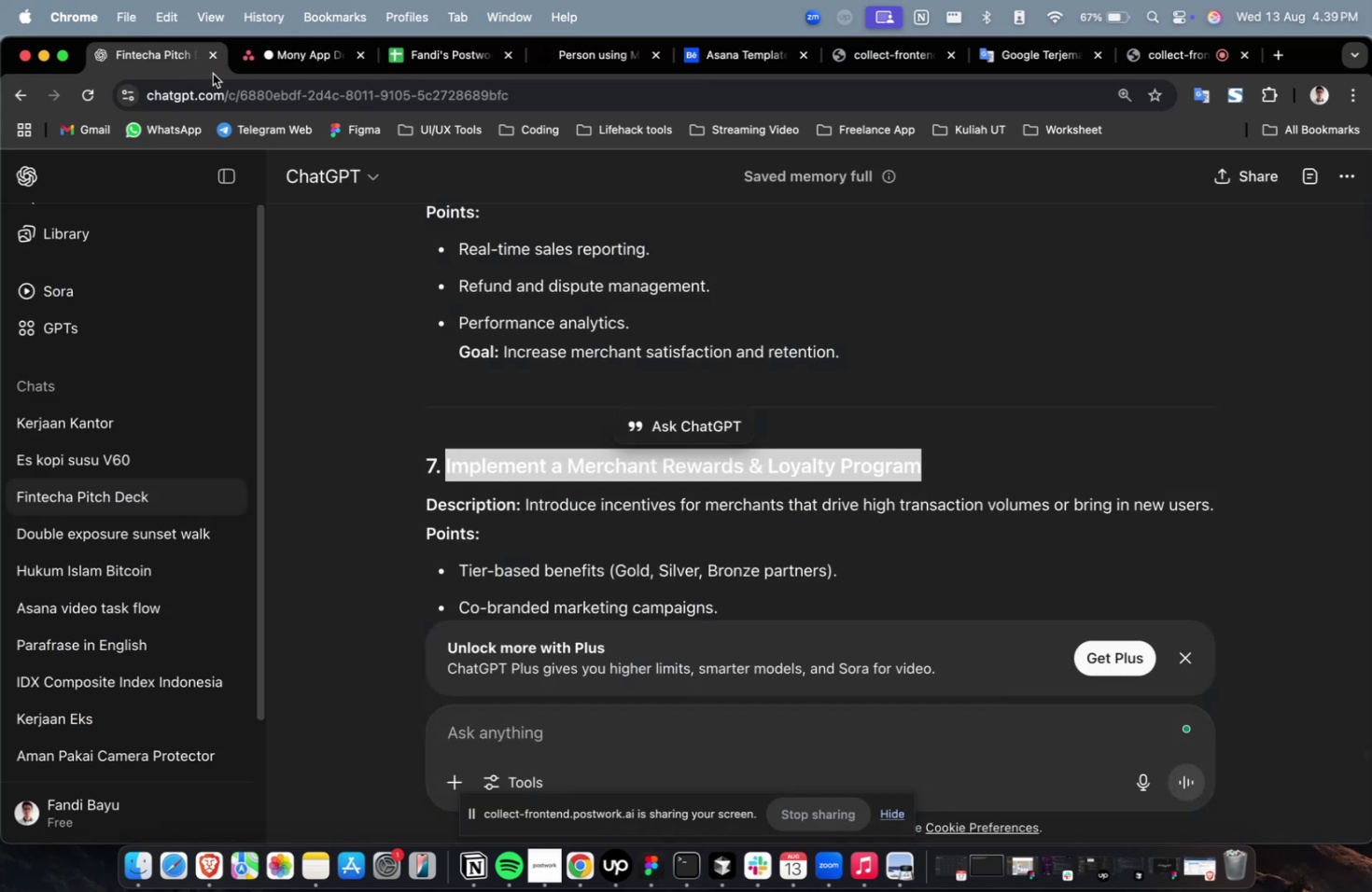 
scroll: coordinate [626, 352], scroll_direction: down, amount: 10.0
 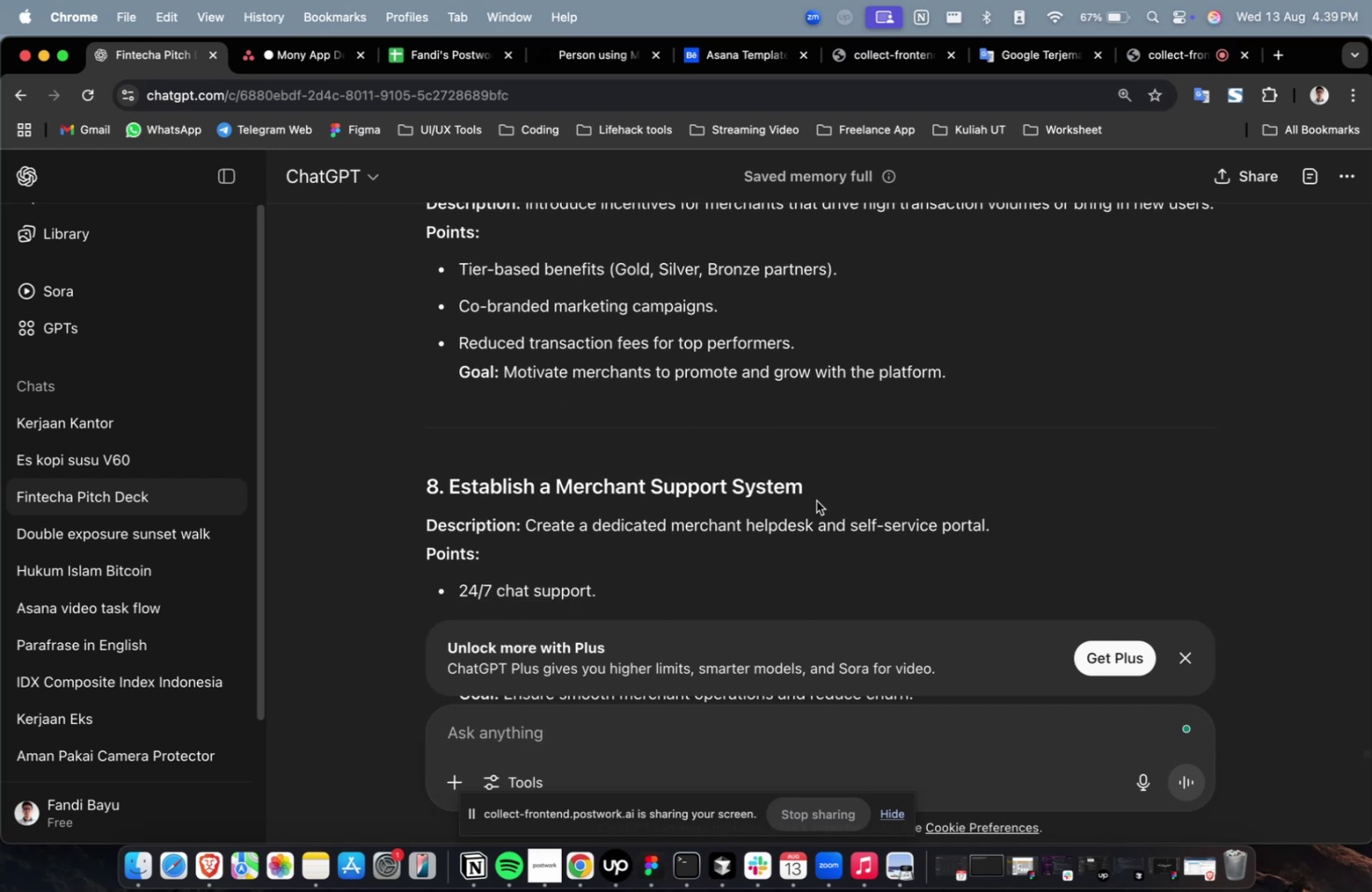 
left_click_drag(start_coordinate=[822, 495], to_coordinate=[452, 500])
 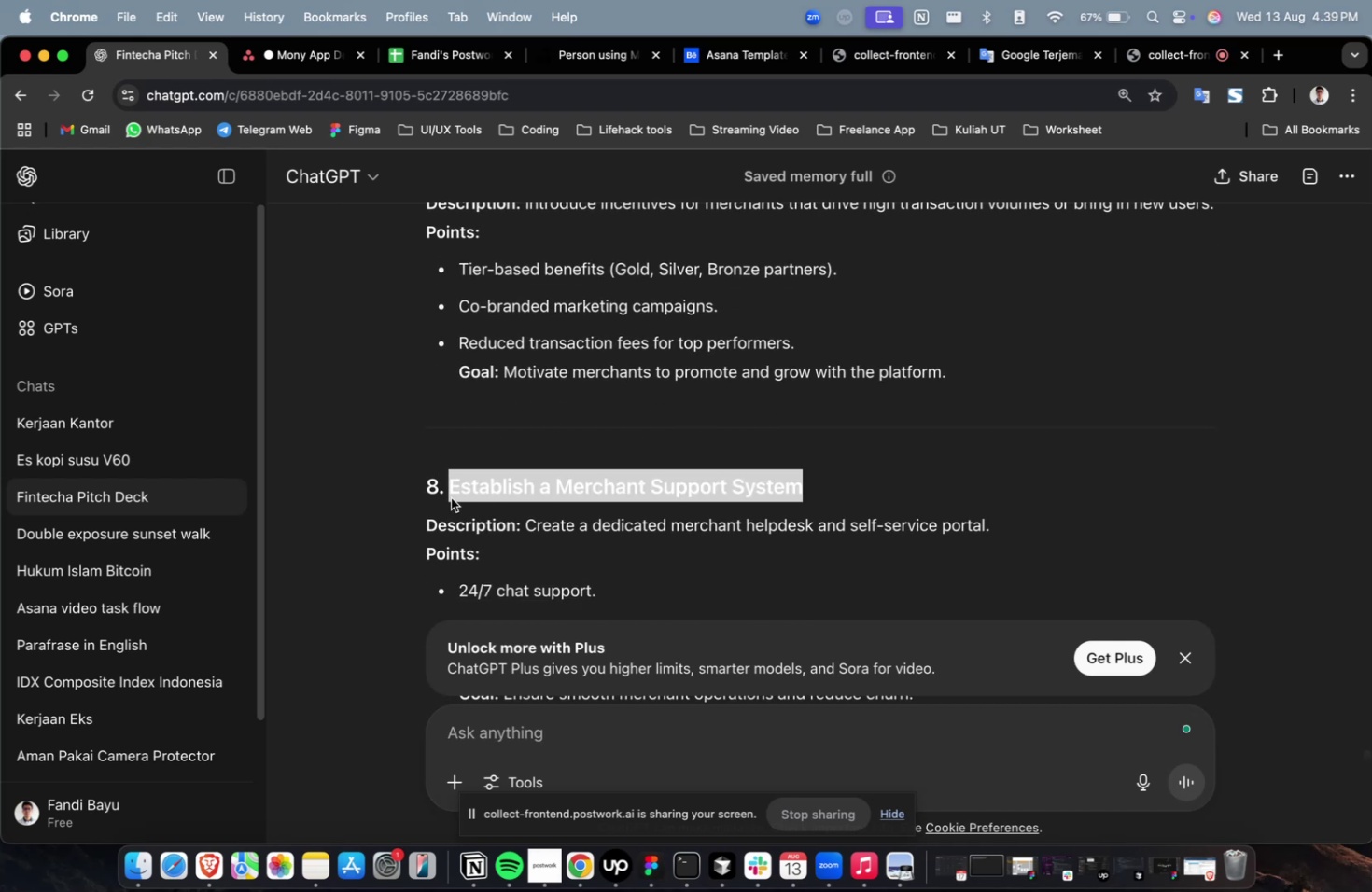 
key(Meta+C)
 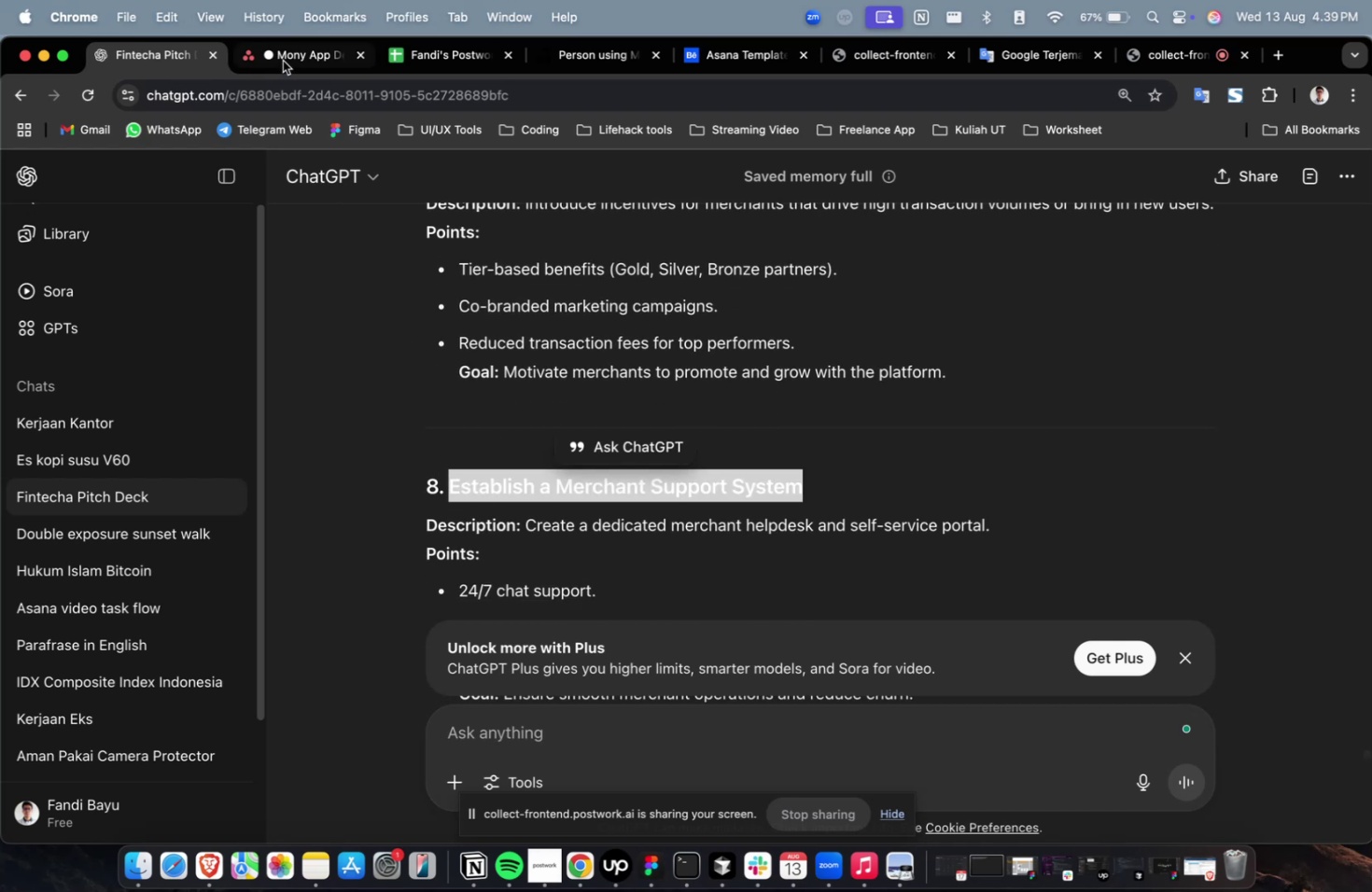 
key(Meta+C)
 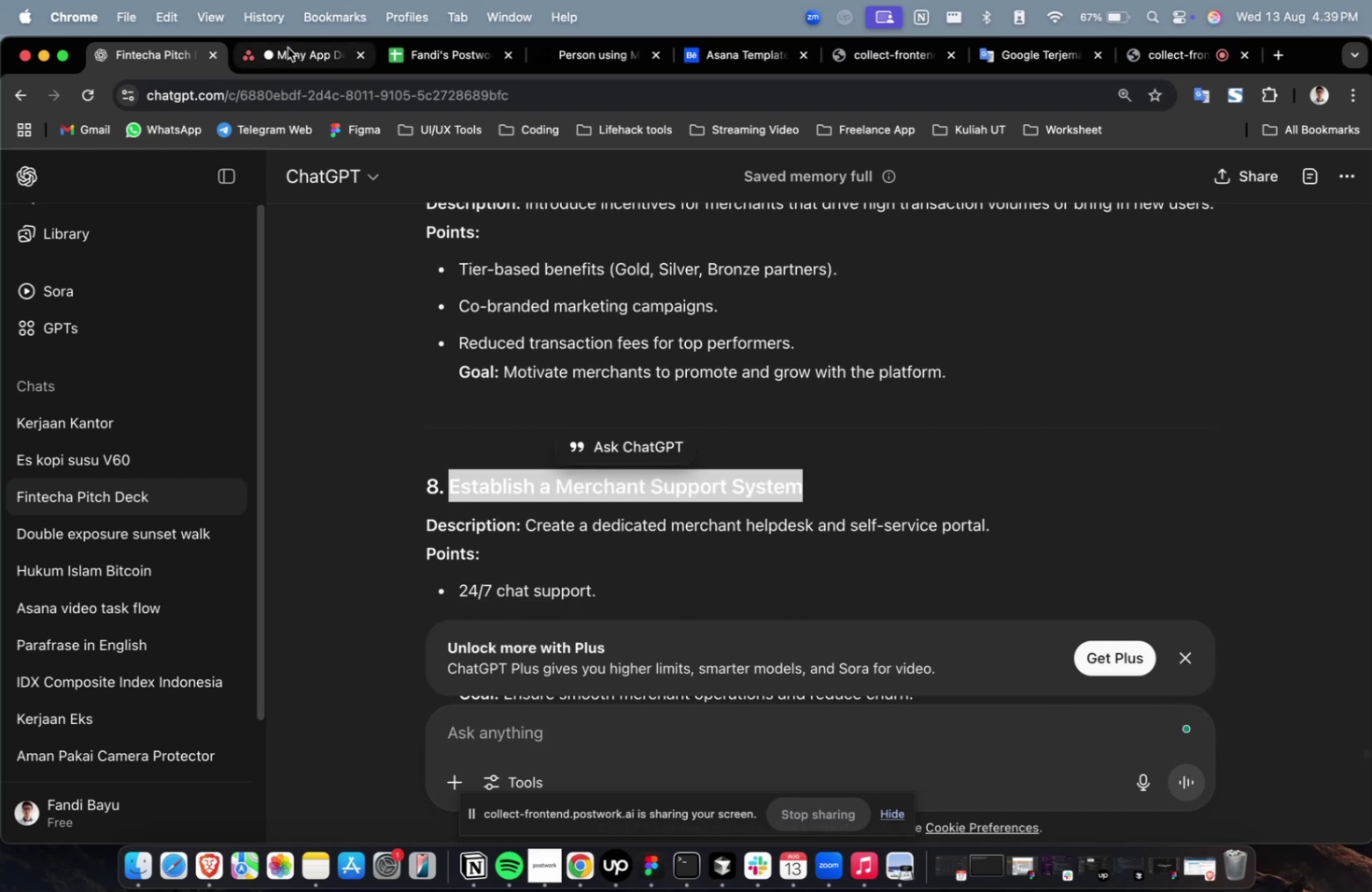 
left_click([287, 48])
 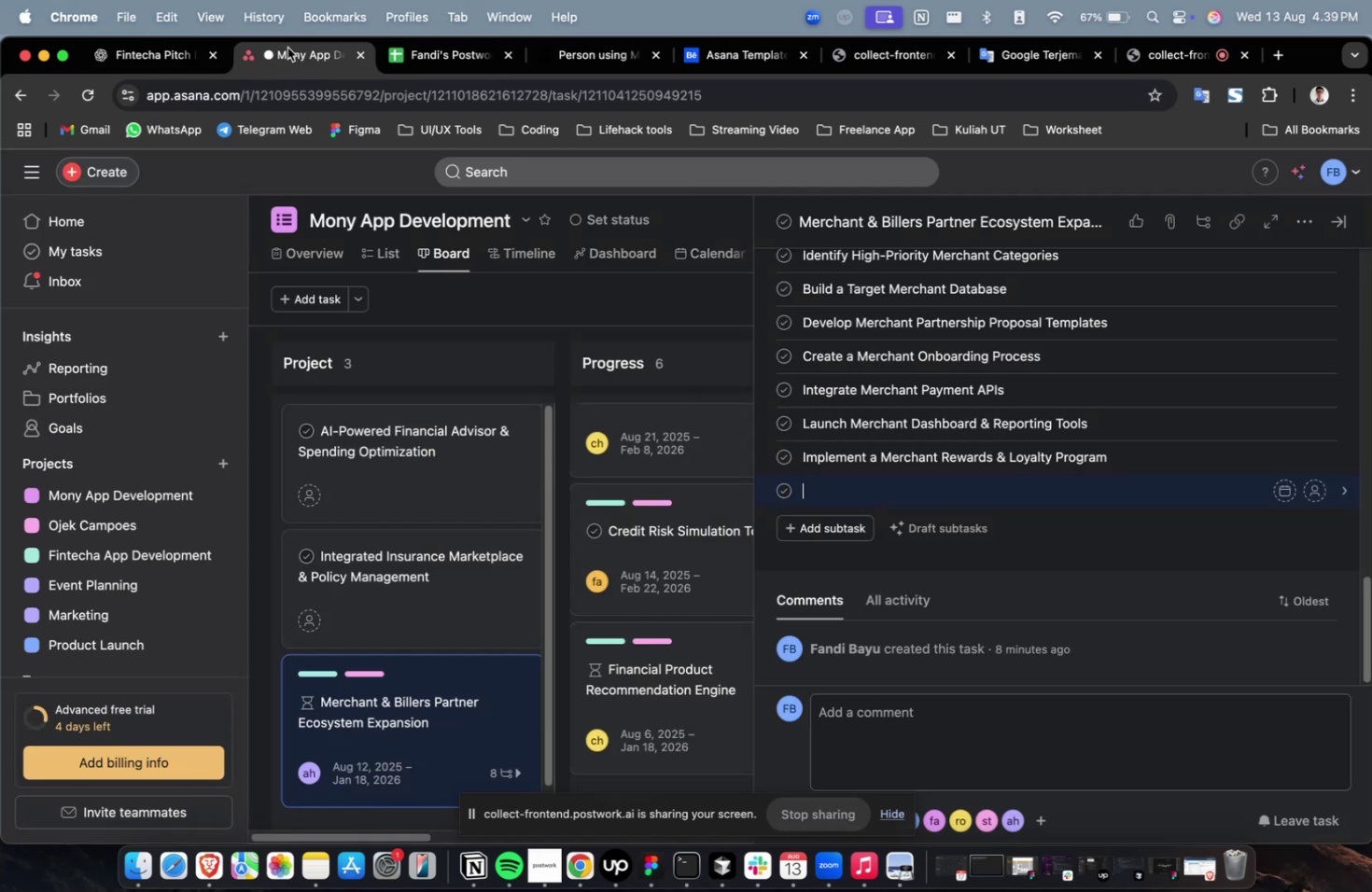 
key(Meta+CommandLeft)
 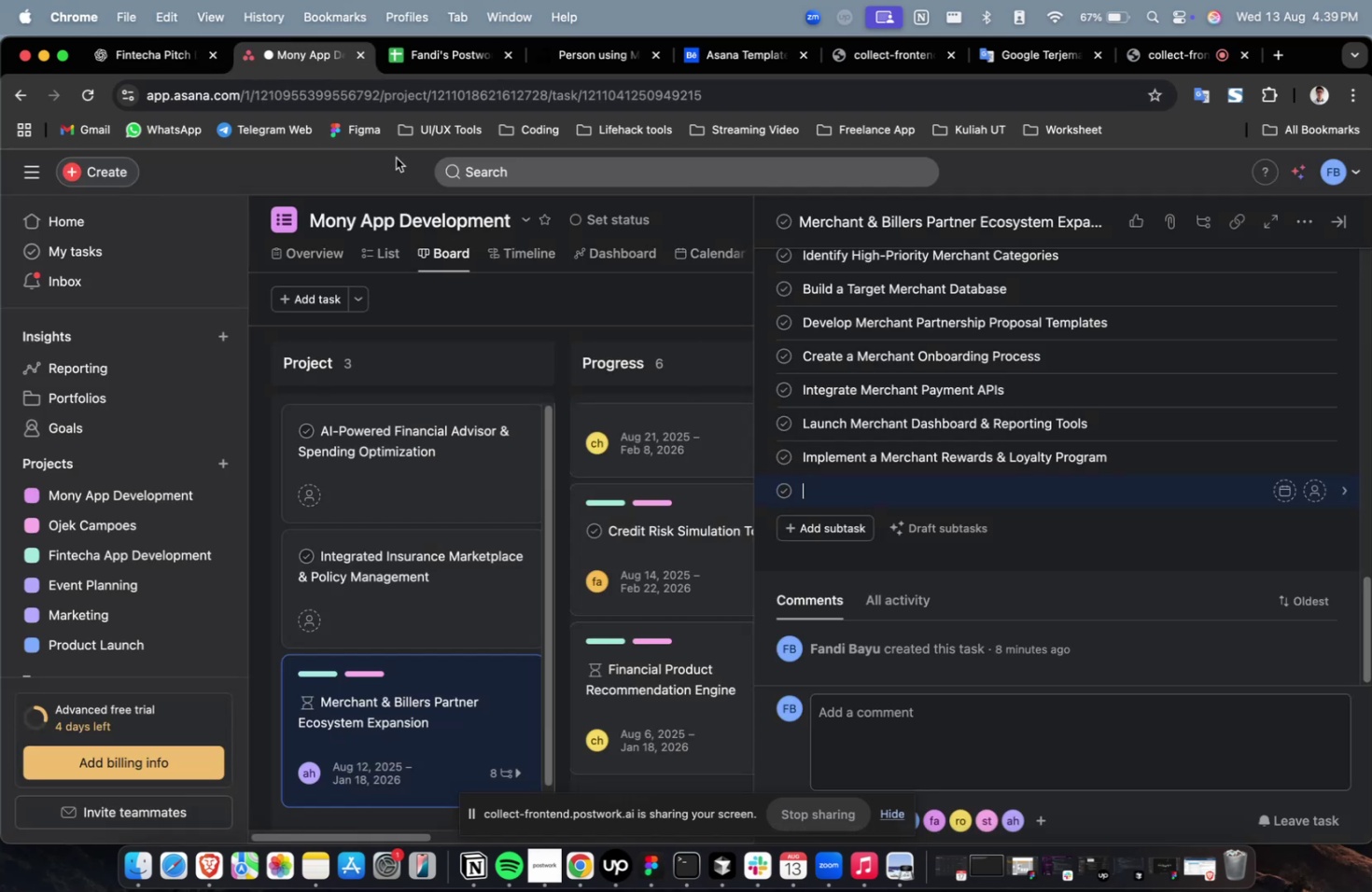 
key(Meta+V)
 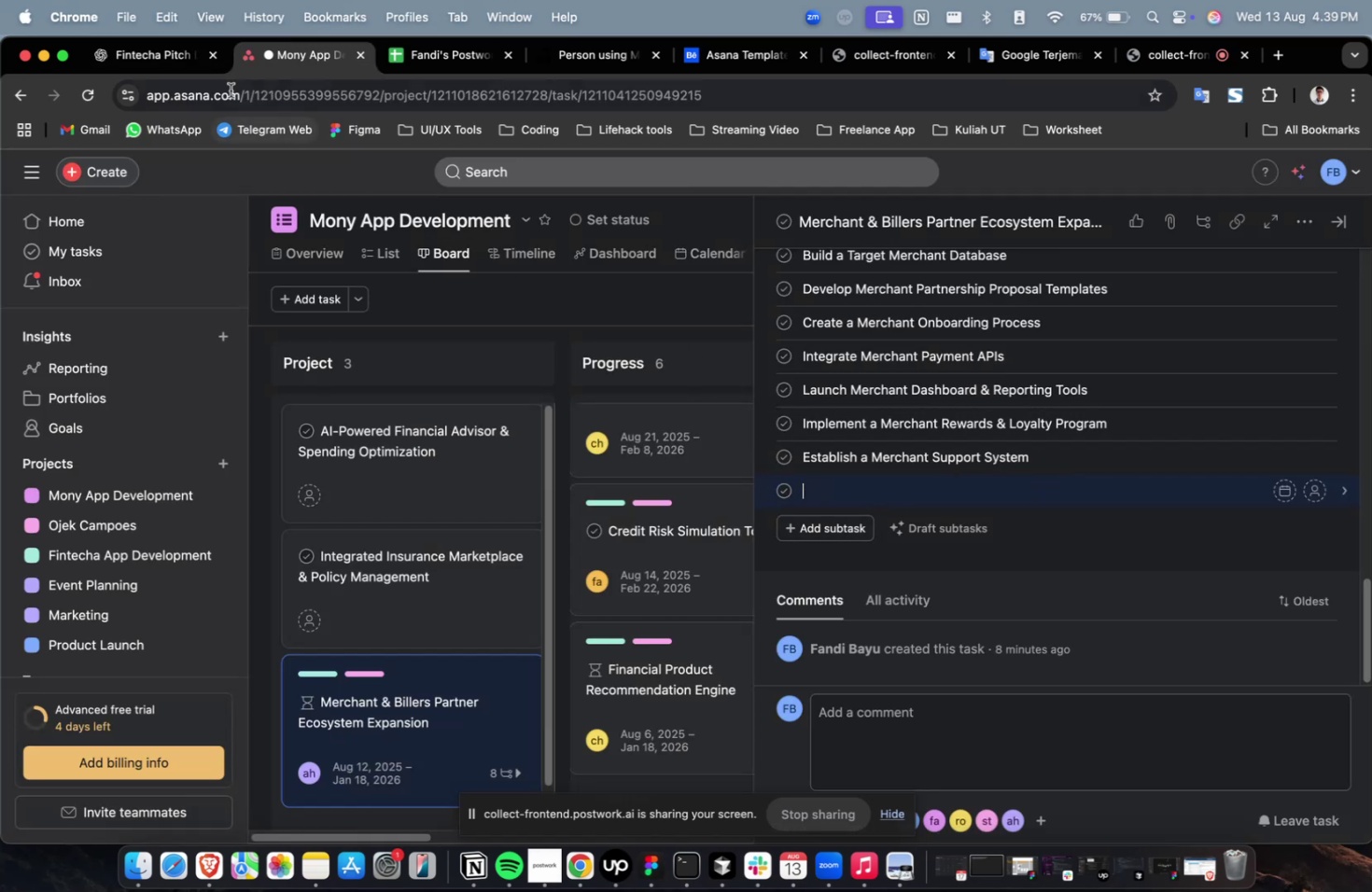 
left_click([163, 53])
 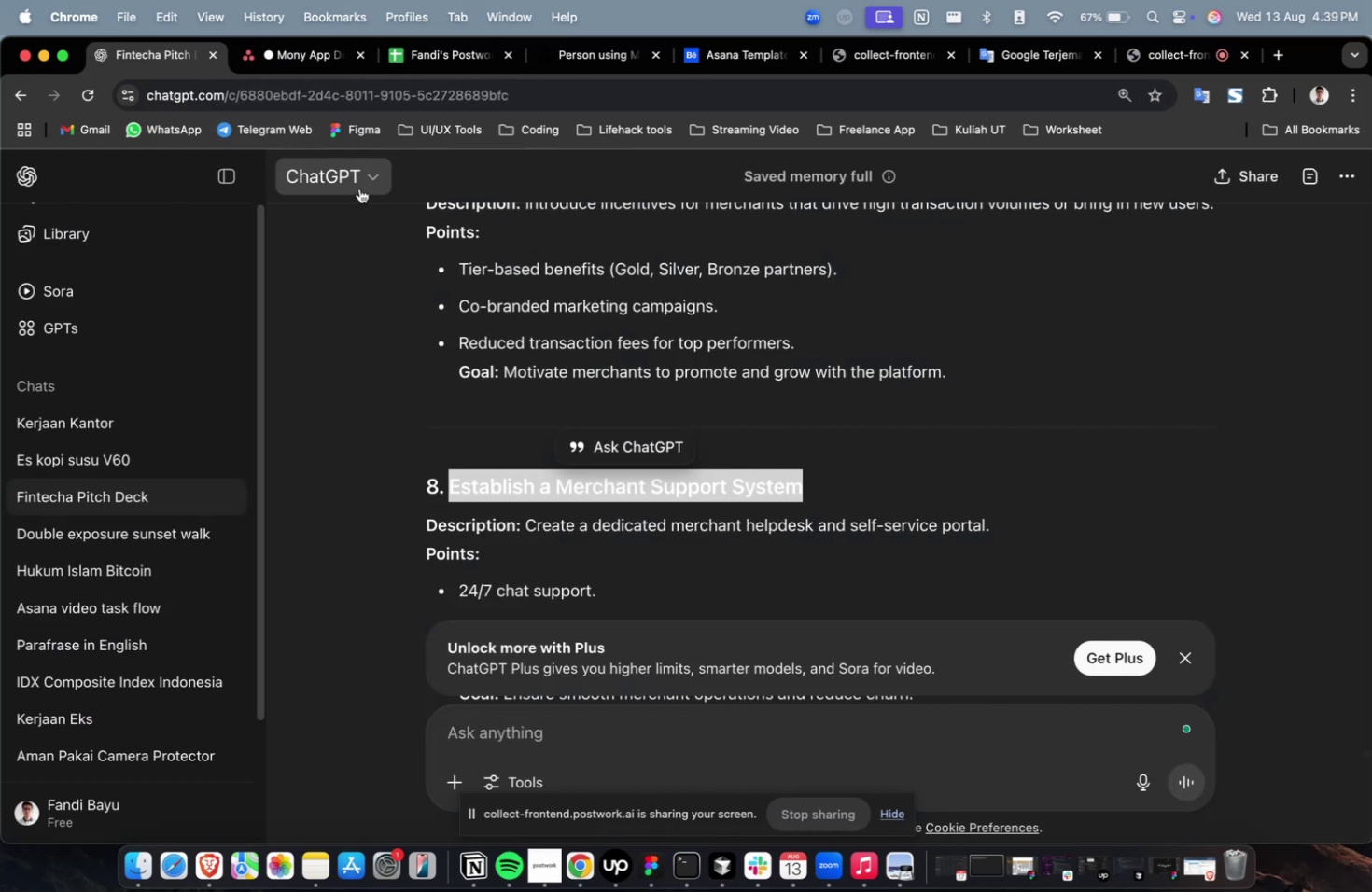 
scroll: coordinate [631, 300], scroll_direction: down, amount: 9.0
 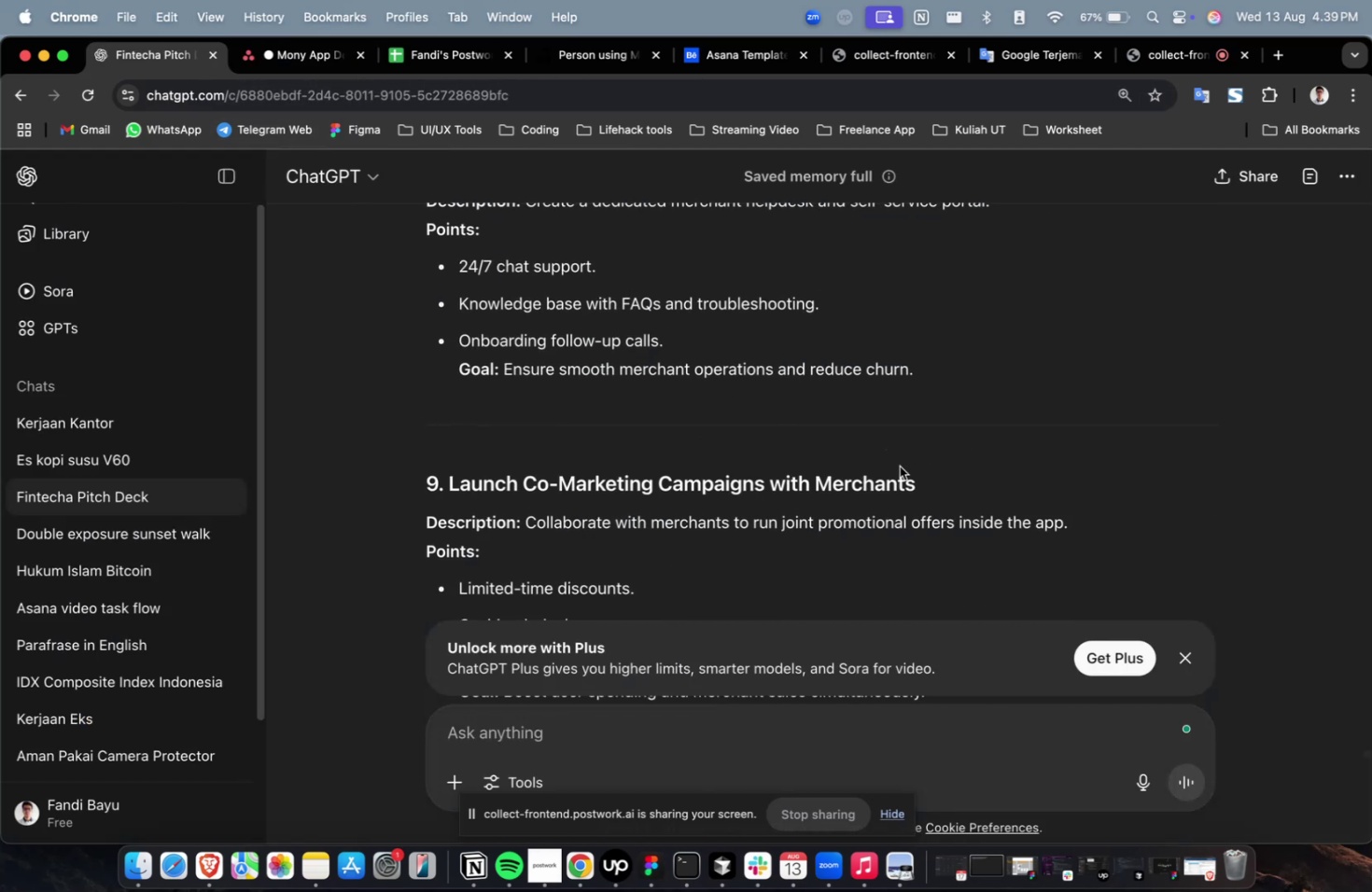 
left_click_drag(start_coordinate=[930, 485], to_coordinate=[448, 491])
 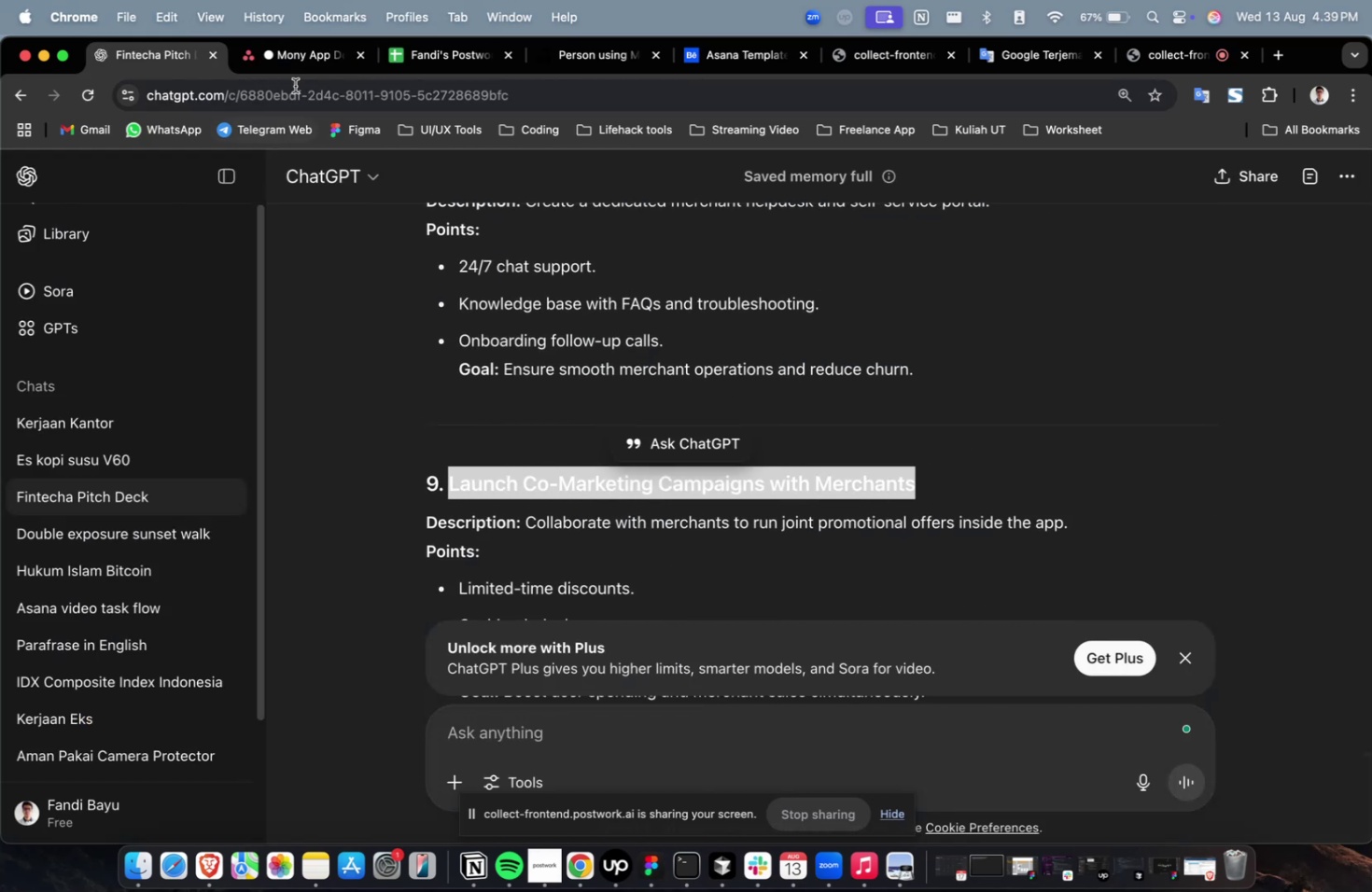 
key(Meta+C)
 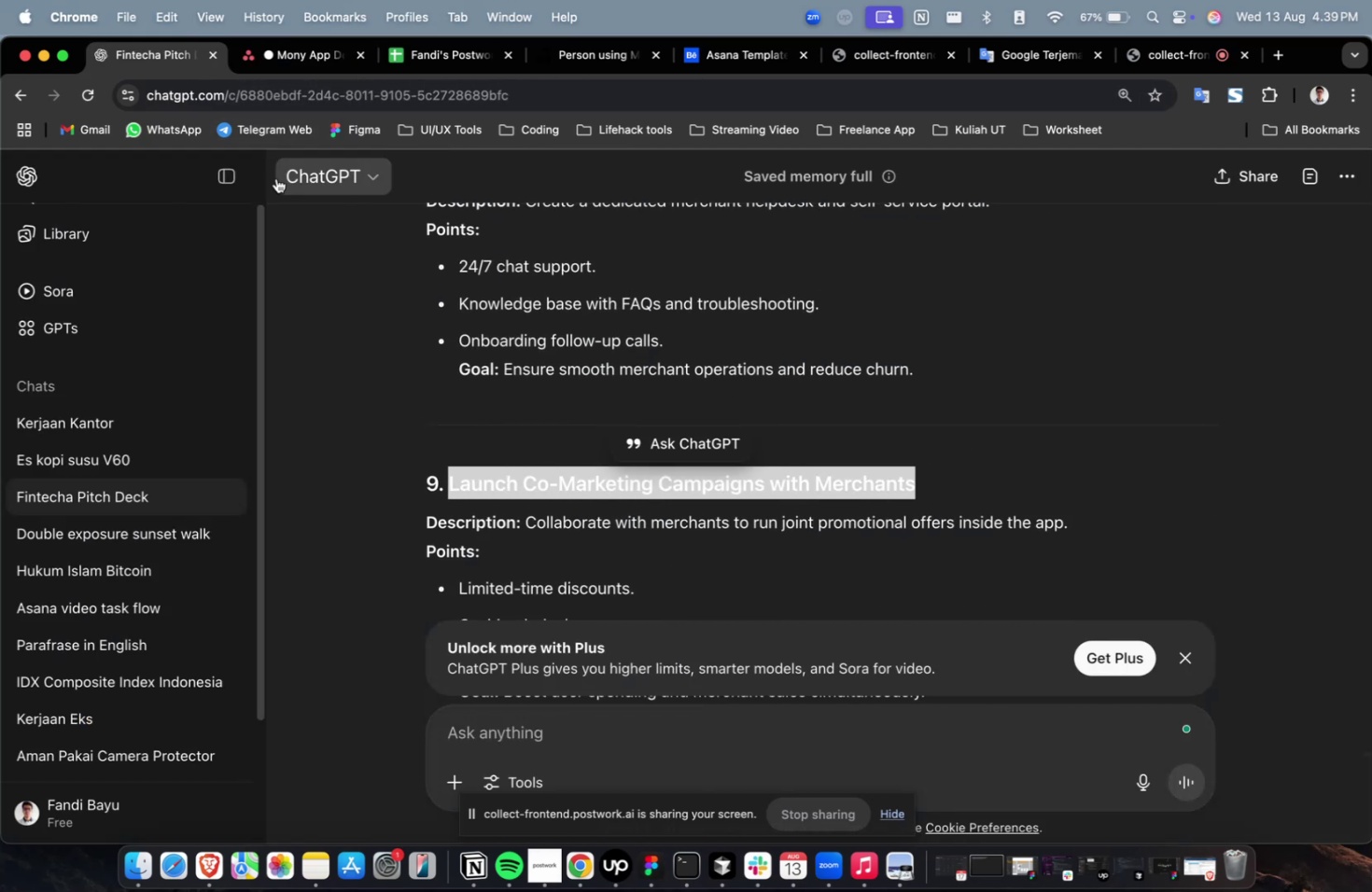 
key(Meta+C)
 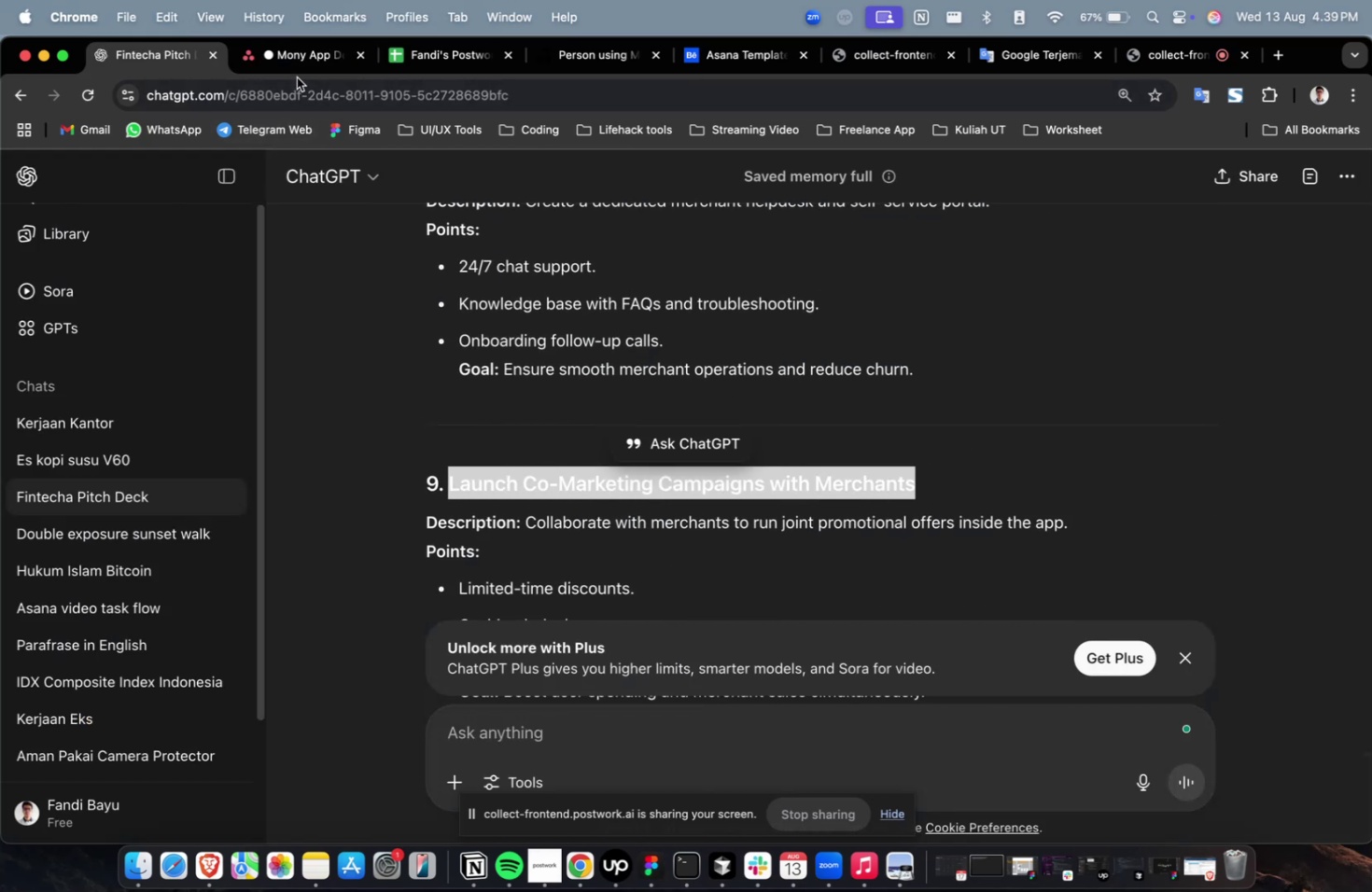 
left_click([304, 70])
 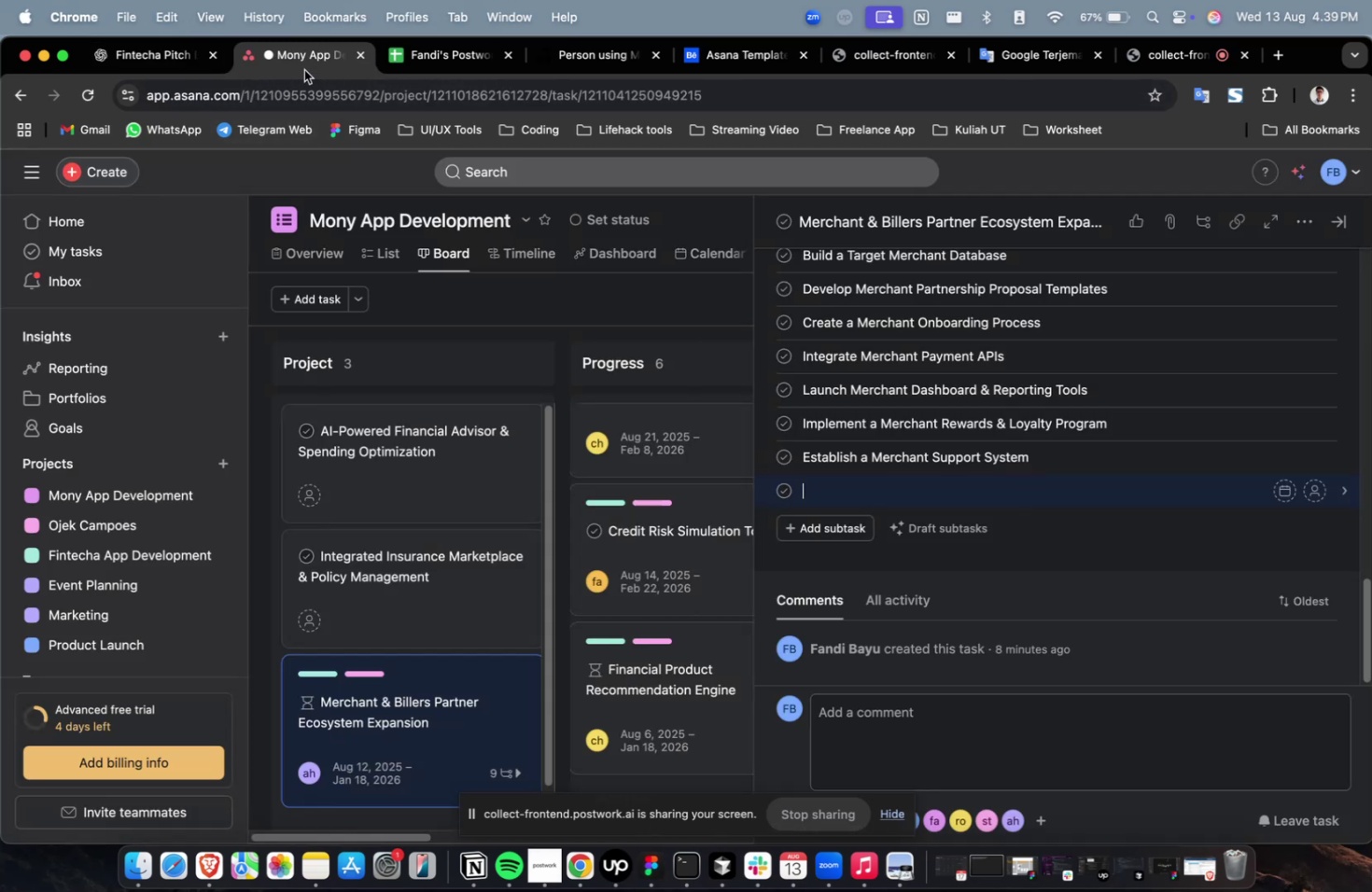 
key(Meta+V)
 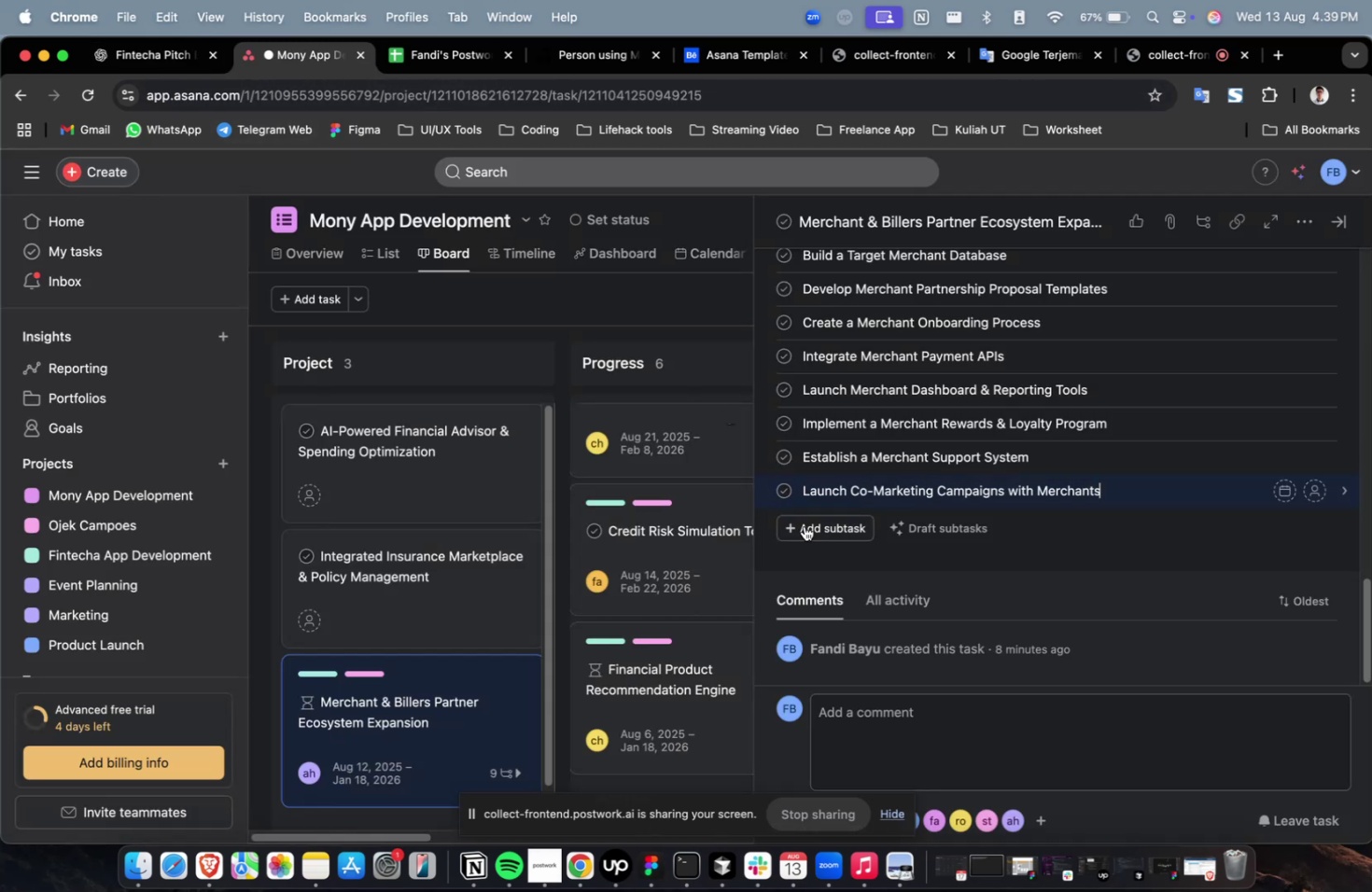 
left_click([805, 528])
 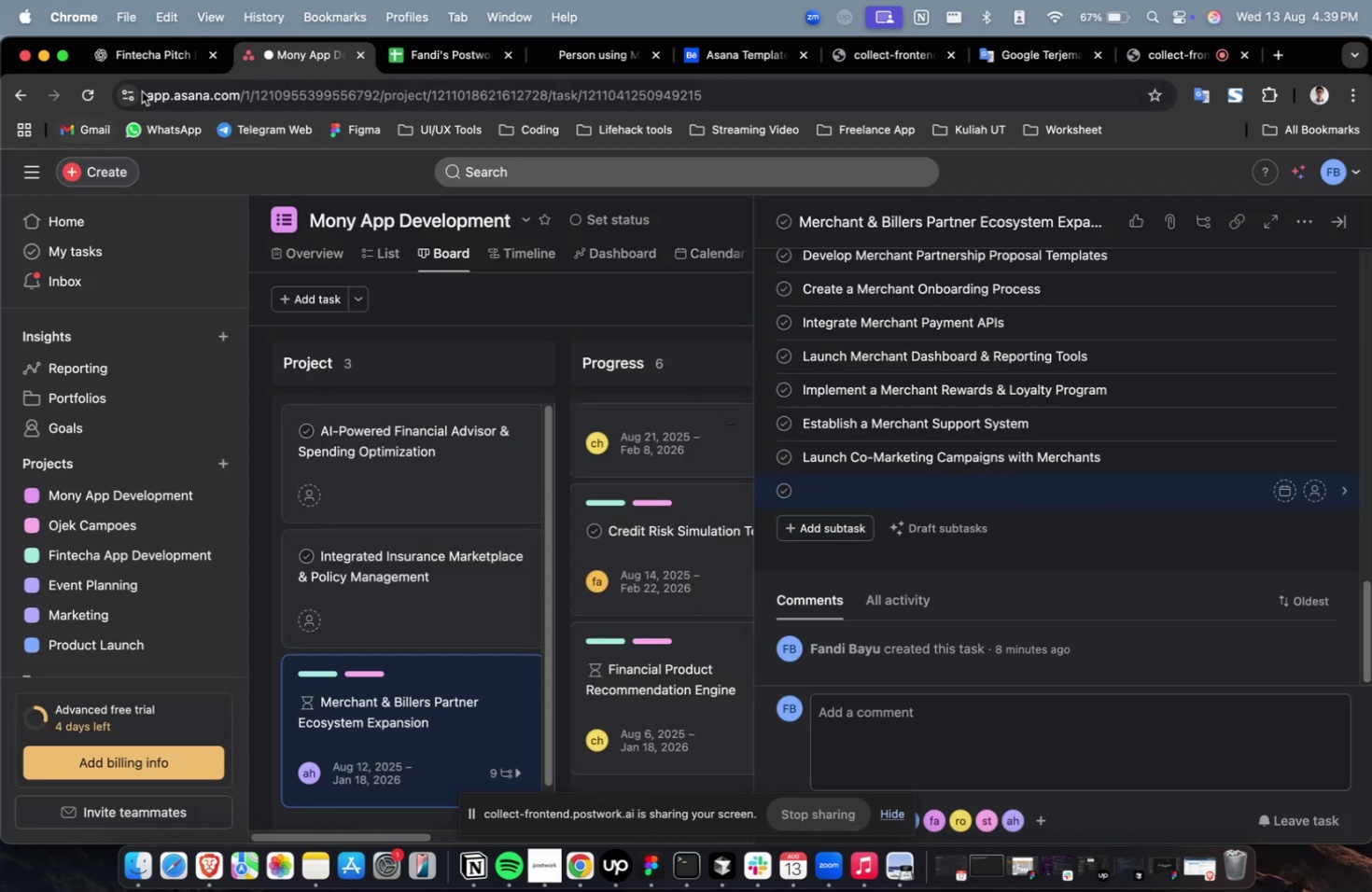 
left_click_drag(start_coordinate=[147, 69], to_coordinate=[152, 66])
 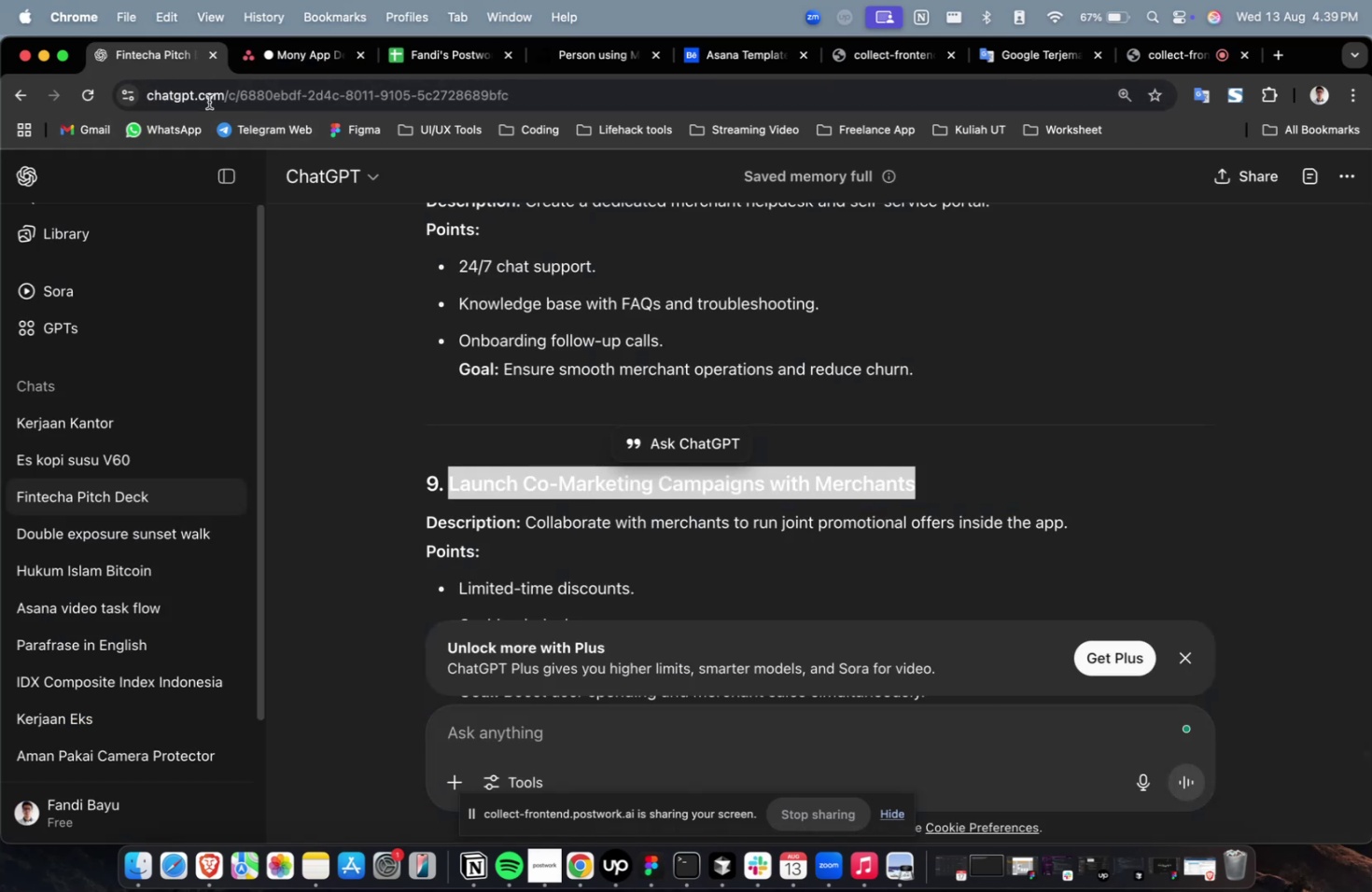 
scroll: coordinate [408, 211], scroll_direction: down, amount: 13.0
 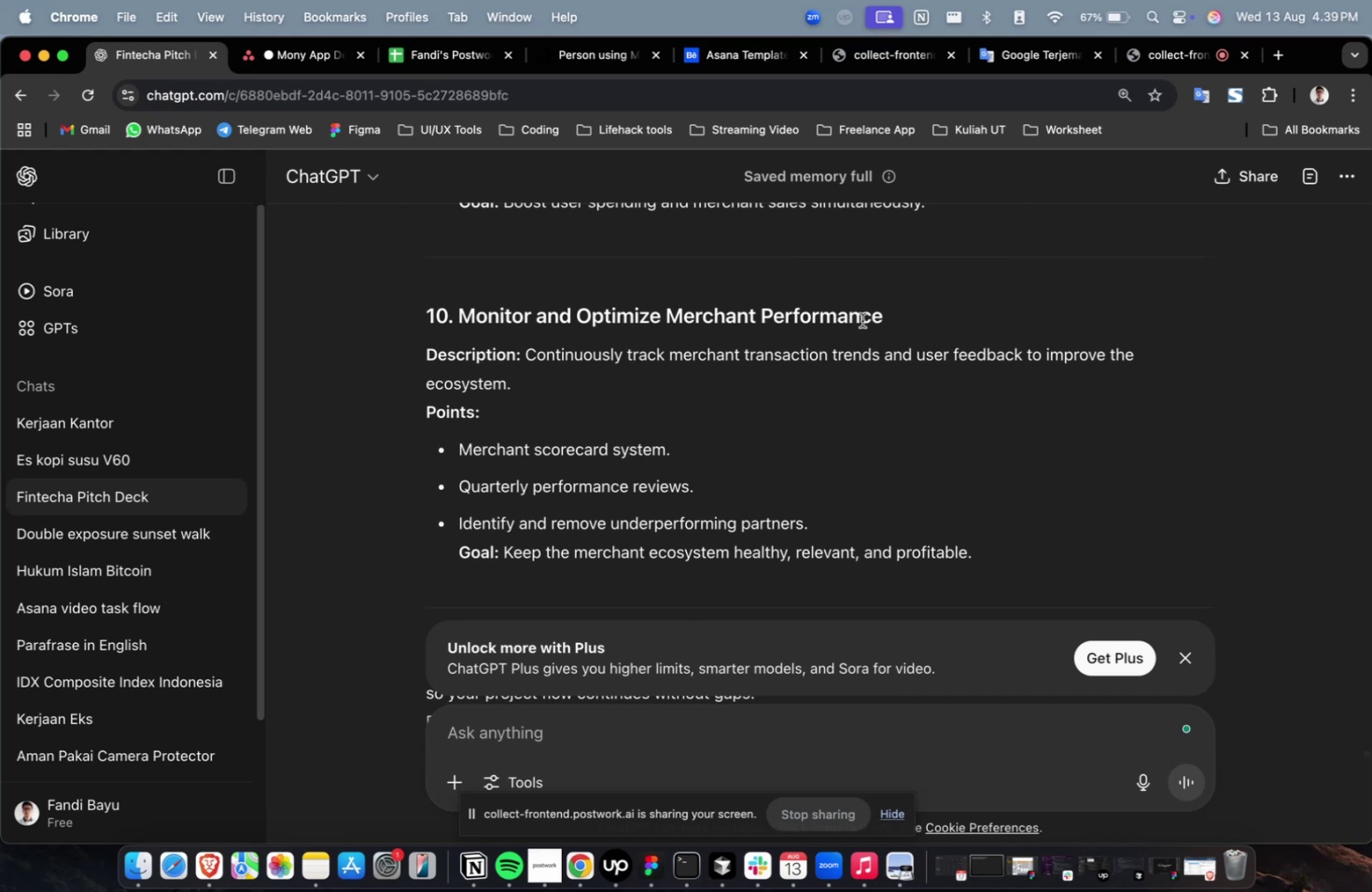 
left_click_drag(start_coordinate=[894, 313], to_coordinate=[459, 320])
 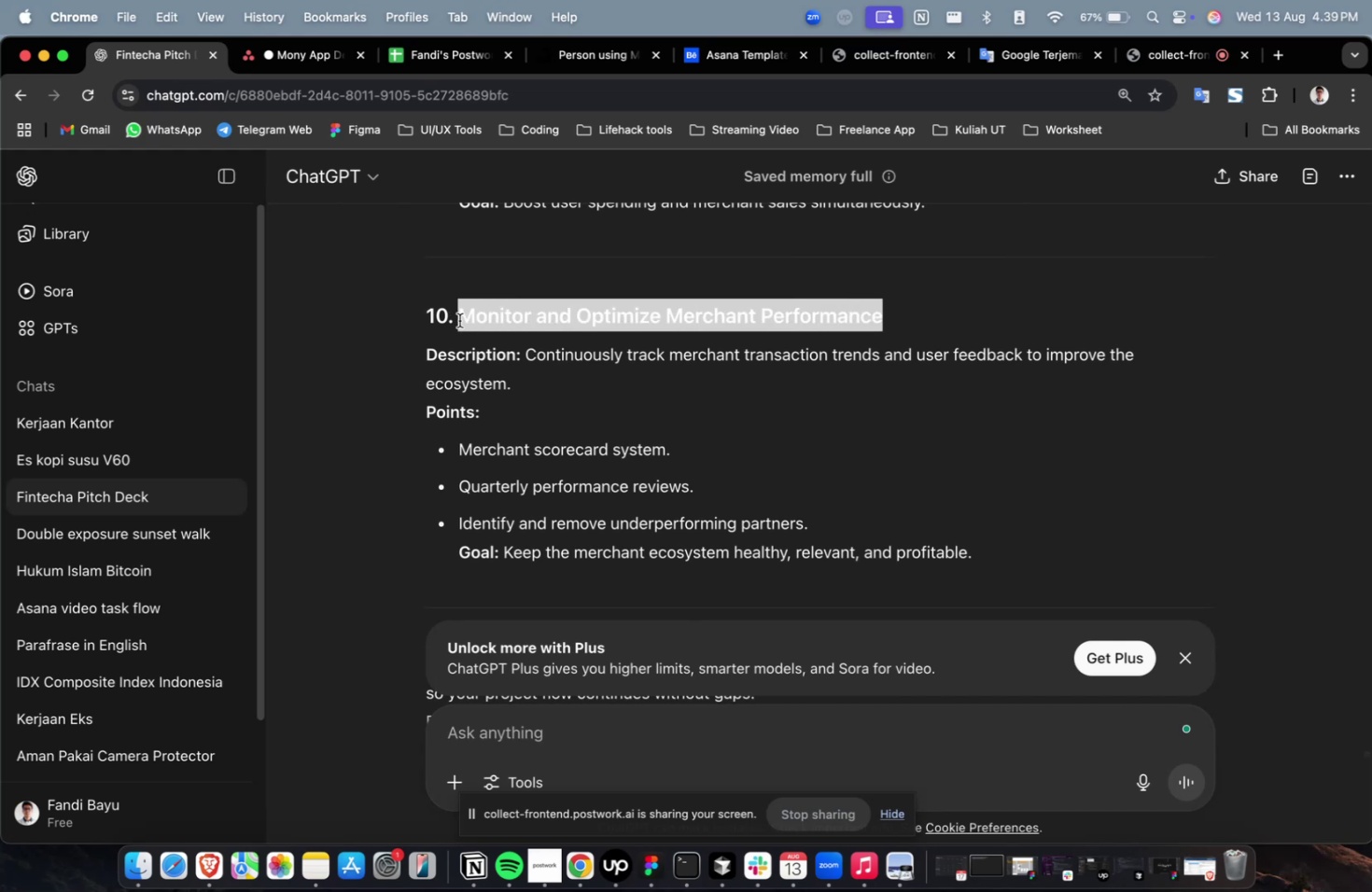 
key(Meta+CommandLeft)
 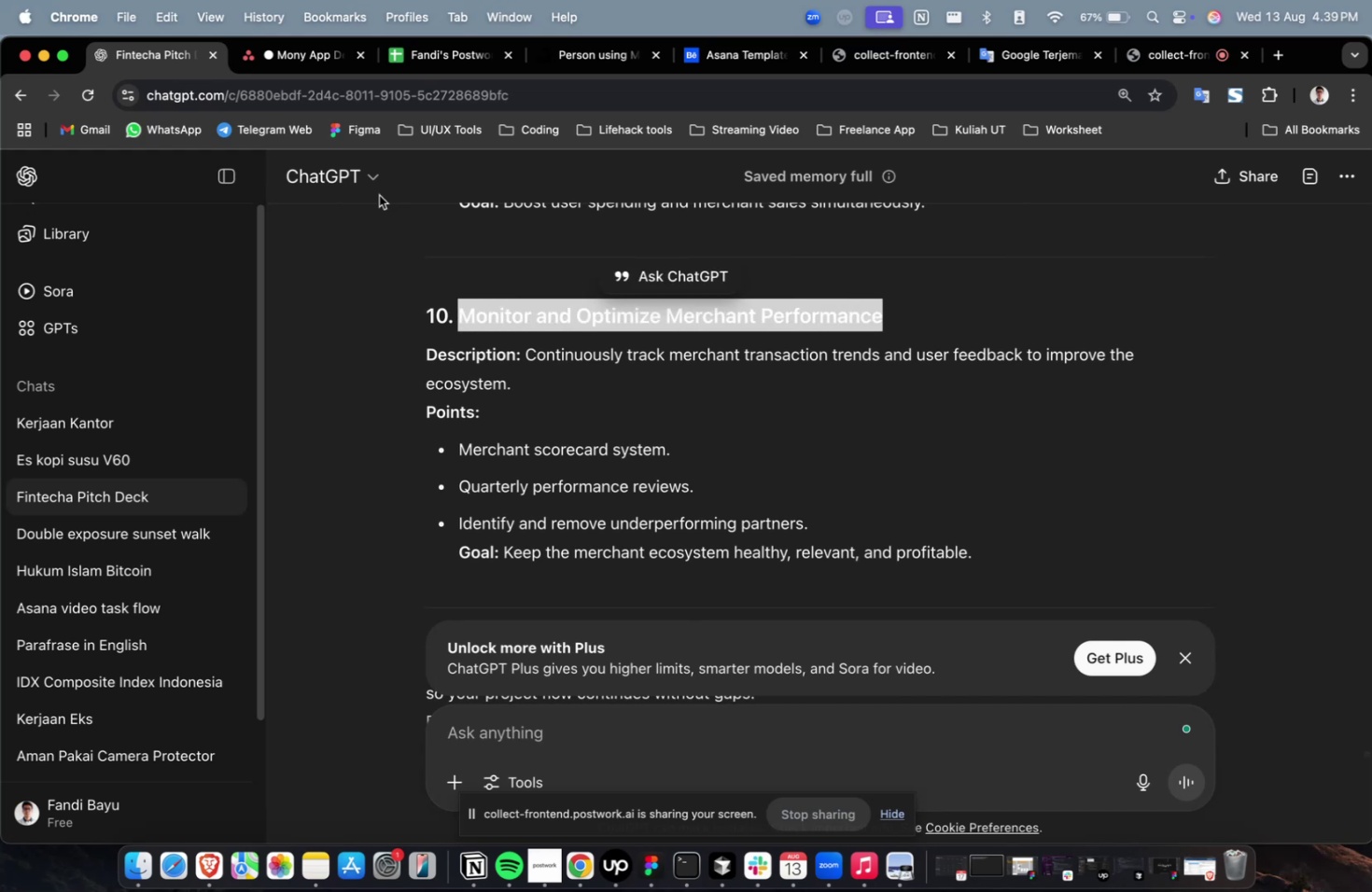 
key(Meta+C)
 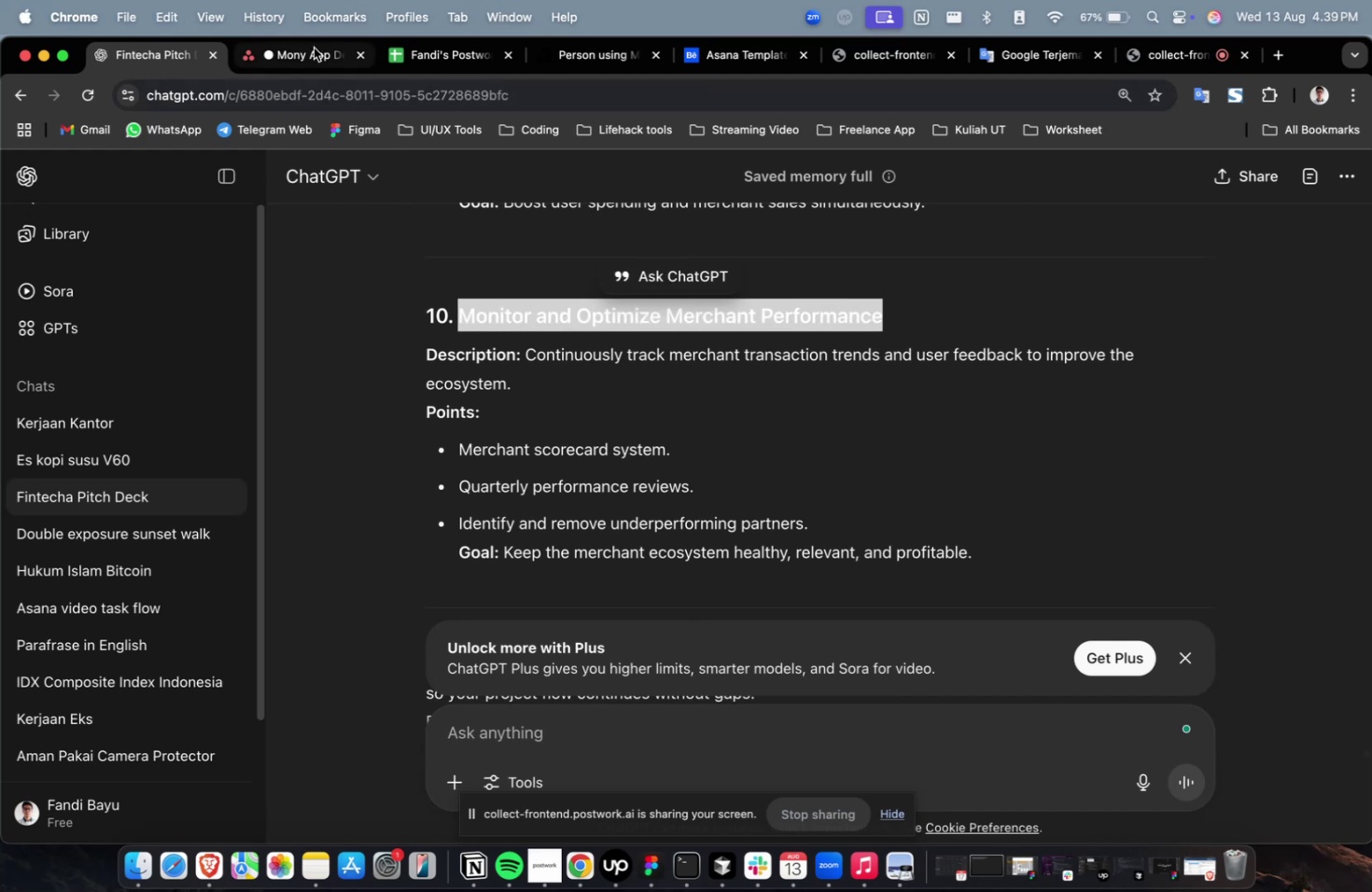 
left_click([314, 48])
 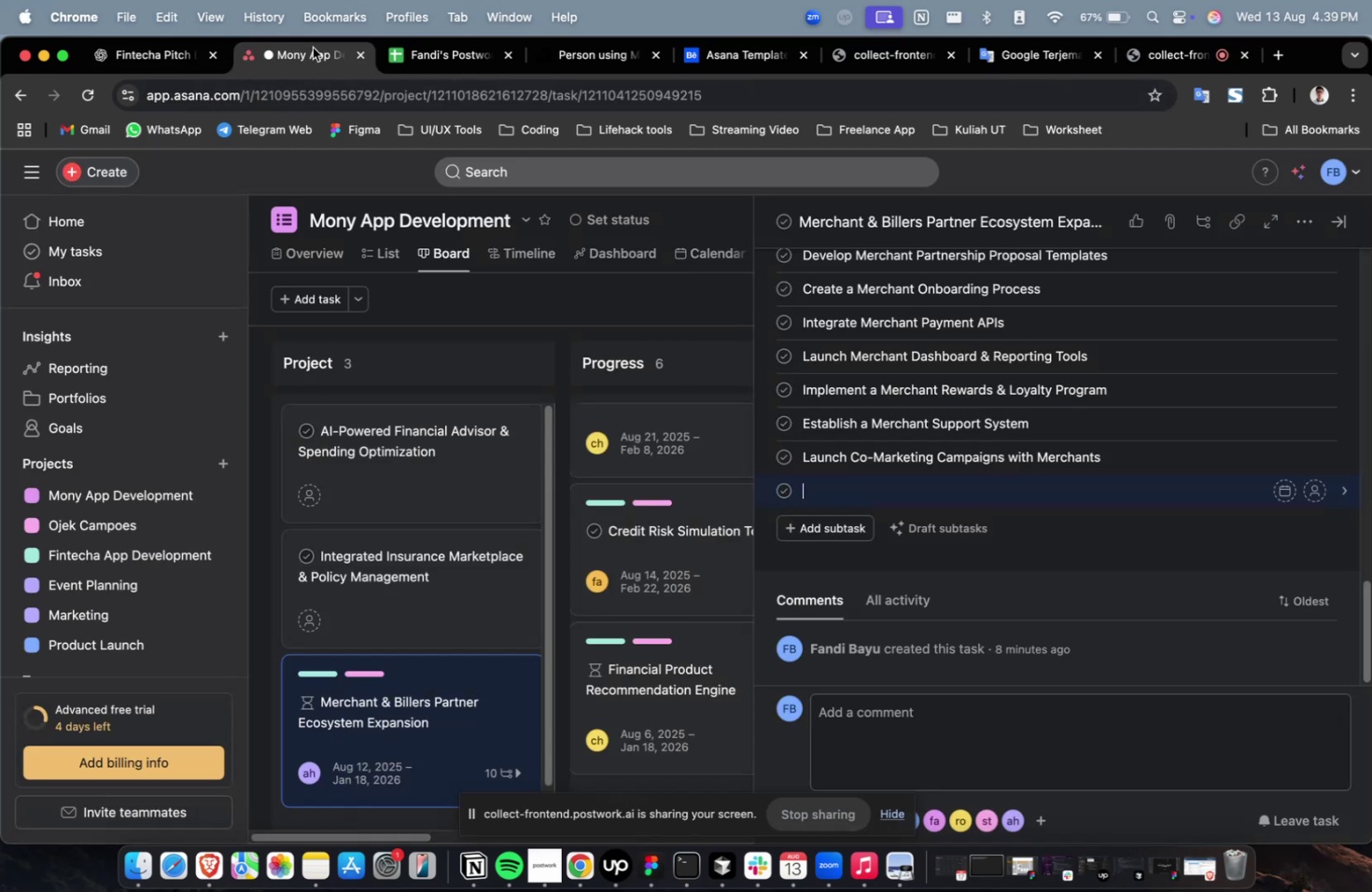 
key(Meta+CommandLeft)
 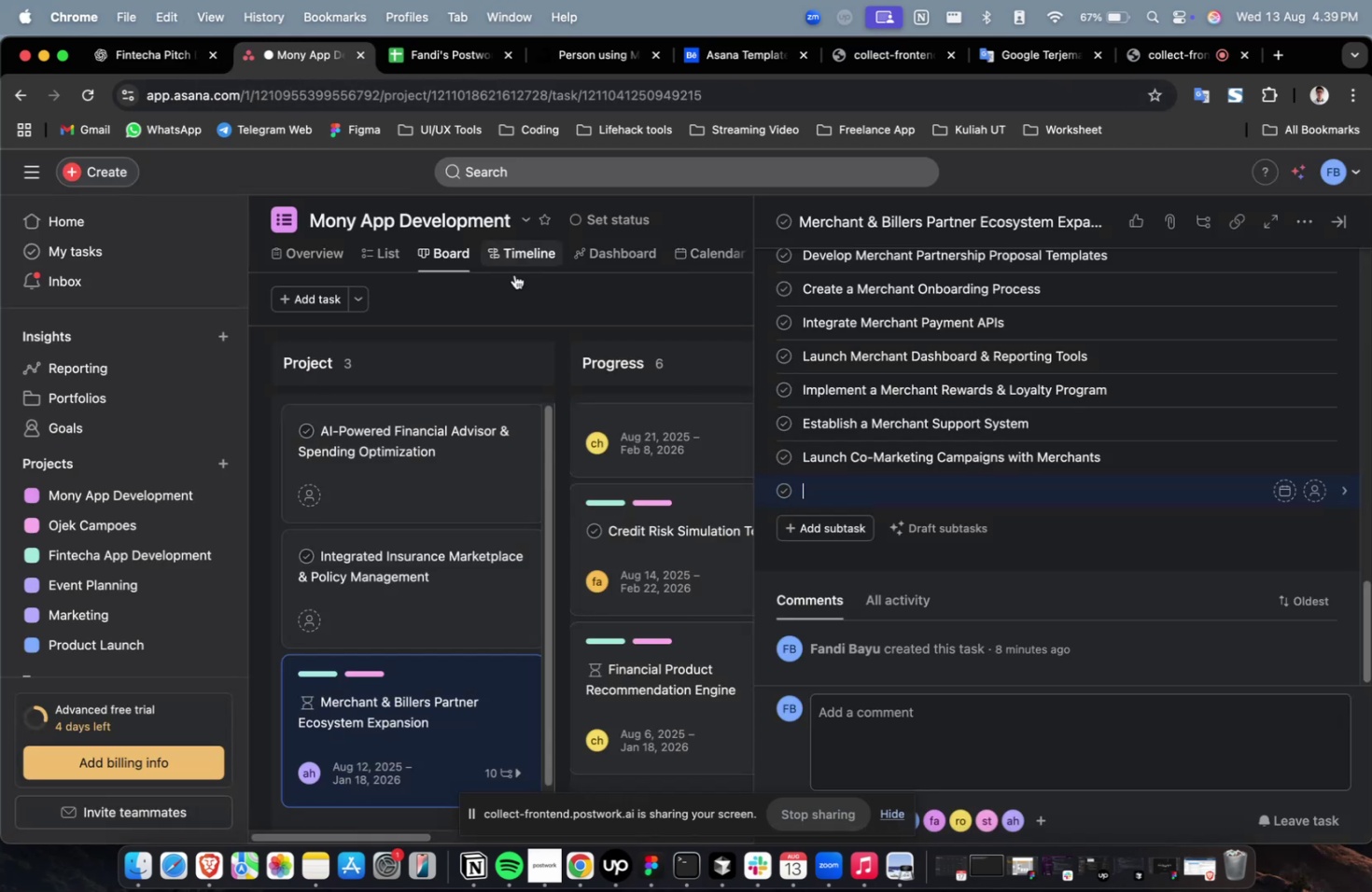 
key(Meta+V)
 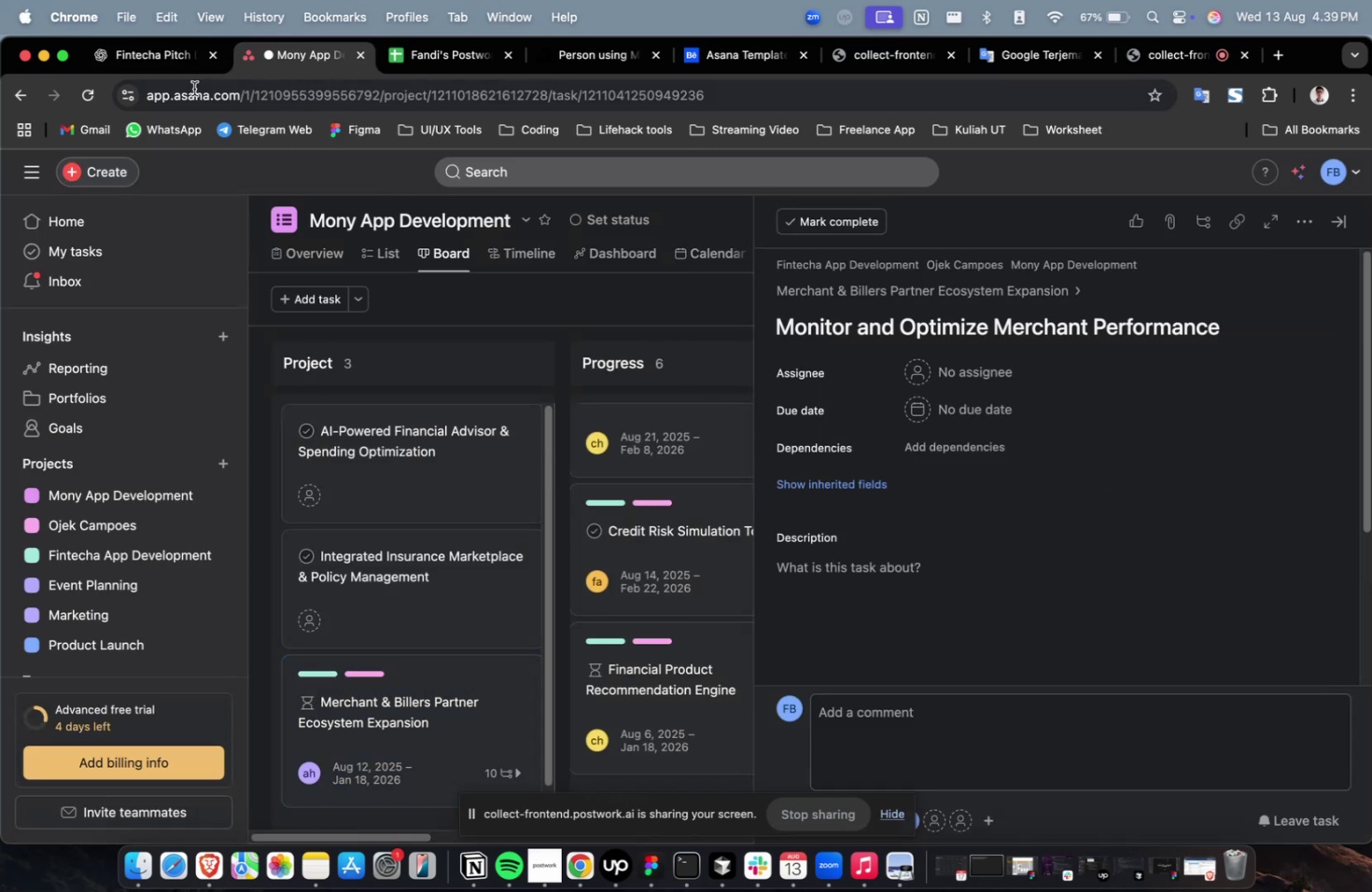 
scroll: coordinate [544, 334], scroll_direction: down, amount: 4.0
 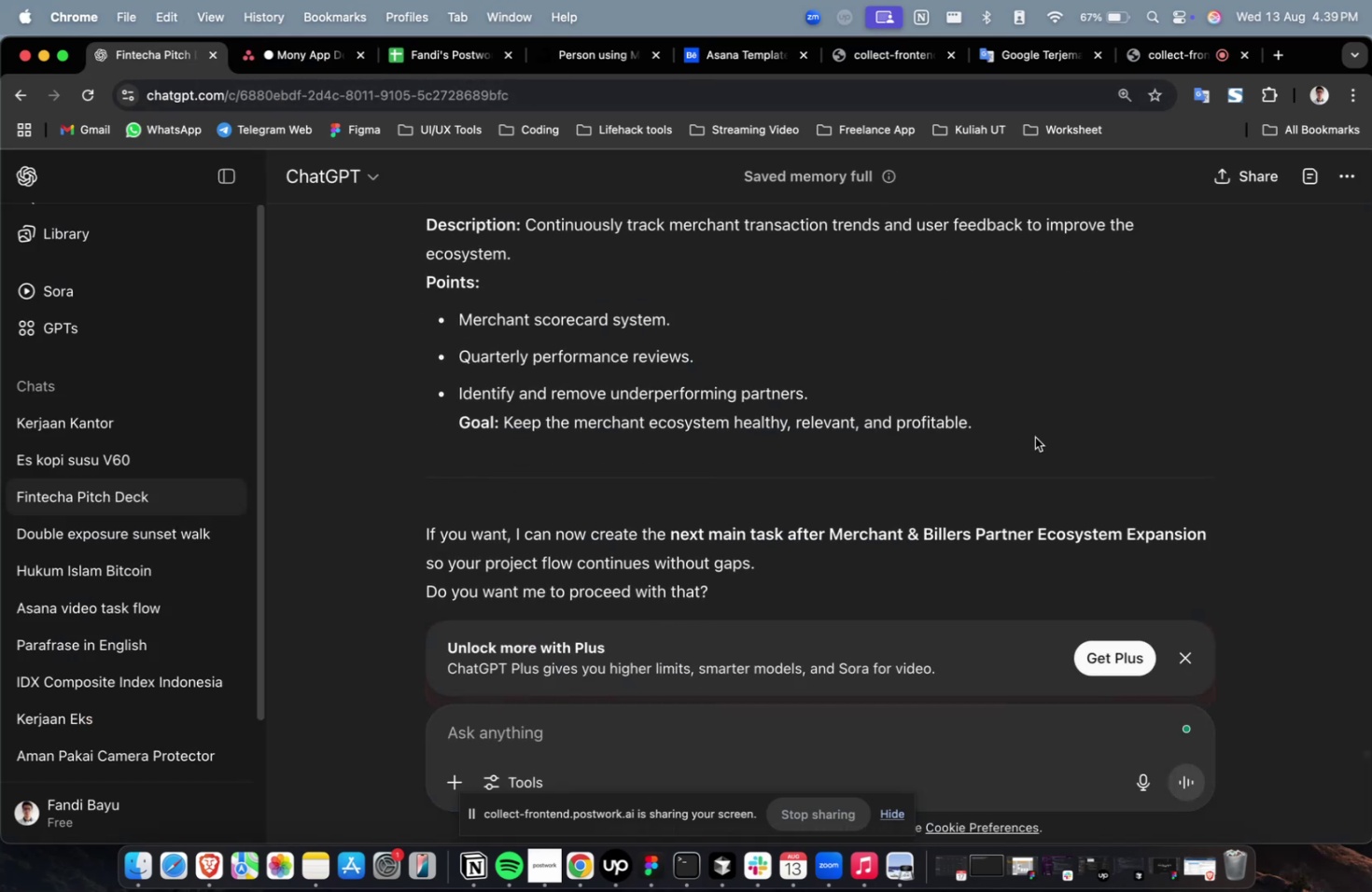 
left_click_drag(start_coordinate=[1029, 433], to_coordinate=[529, 230])
 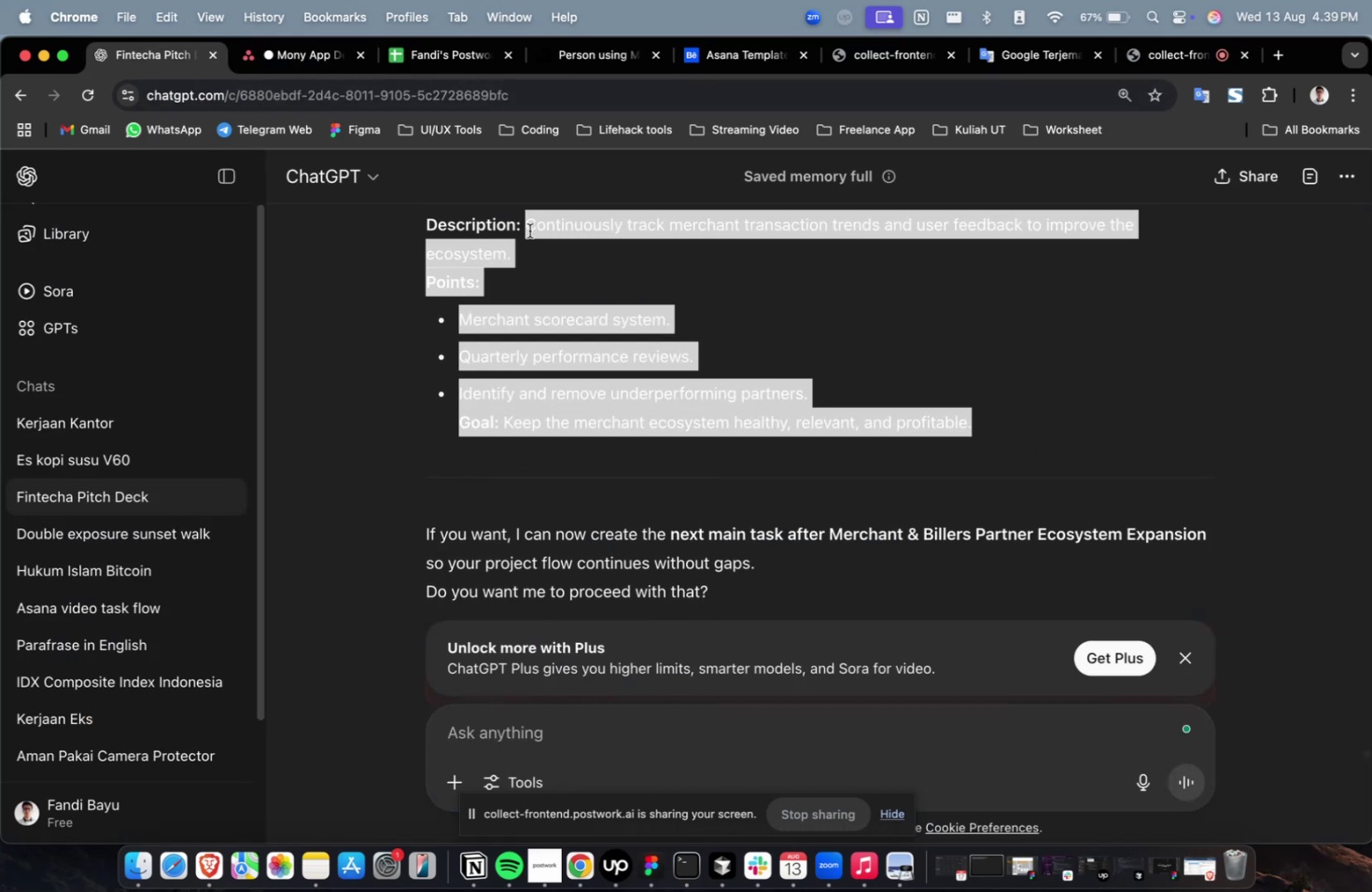 
key(Meta+C)
 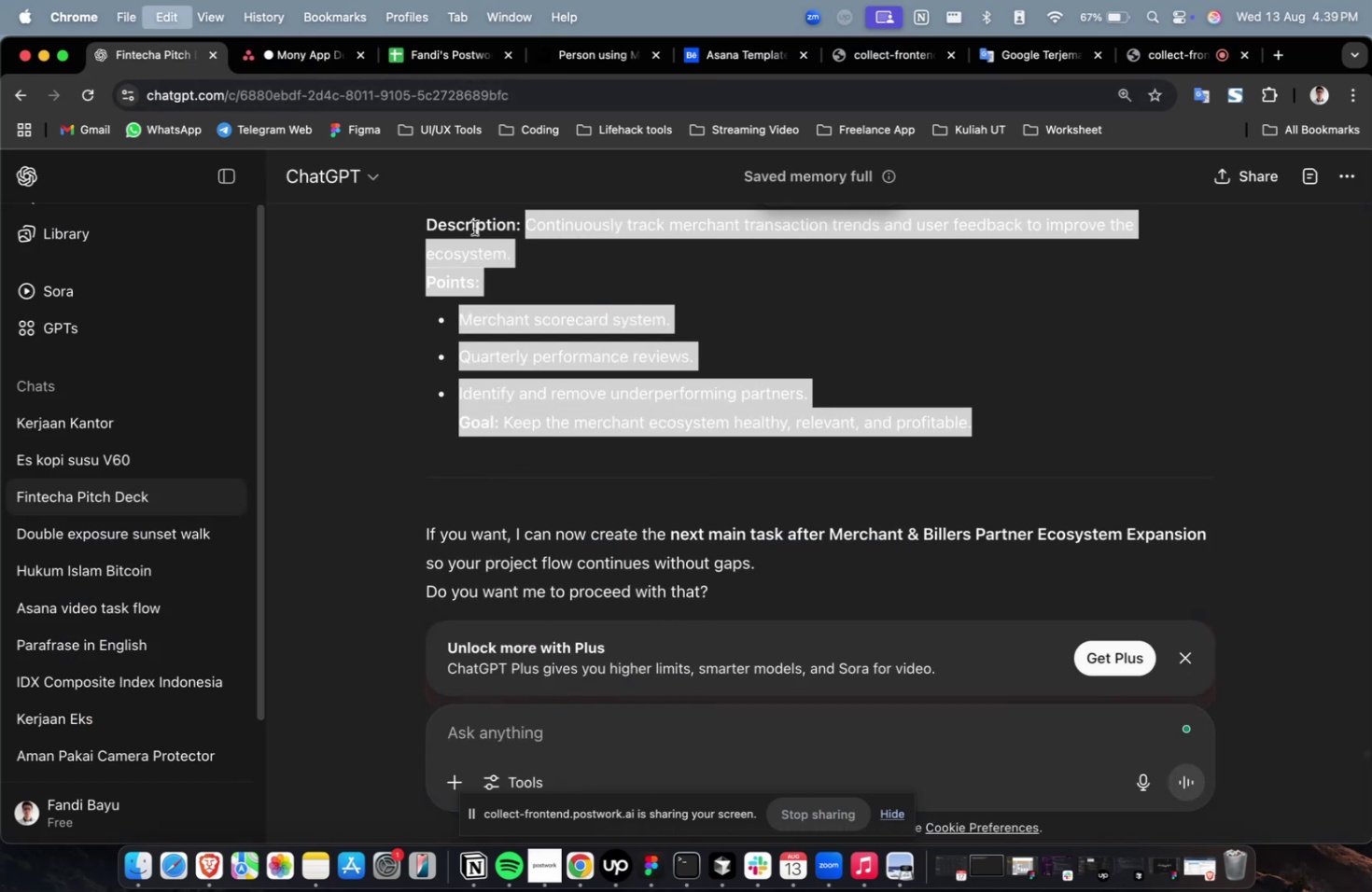 
key(Meta+C)
 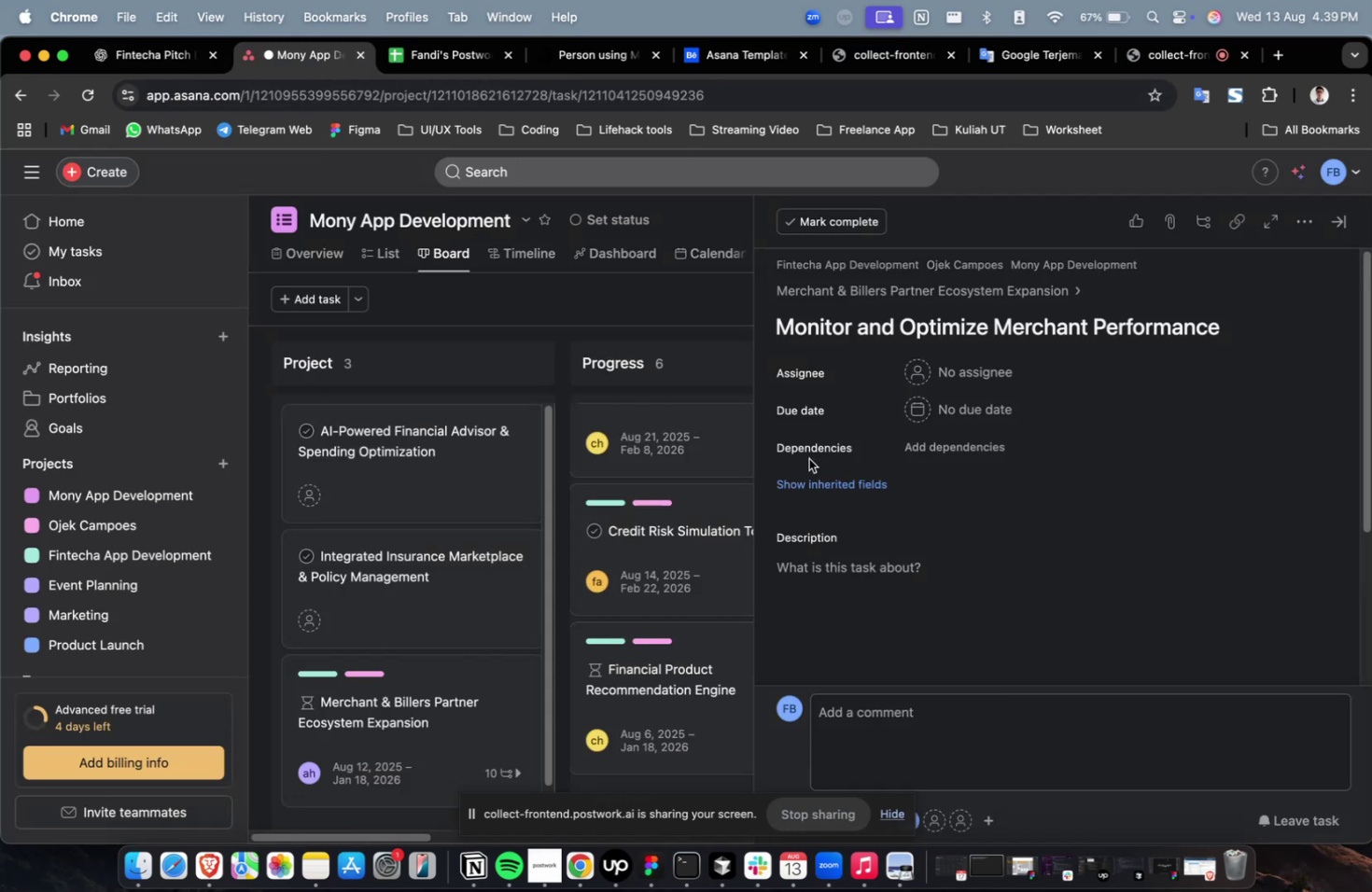 
double_click([842, 610])
 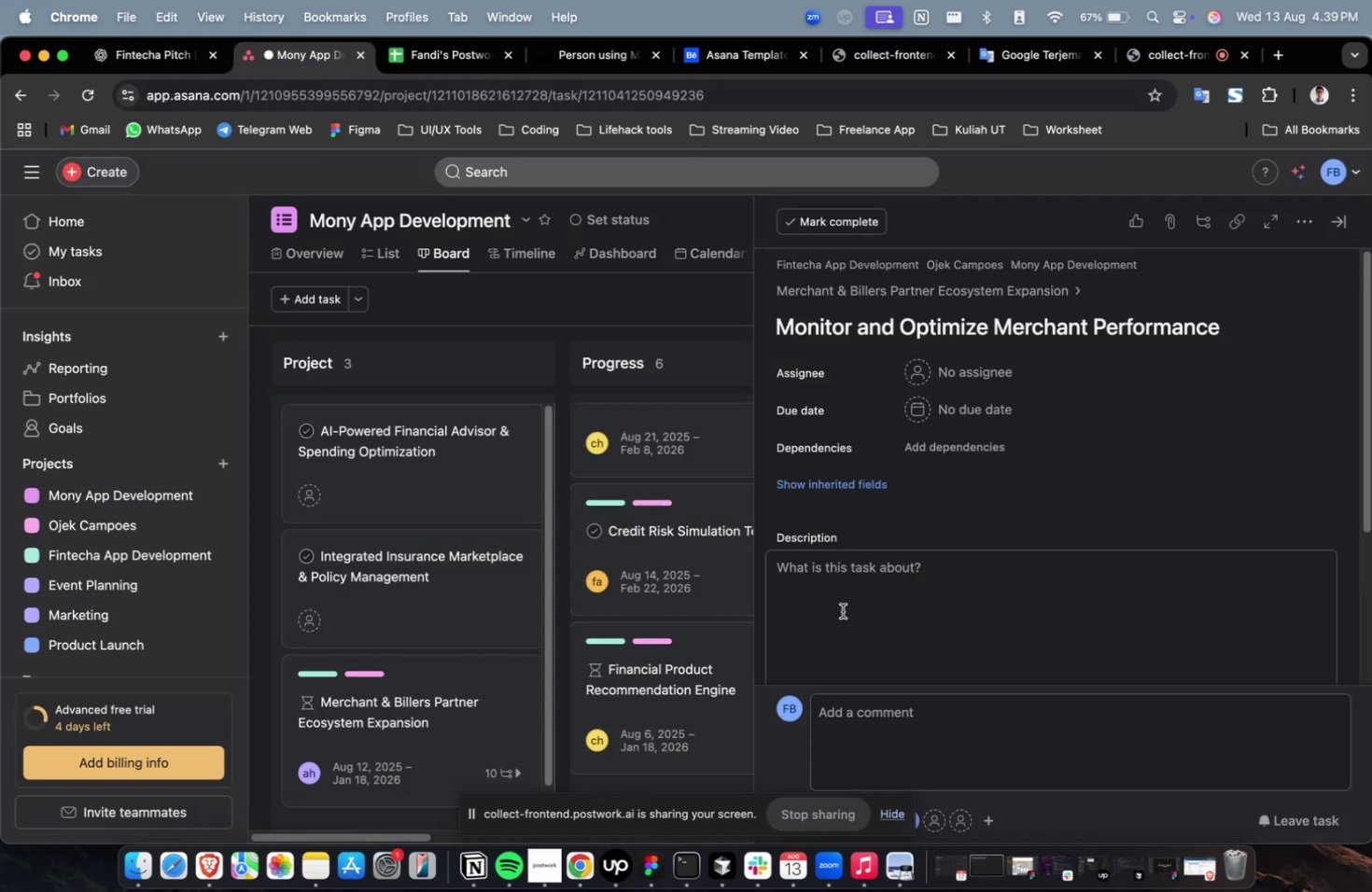 
key(Meta+CommandLeft)
 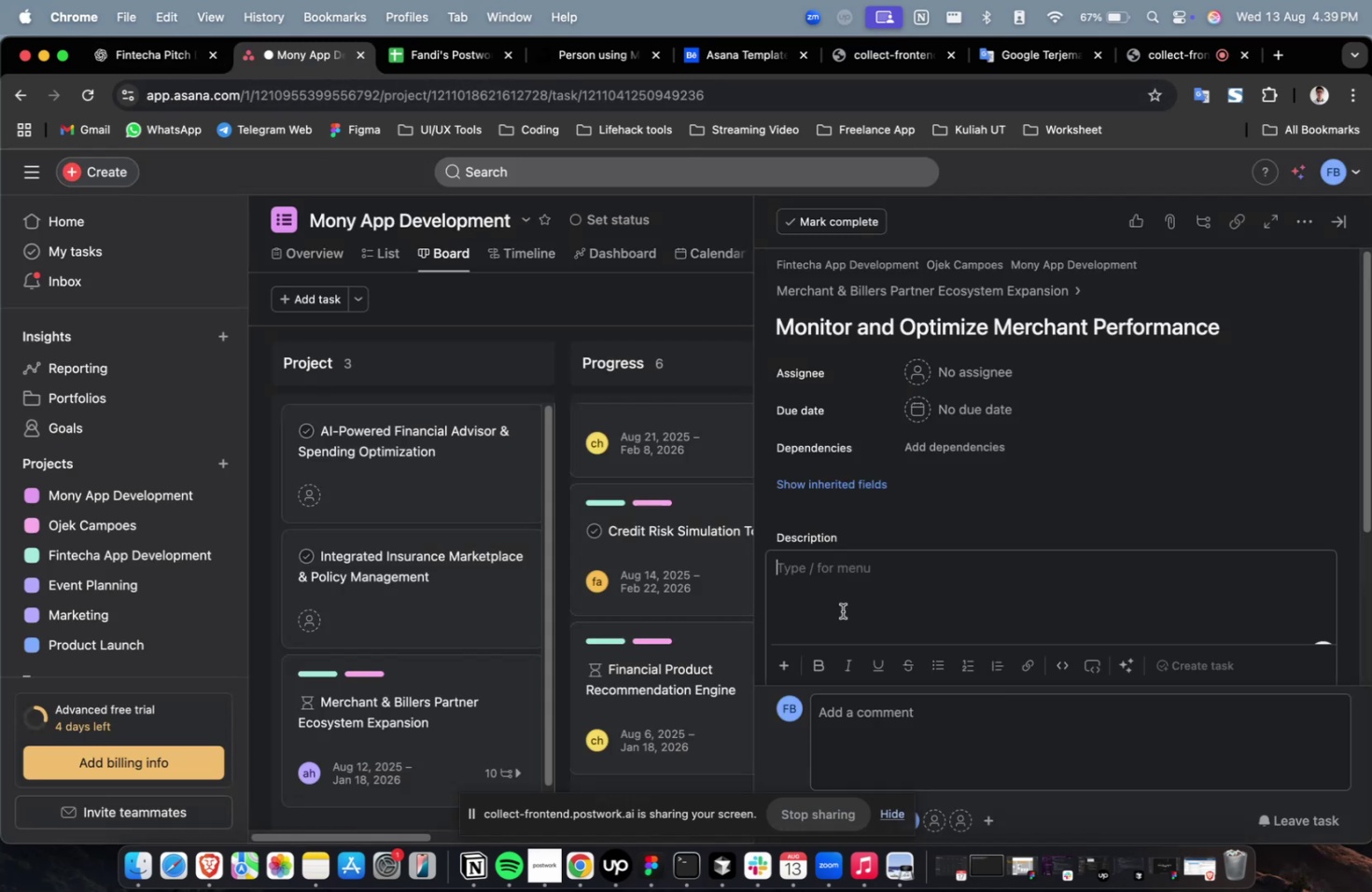 
key(Meta+V)
 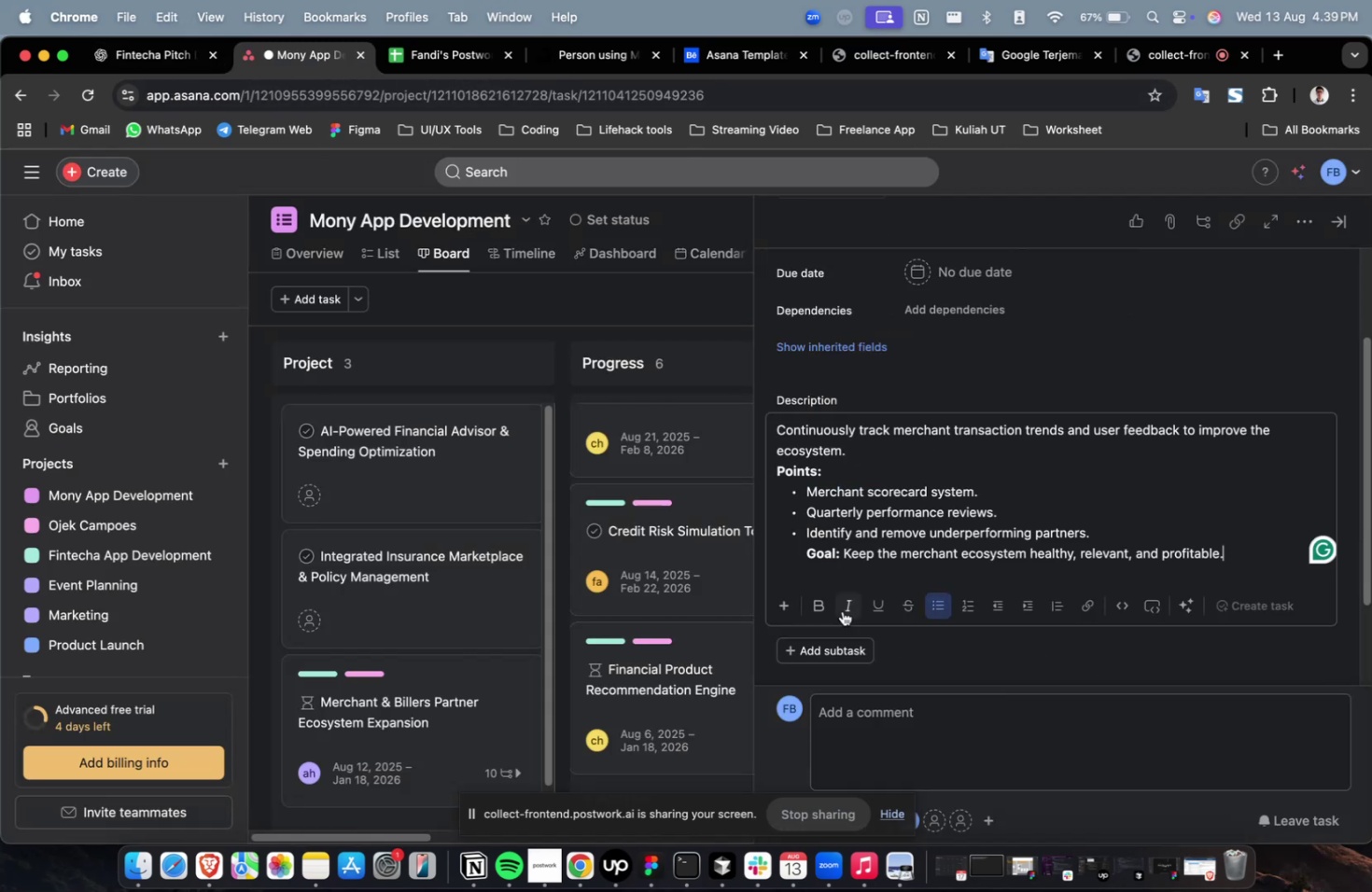 
scroll: coordinate [842, 610], scroll_direction: up, amount: 8.0
 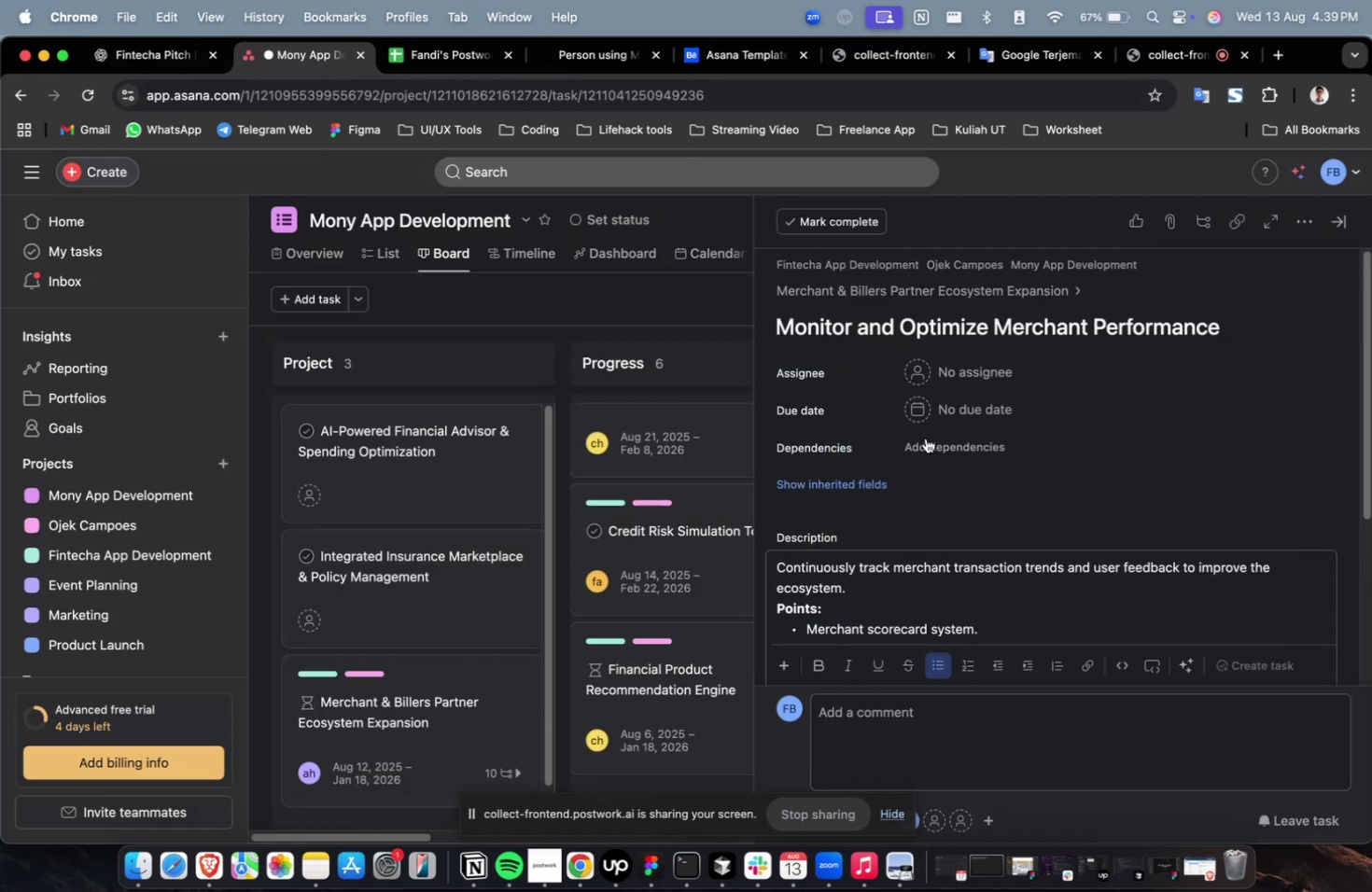 
left_click([949, 379])
 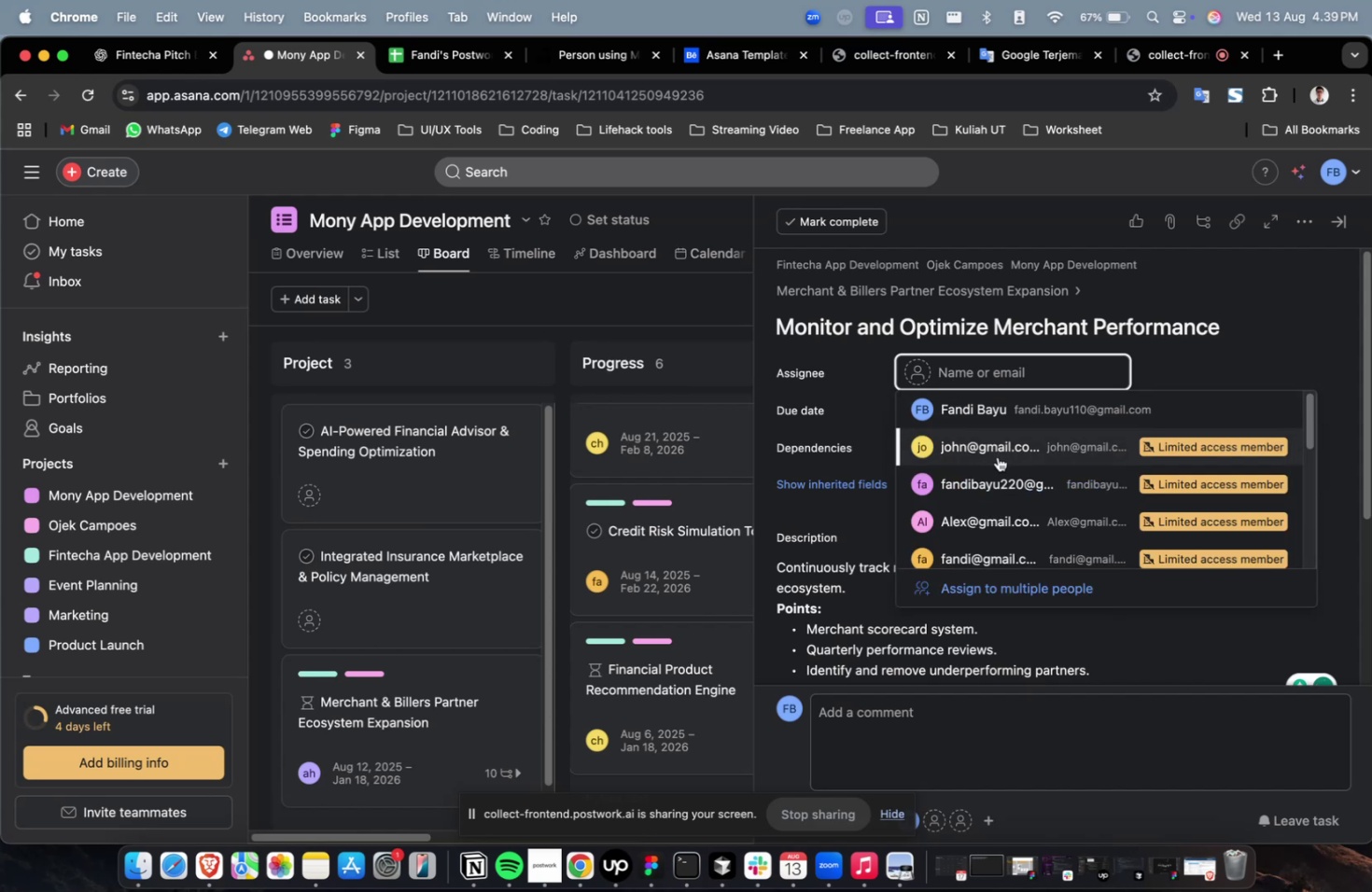 
left_click([997, 462])
 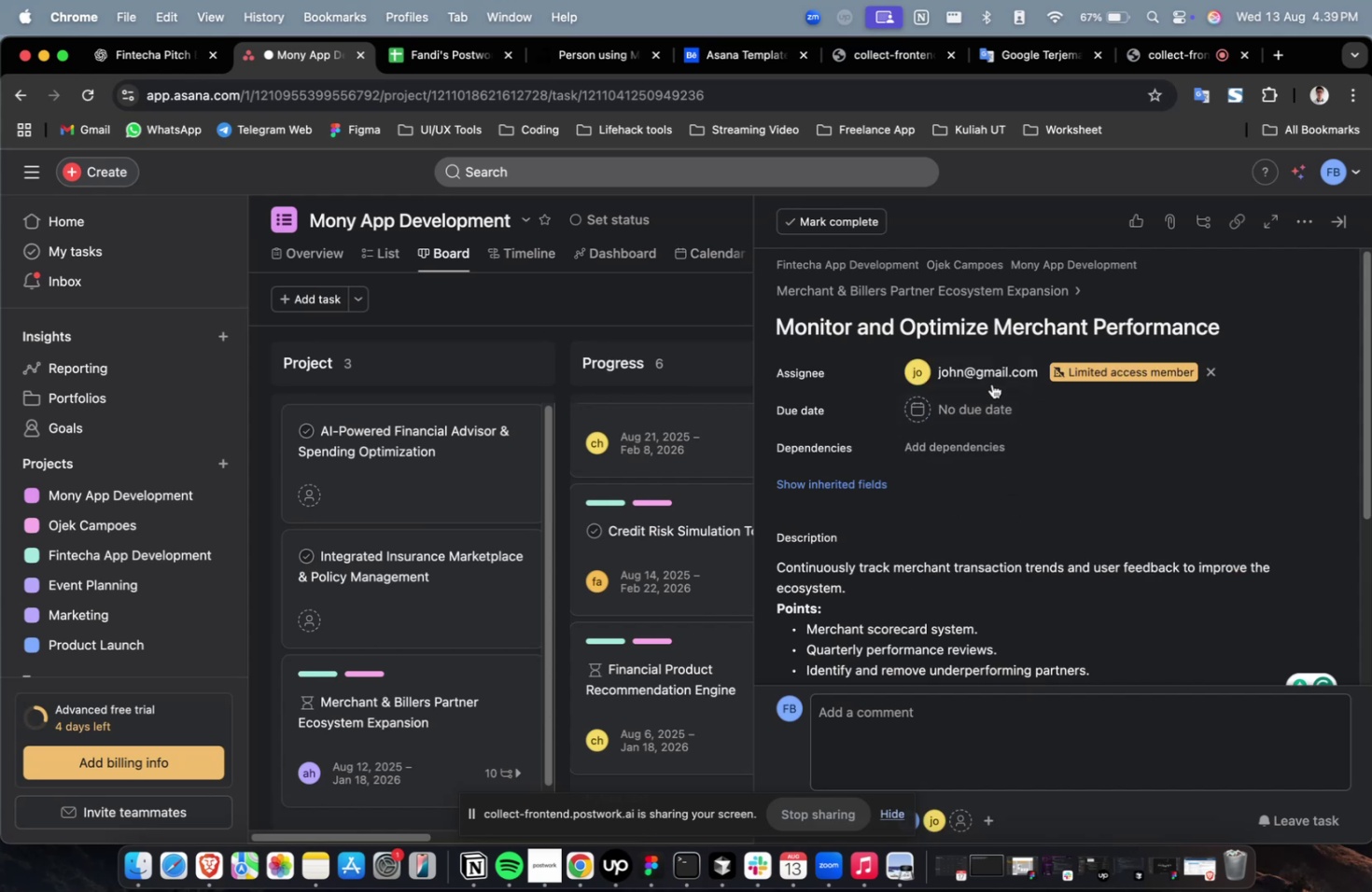 
double_click([990, 377])
 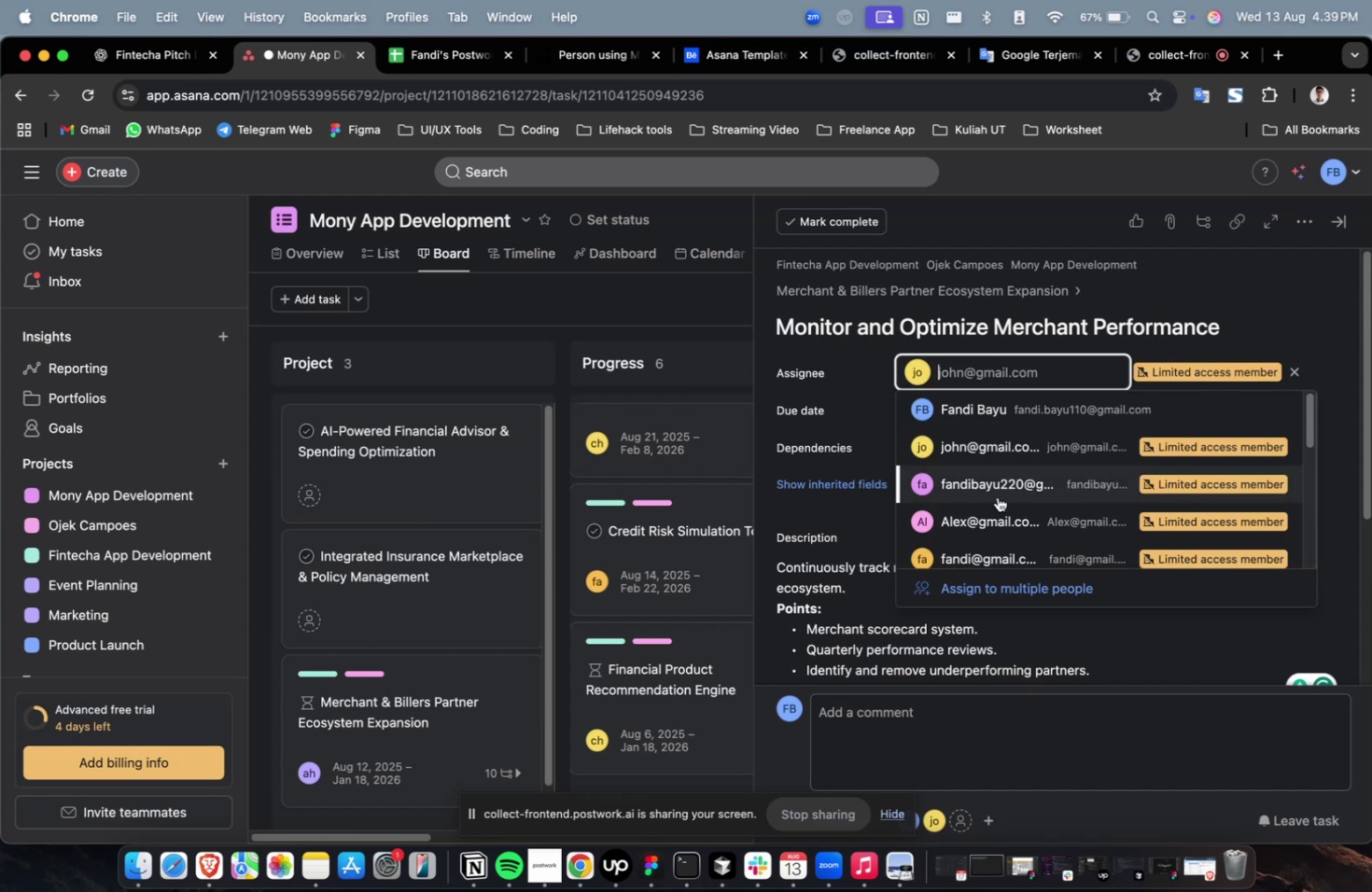 
triple_click([996, 503])
 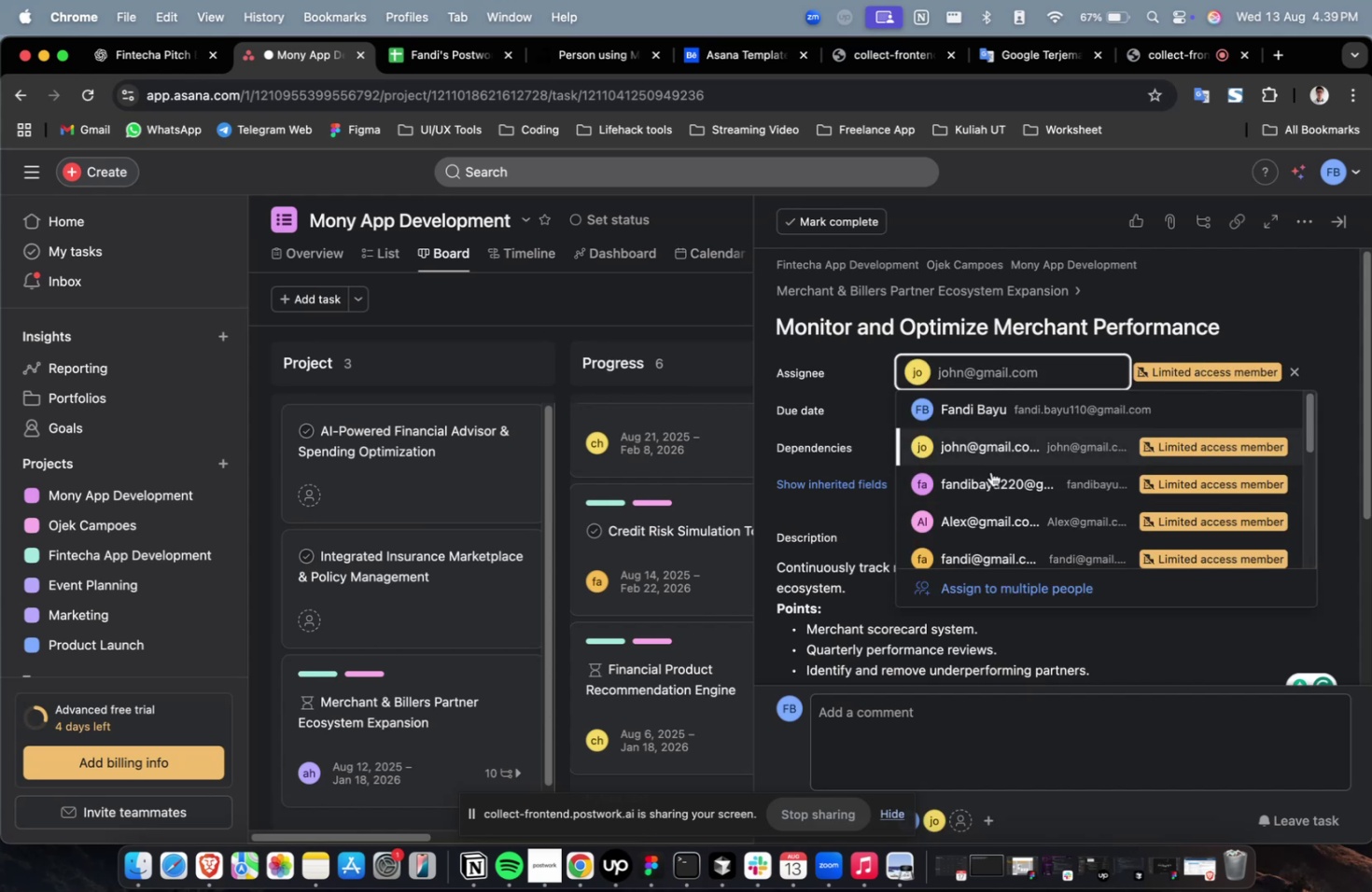 
triple_click([991, 474])
 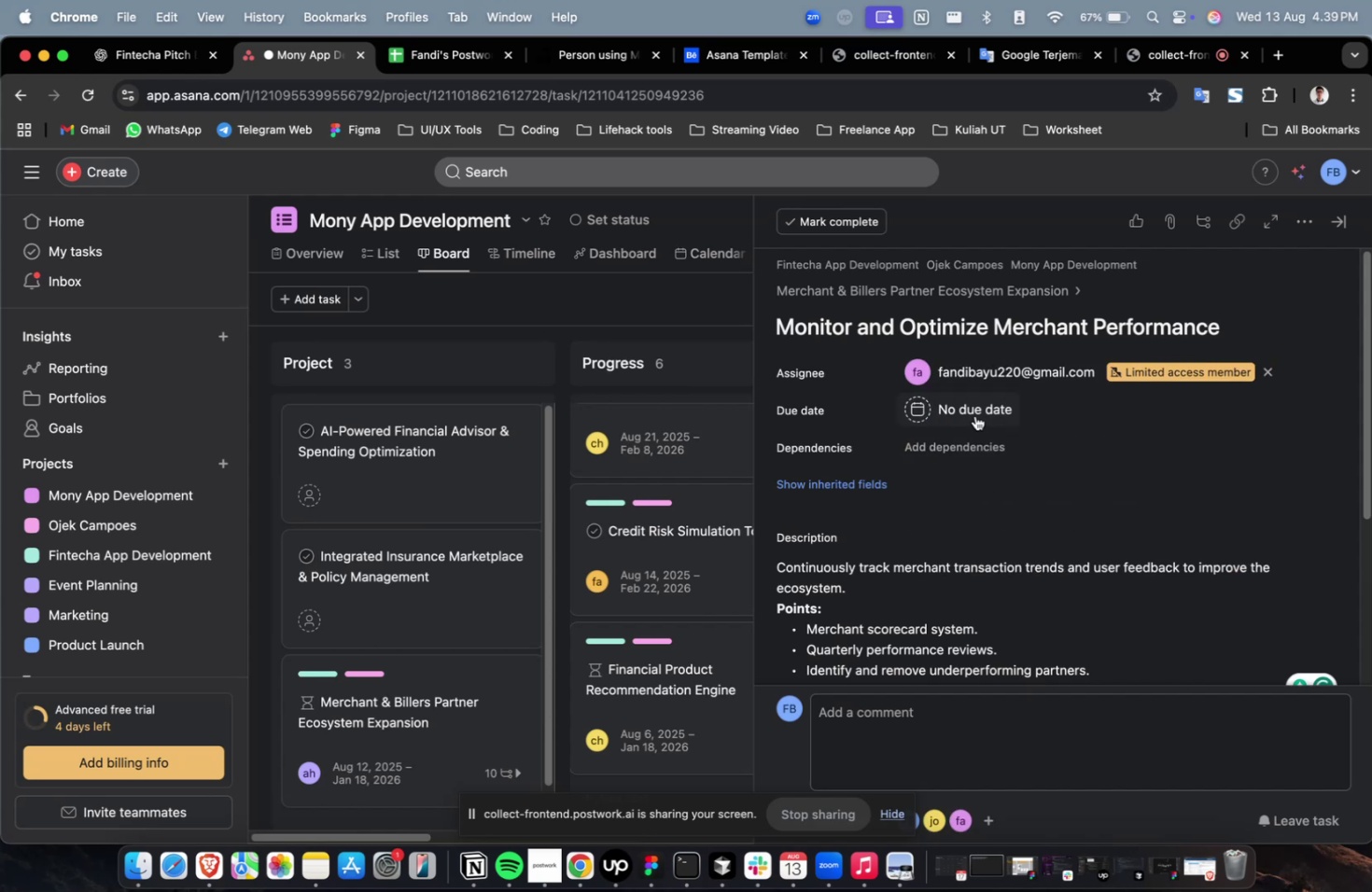 
triple_click([974, 410])
 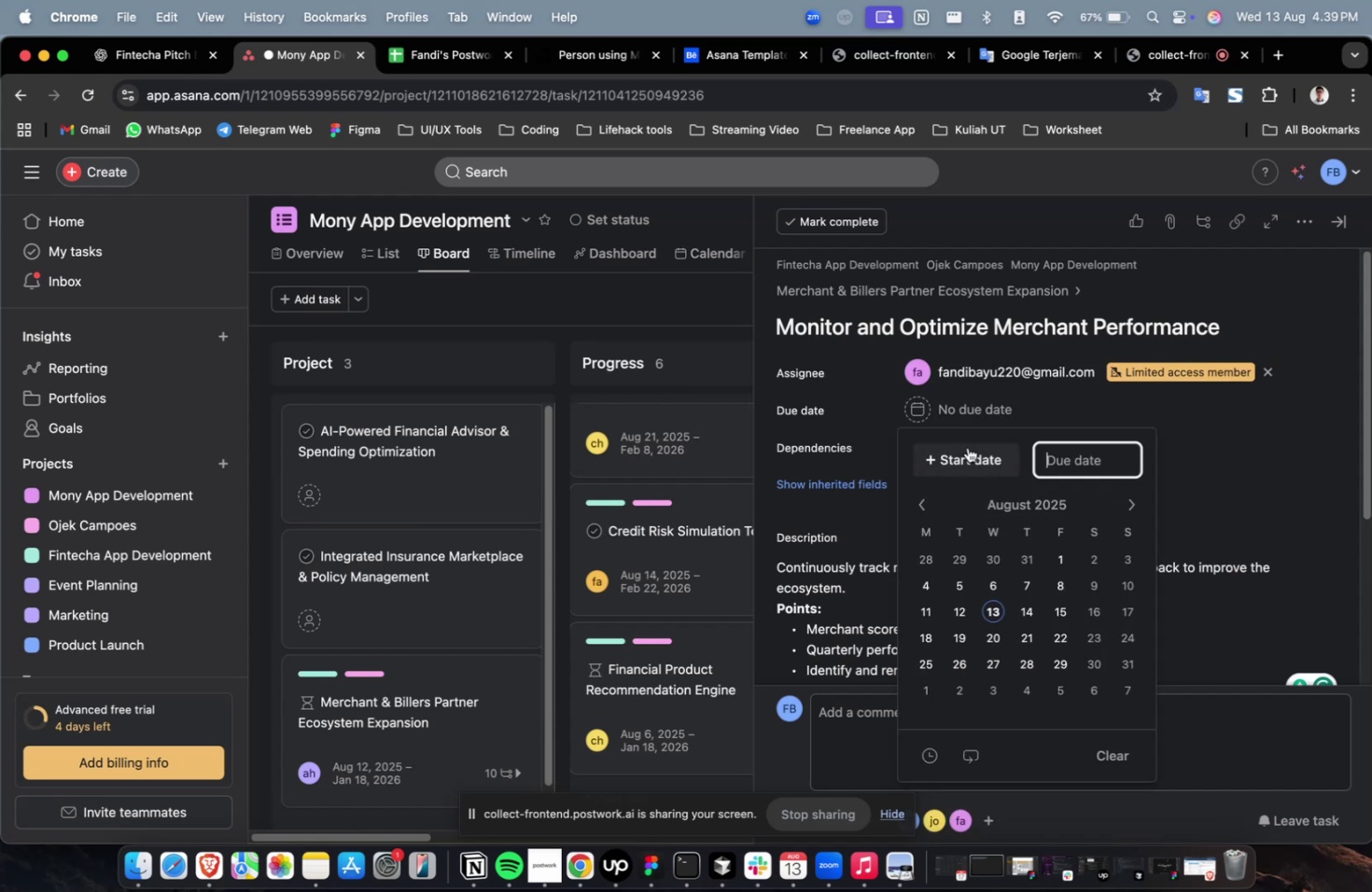 
triple_click([967, 451])
 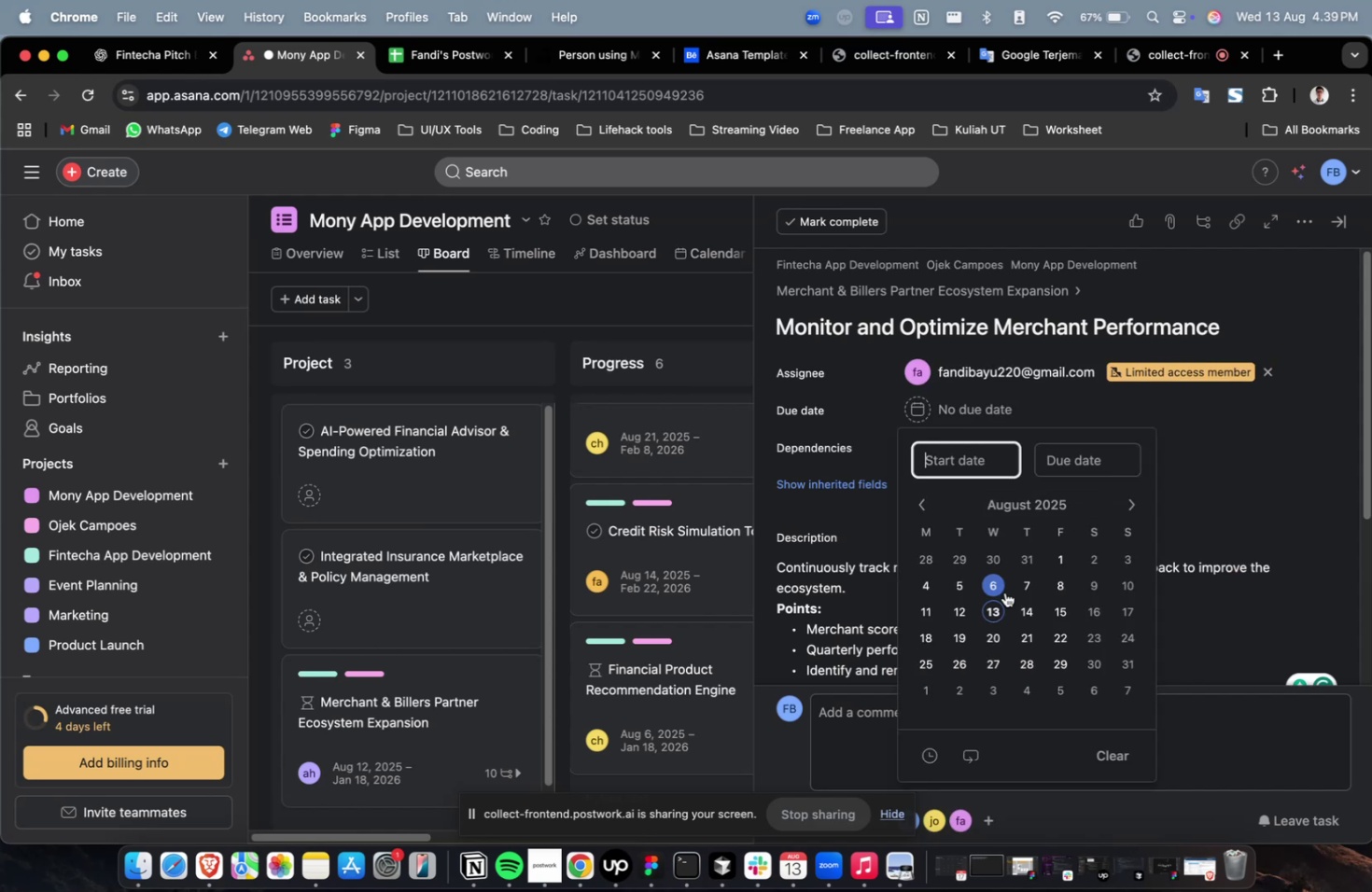 
triple_click([1004, 592])
 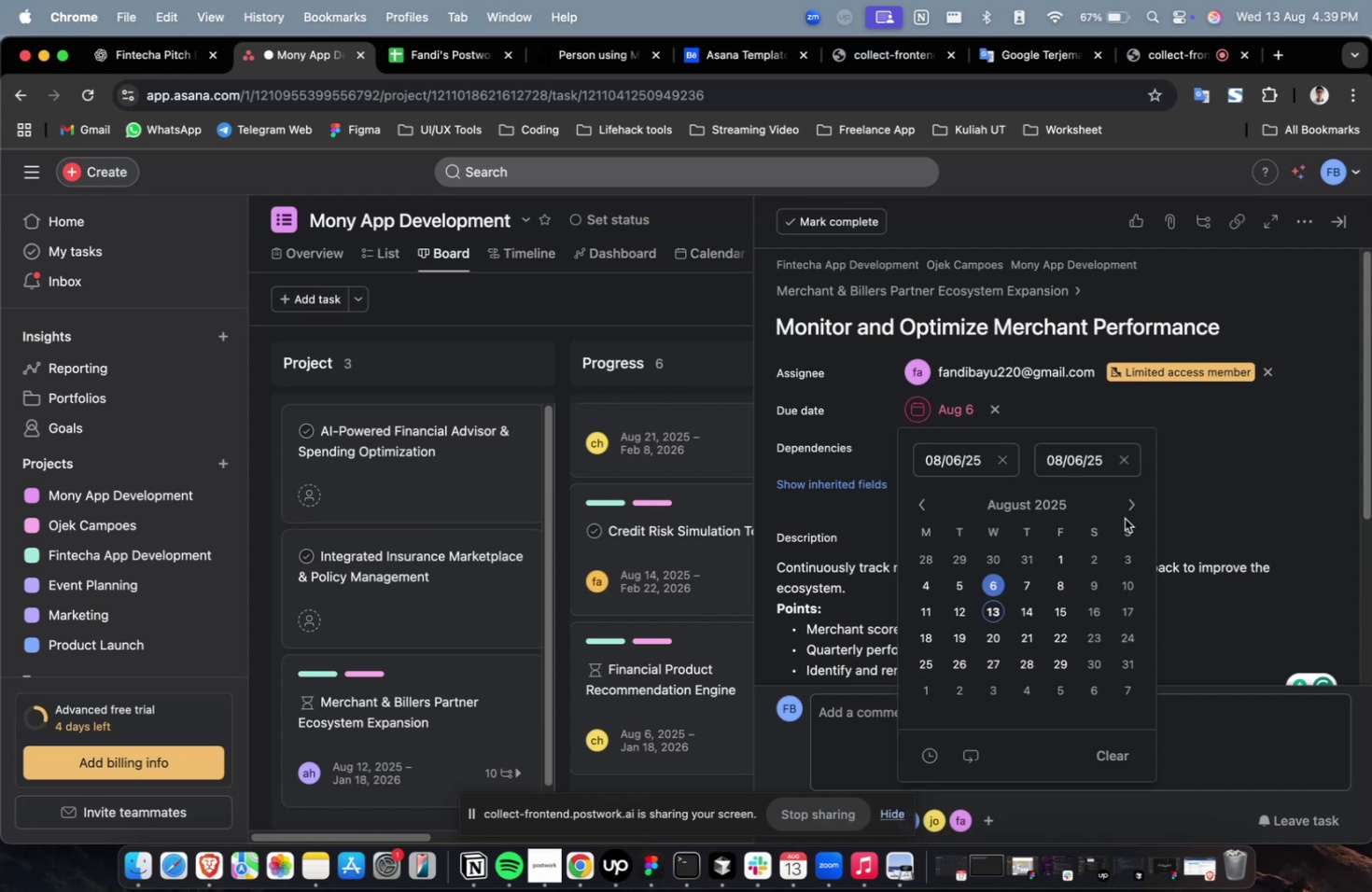 
triple_click([1126, 505])
 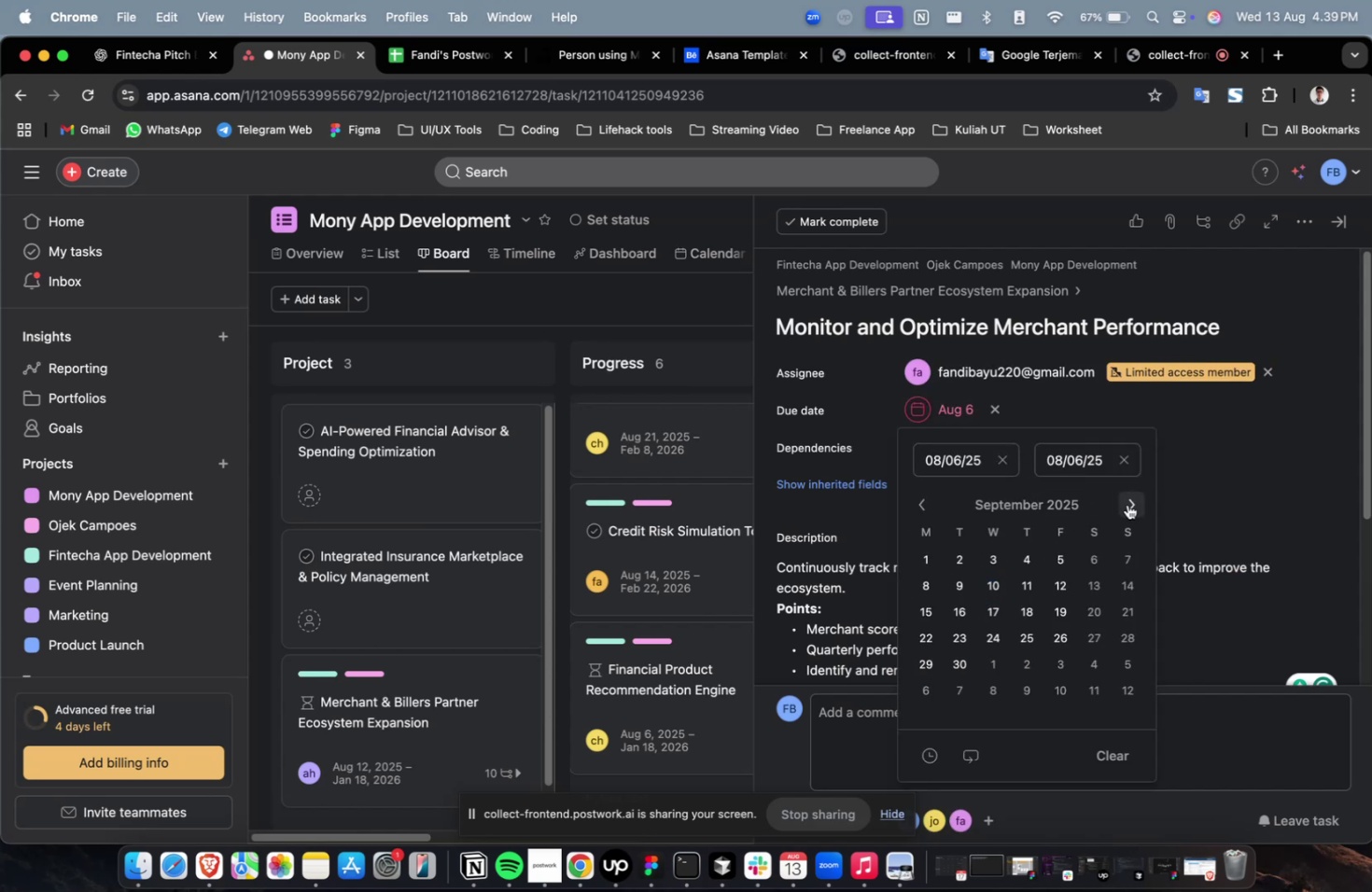 
triple_click([1127, 504])
 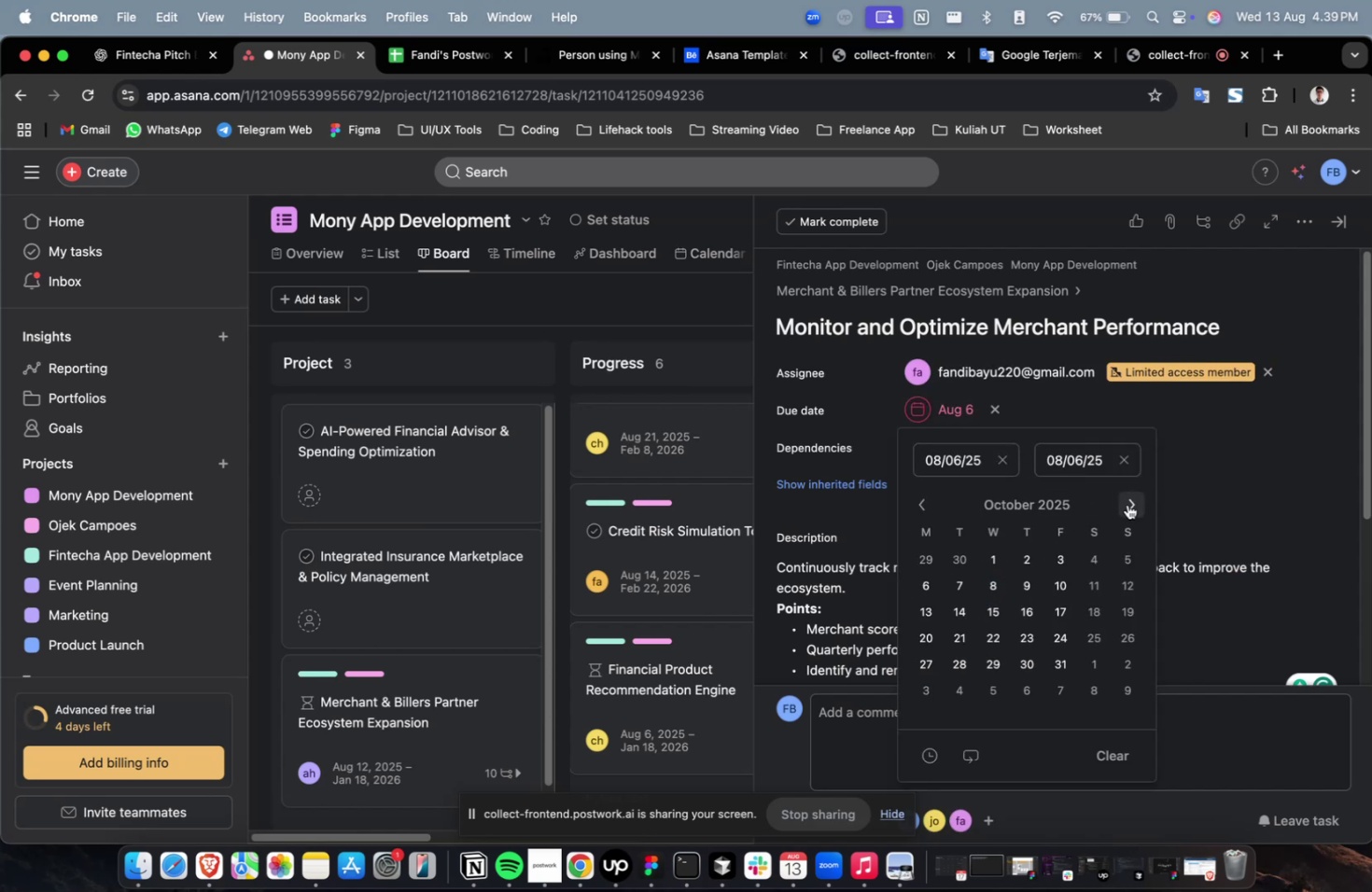 
triple_click([1127, 504])
 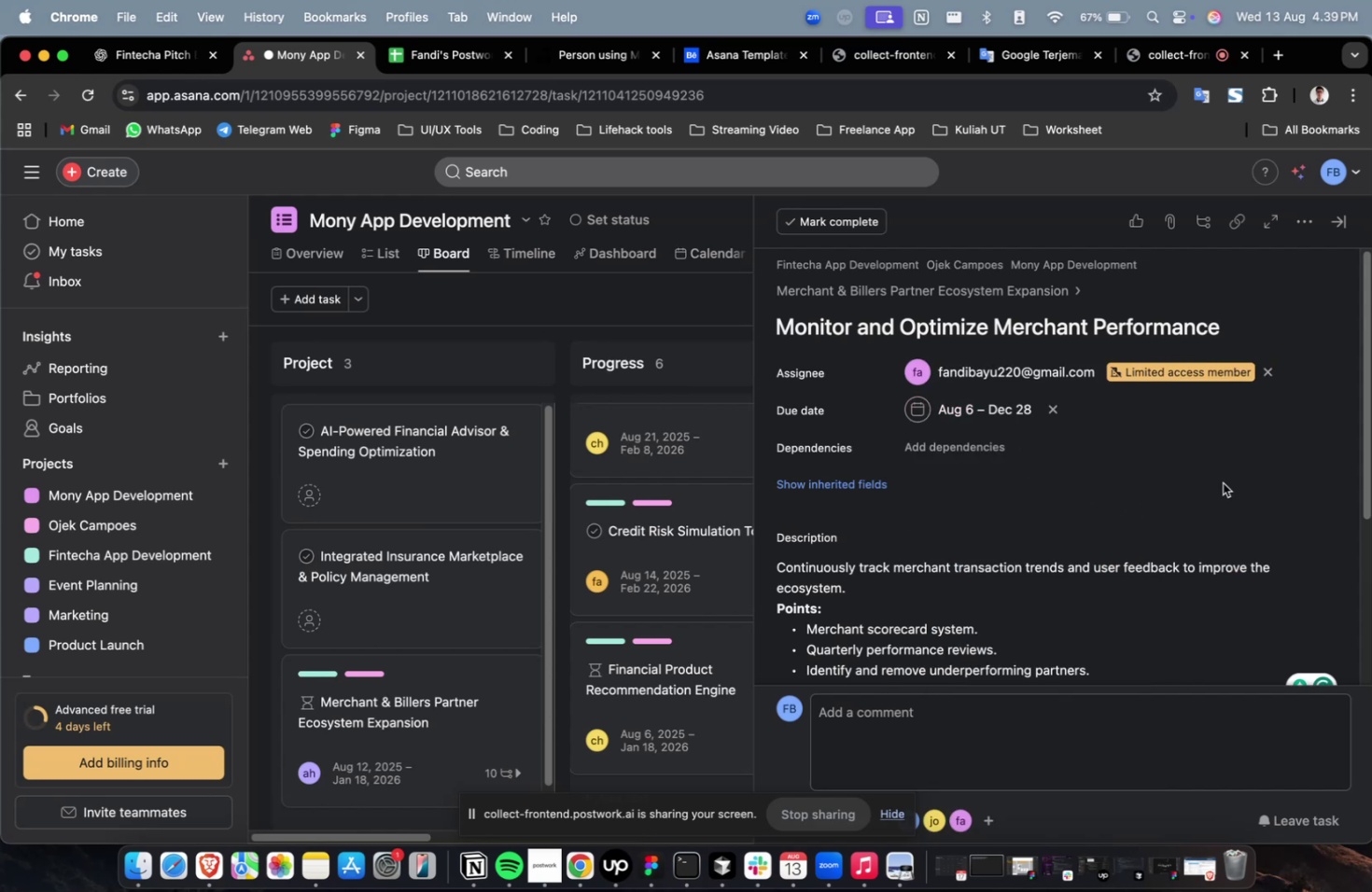 
triple_click([975, 444])
 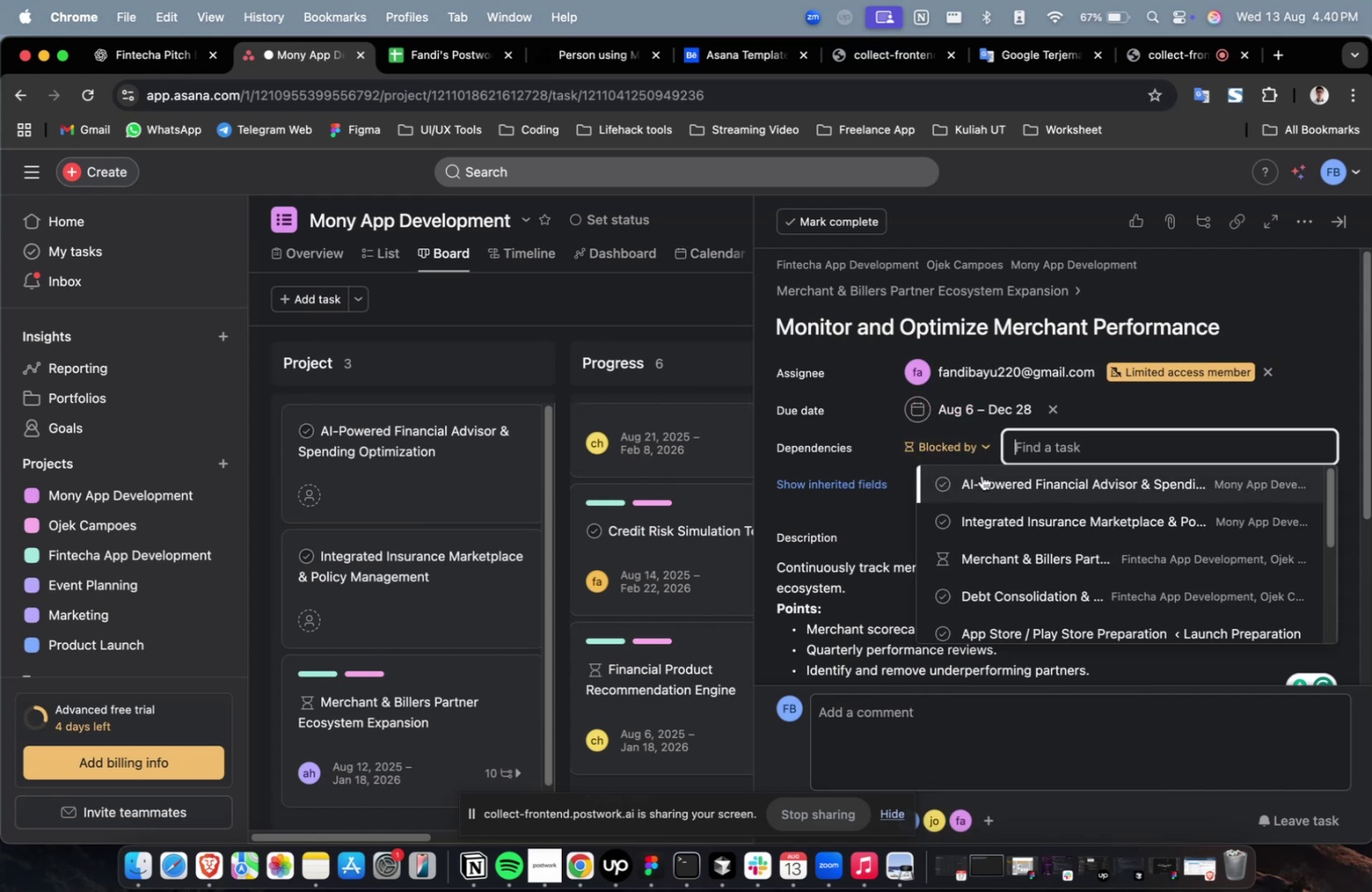 
triple_click([982, 481])
 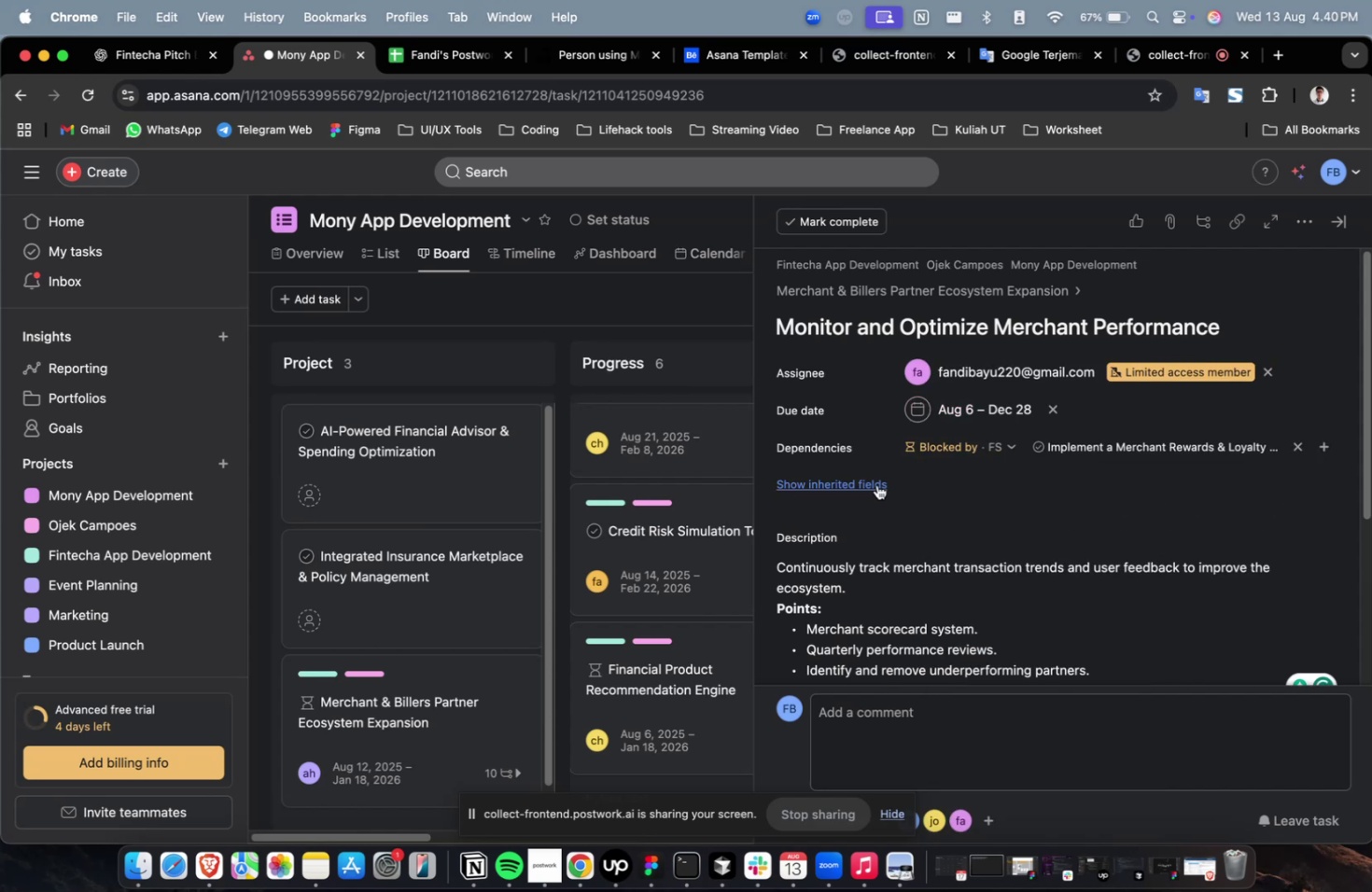 
triple_click([855, 481])
 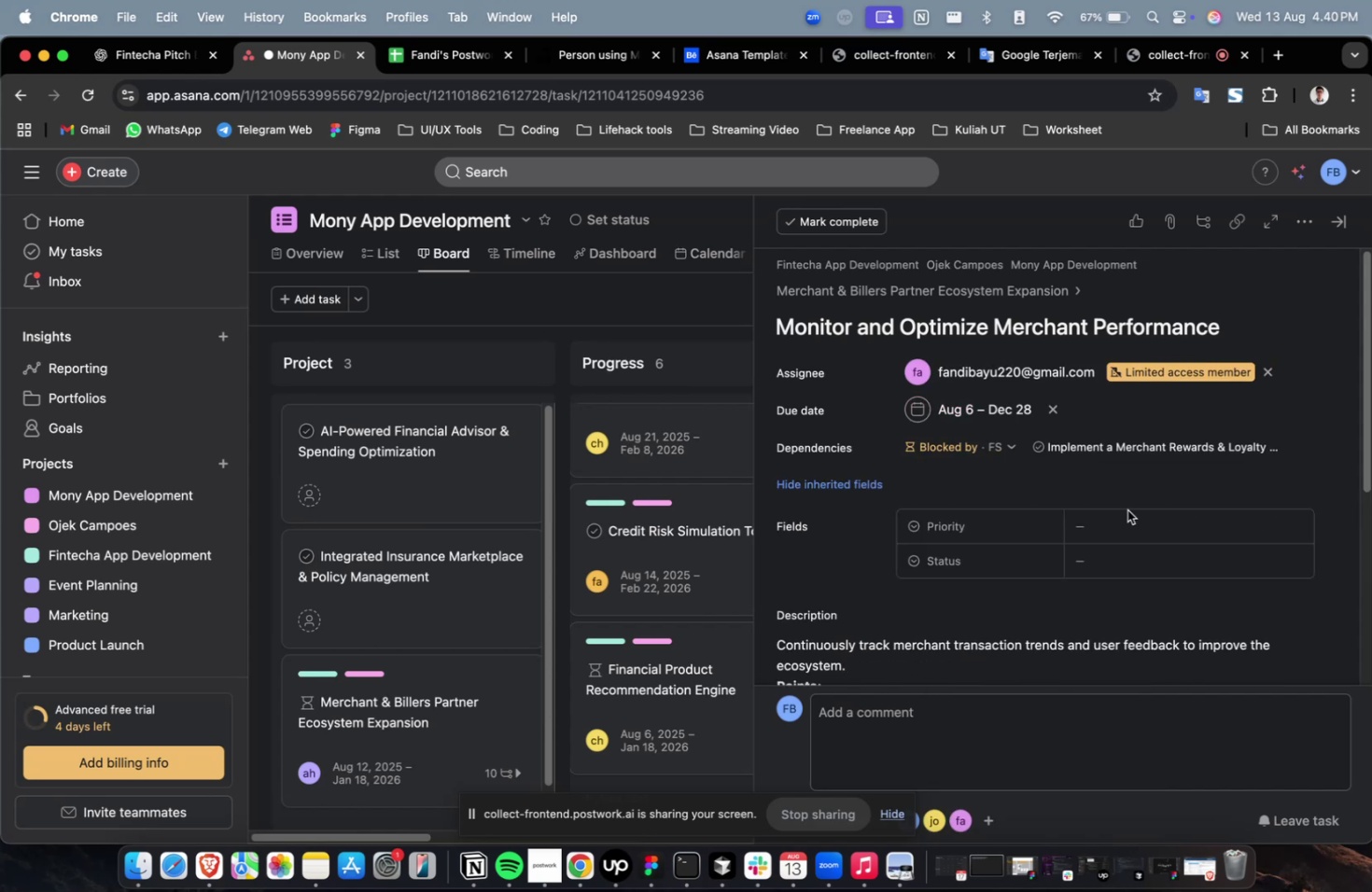 
triple_click([1129, 518])
 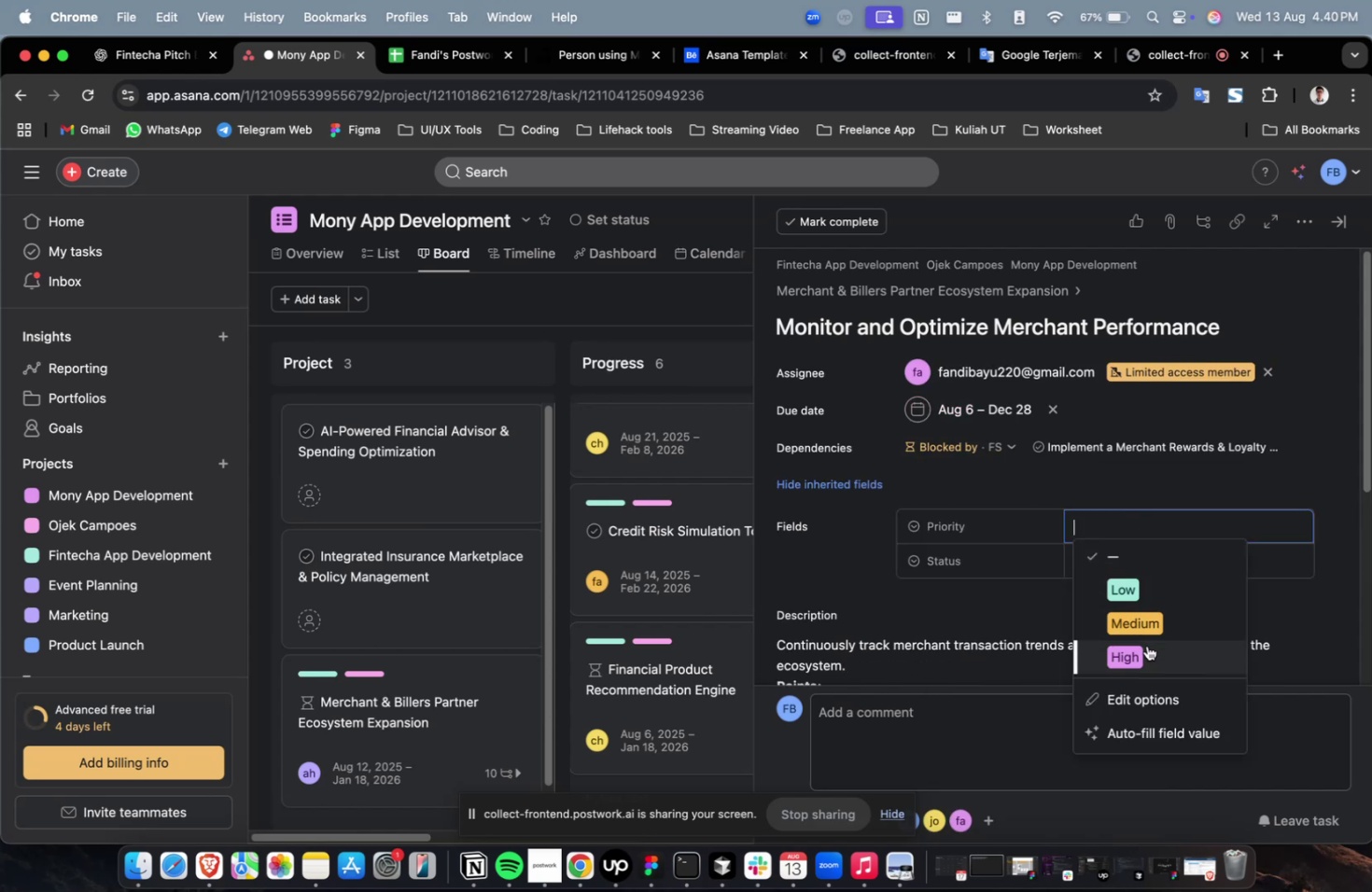 
triple_click([1144, 655])
 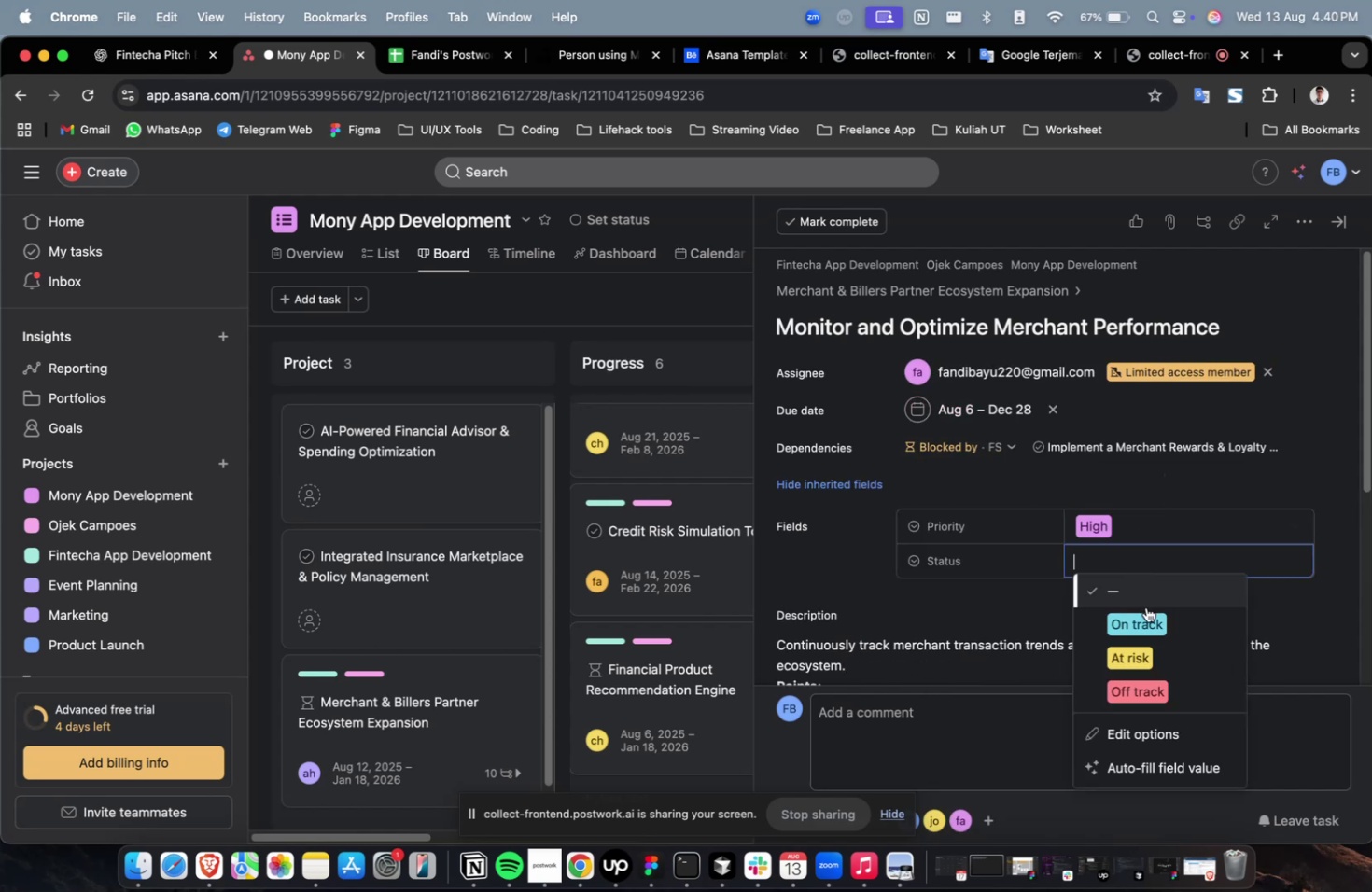 
triple_click([1145, 617])
 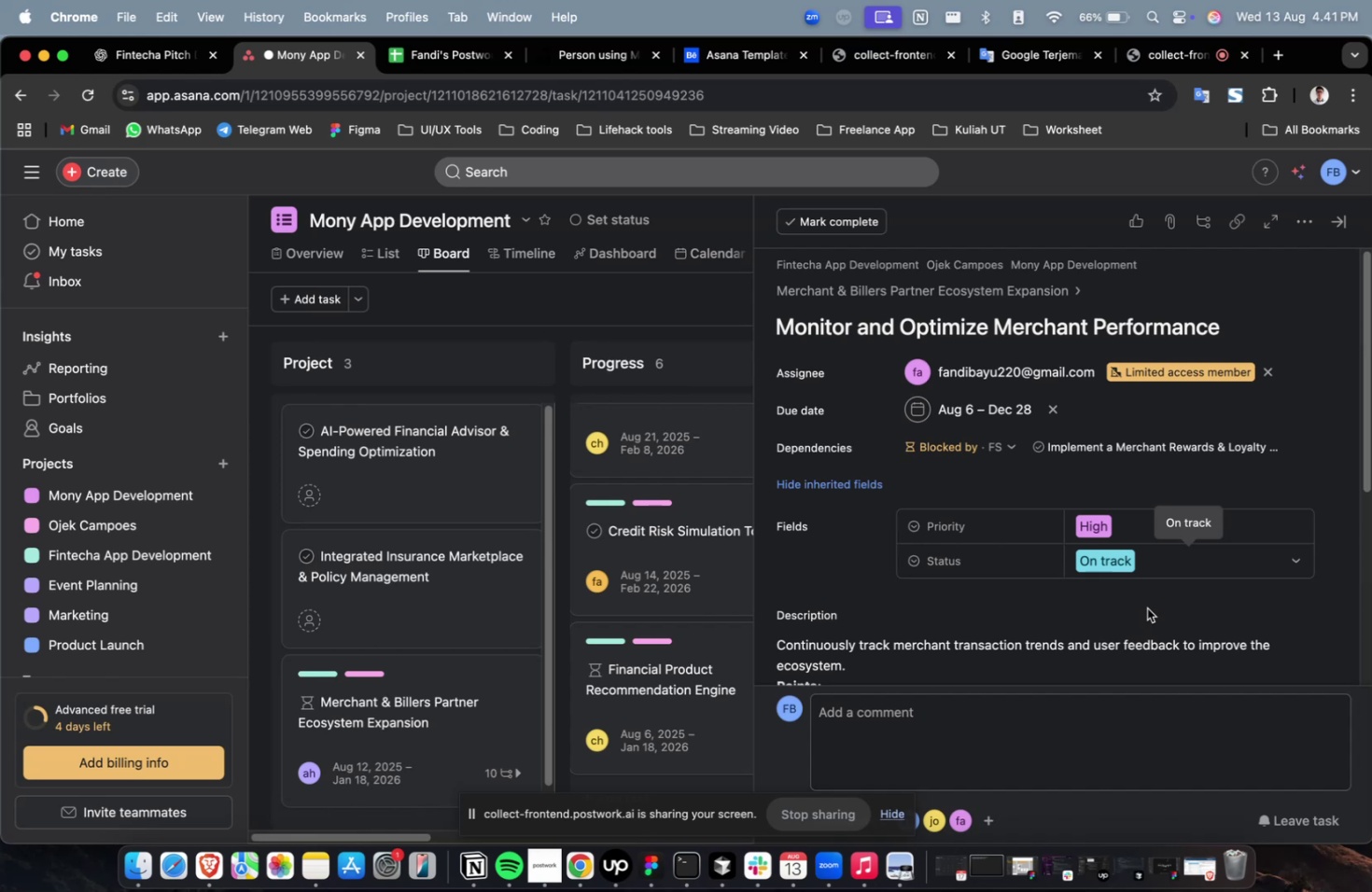 
wait(72.69)
 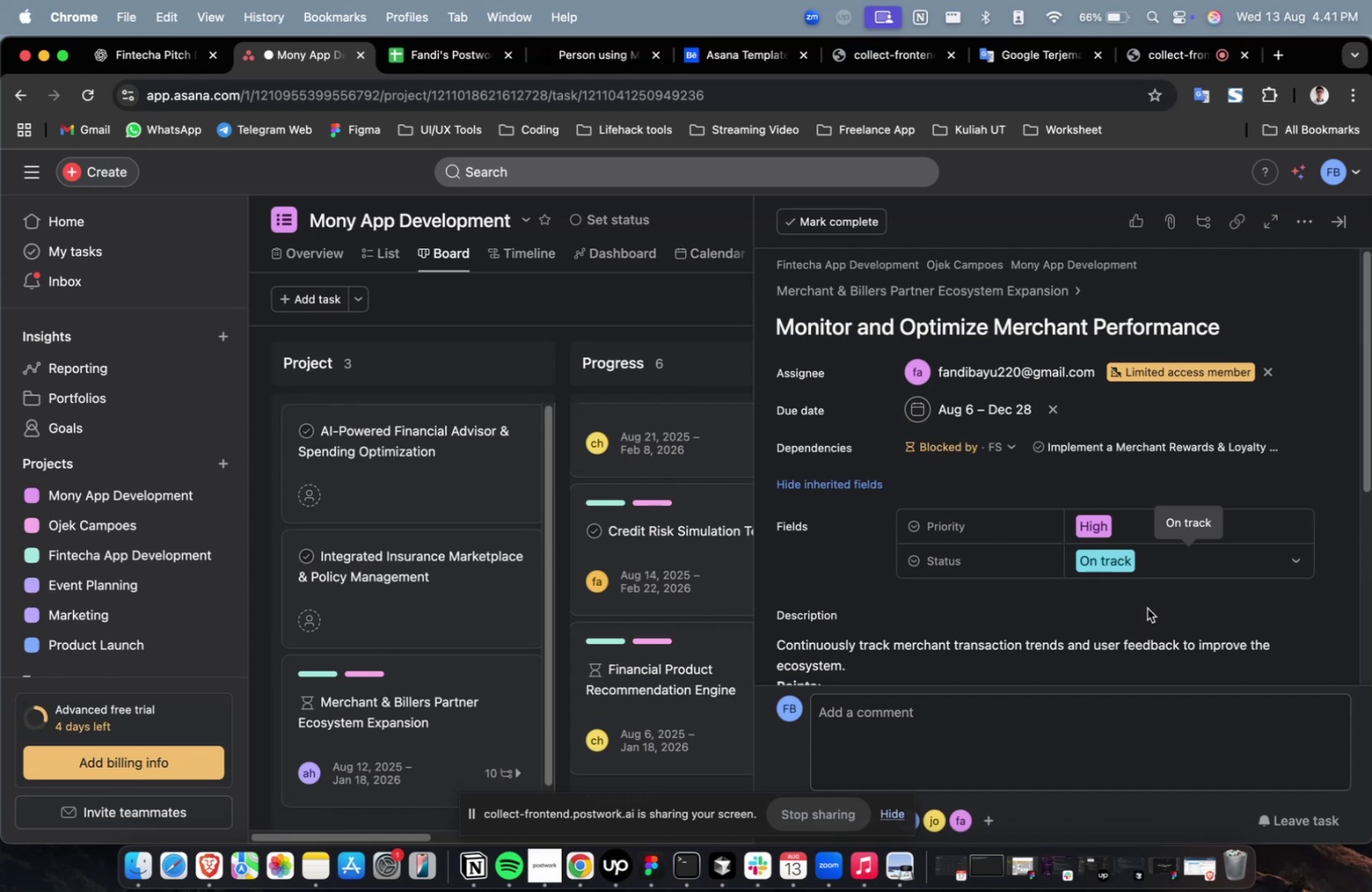 
scroll: coordinate [1123, 576], scroll_direction: down, amount: 42.0
 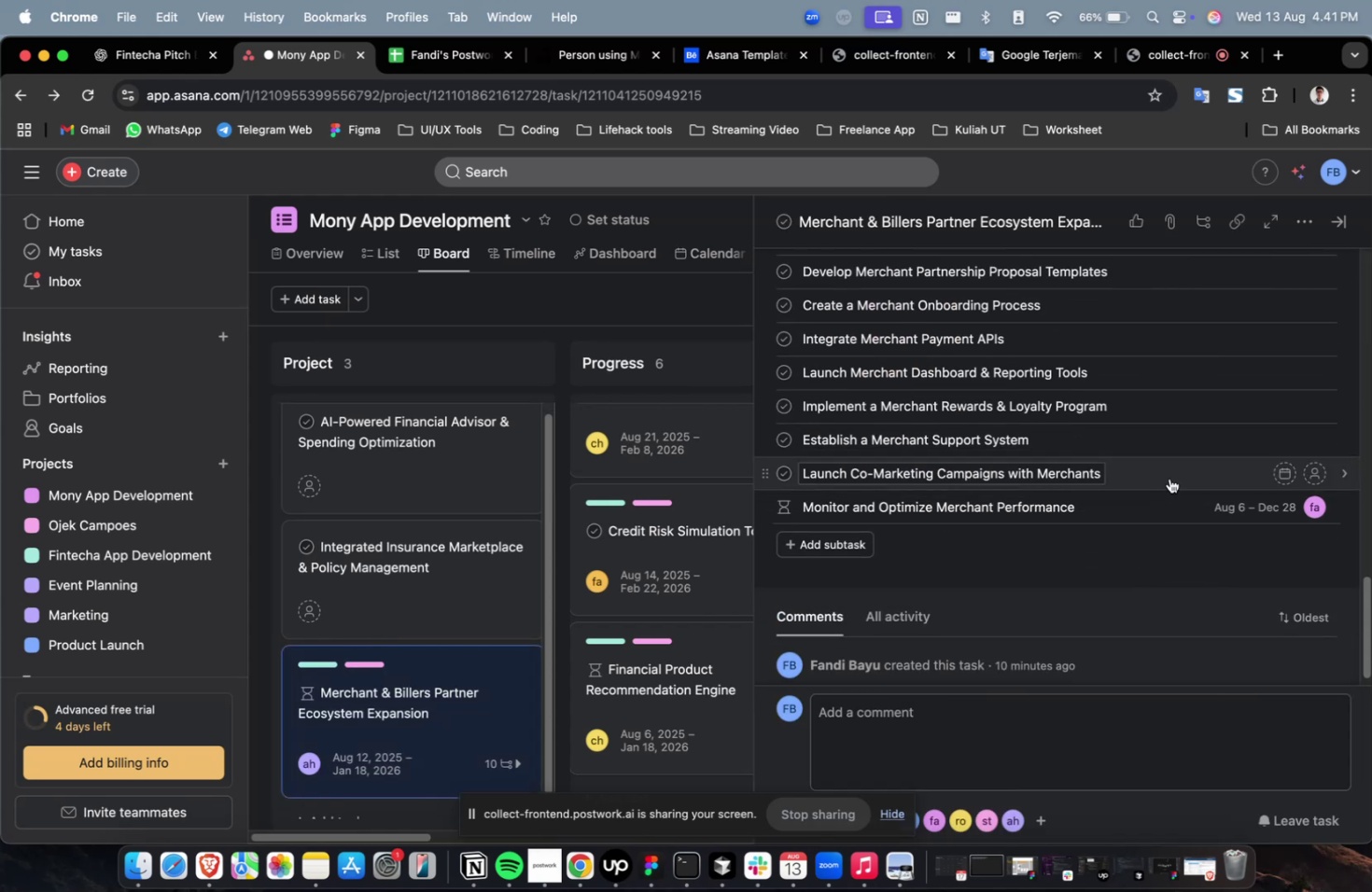 
left_click([1169, 477])
 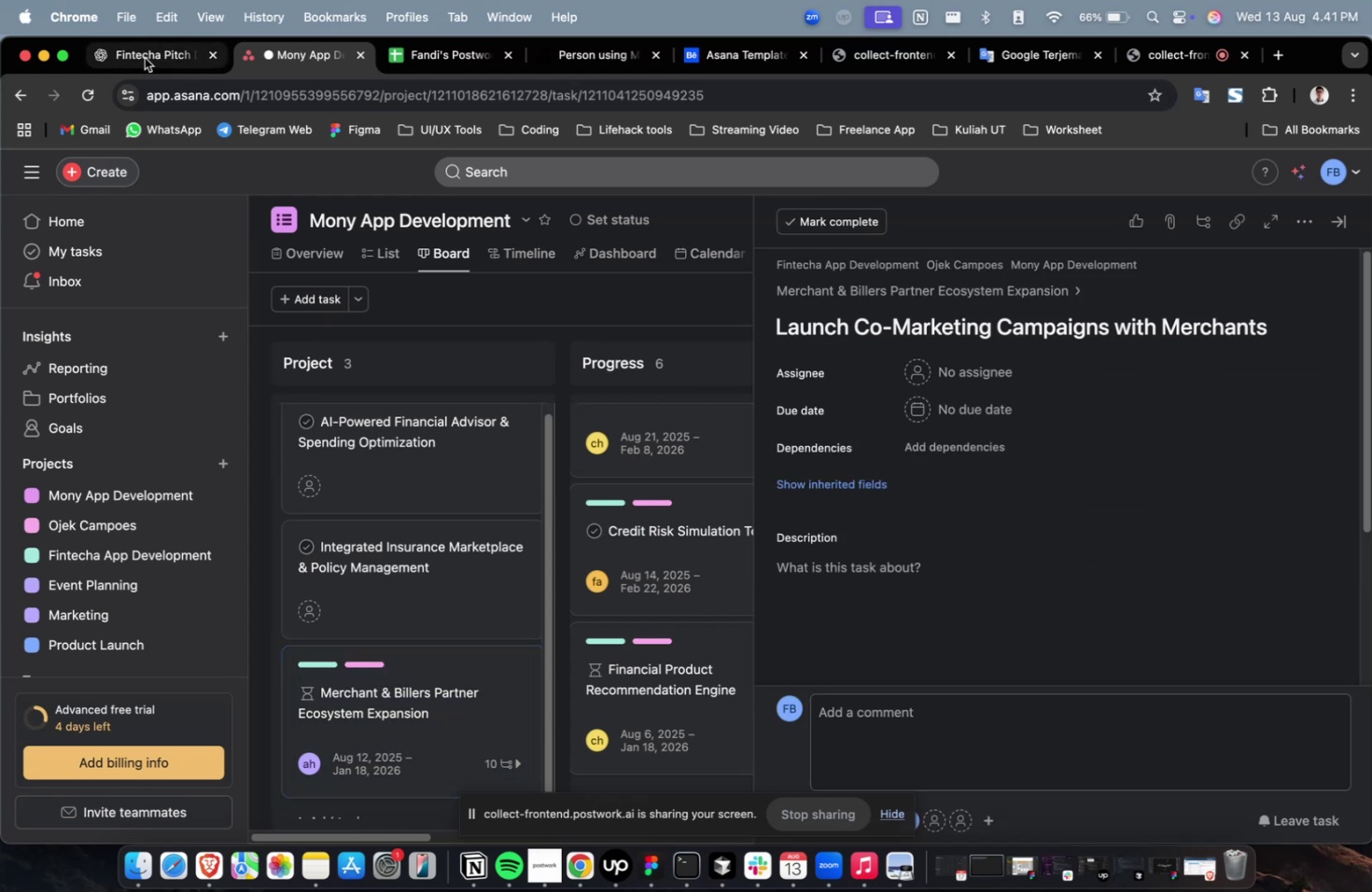 
scroll: coordinate [829, 444], scroll_direction: up, amount: 14.0
 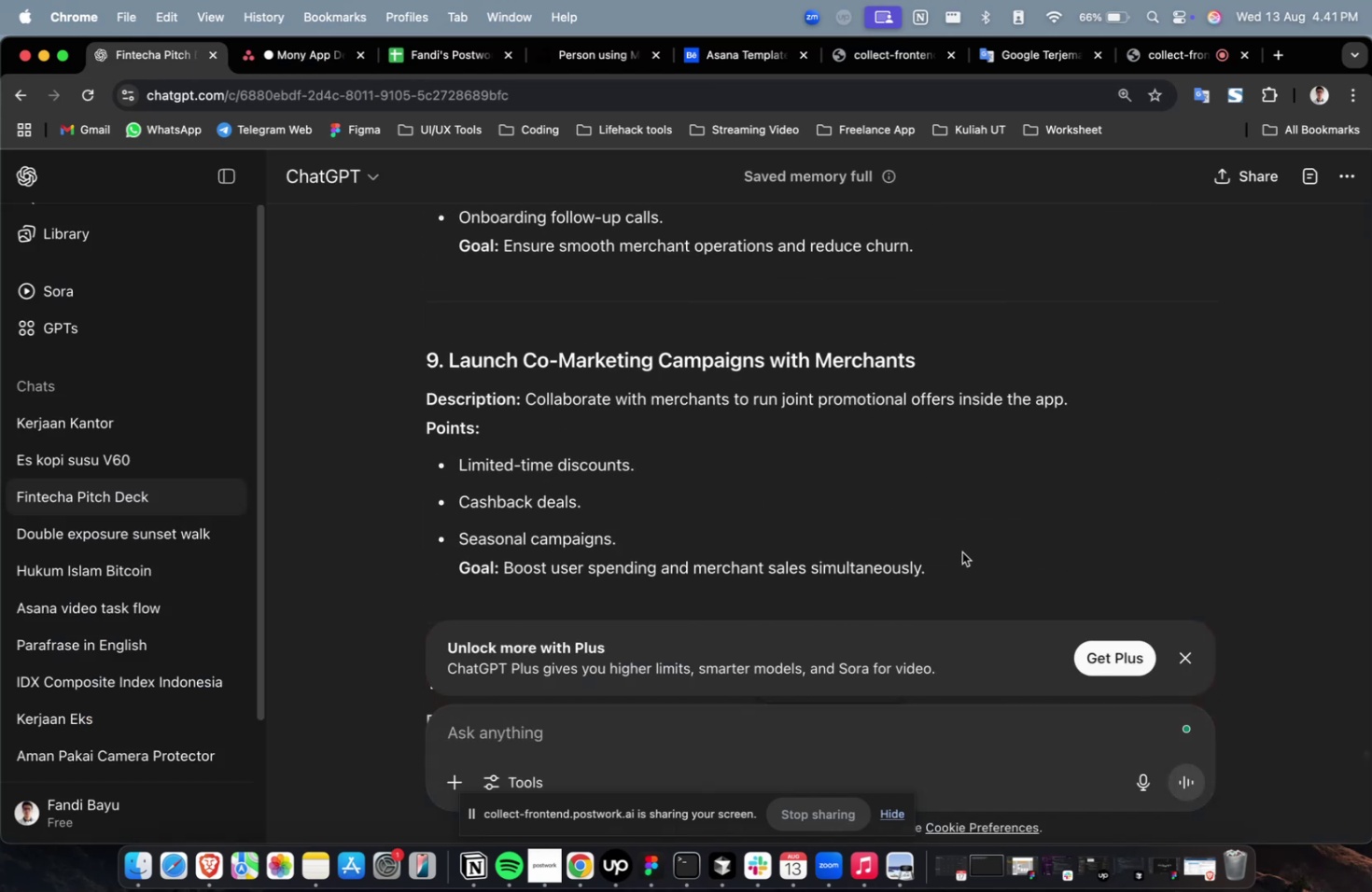 
left_click_drag(start_coordinate=[945, 580], to_coordinate=[526, 405])
 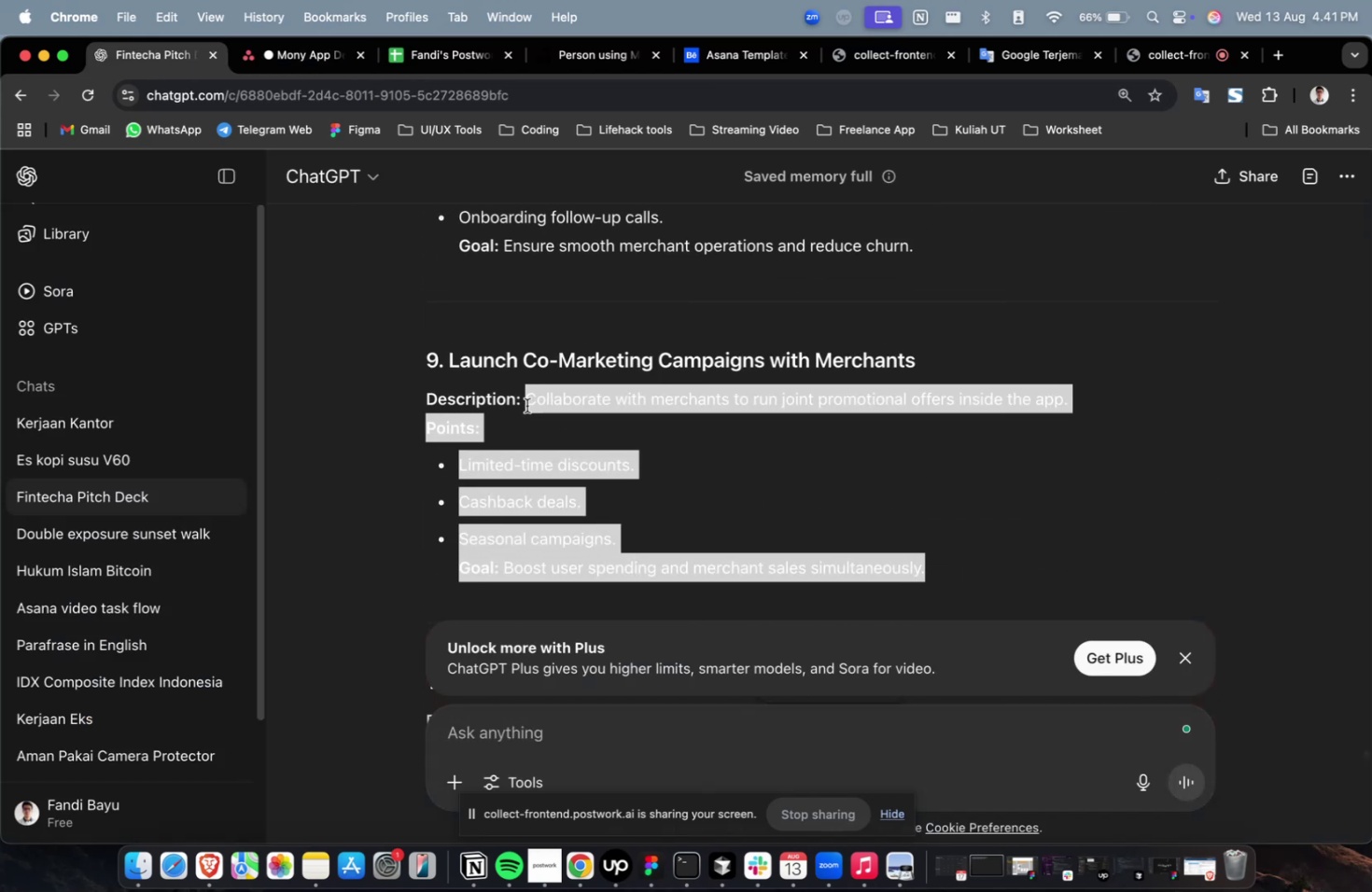 
key(Meta+C)
 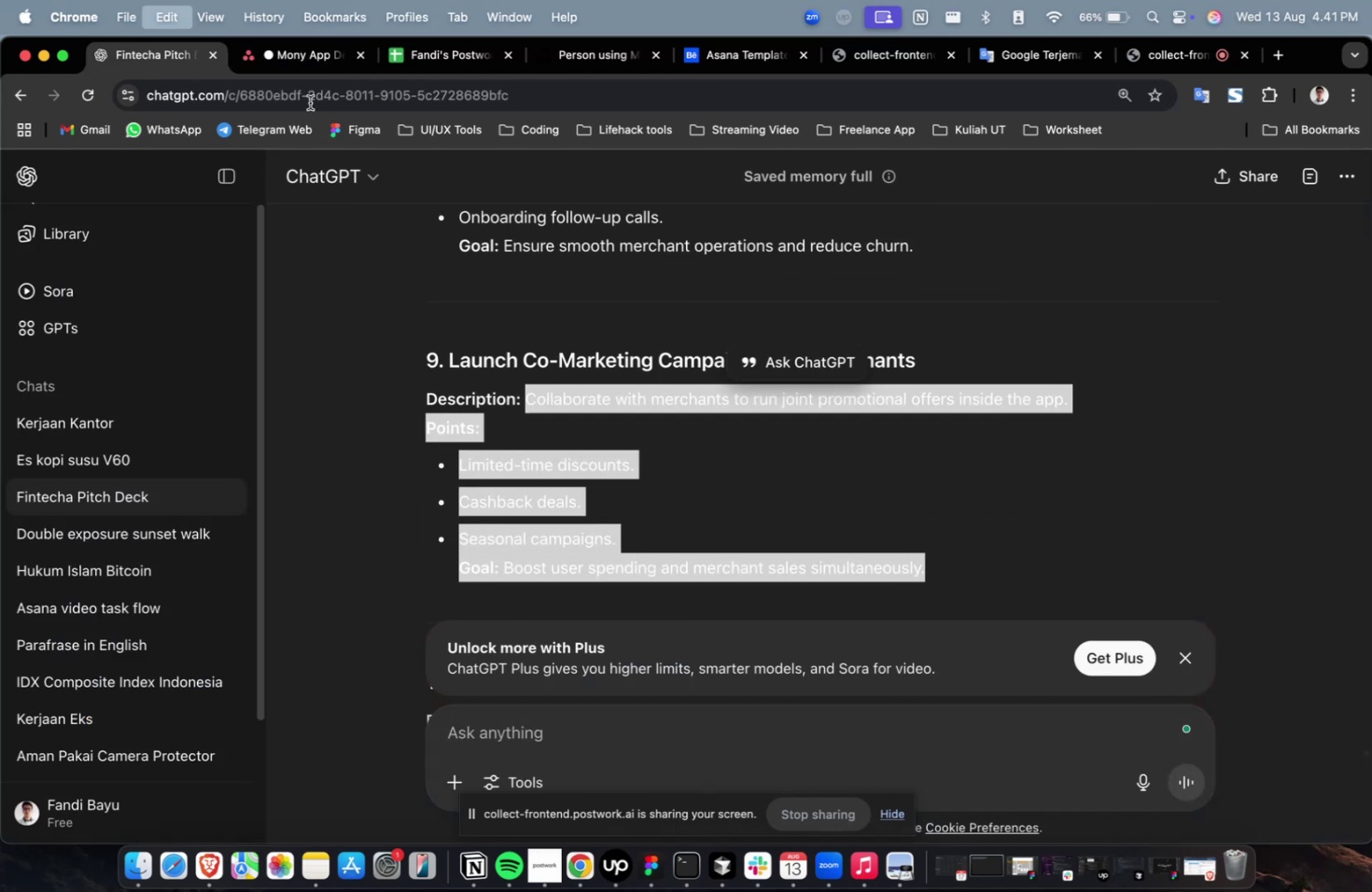 
key(Meta+C)
 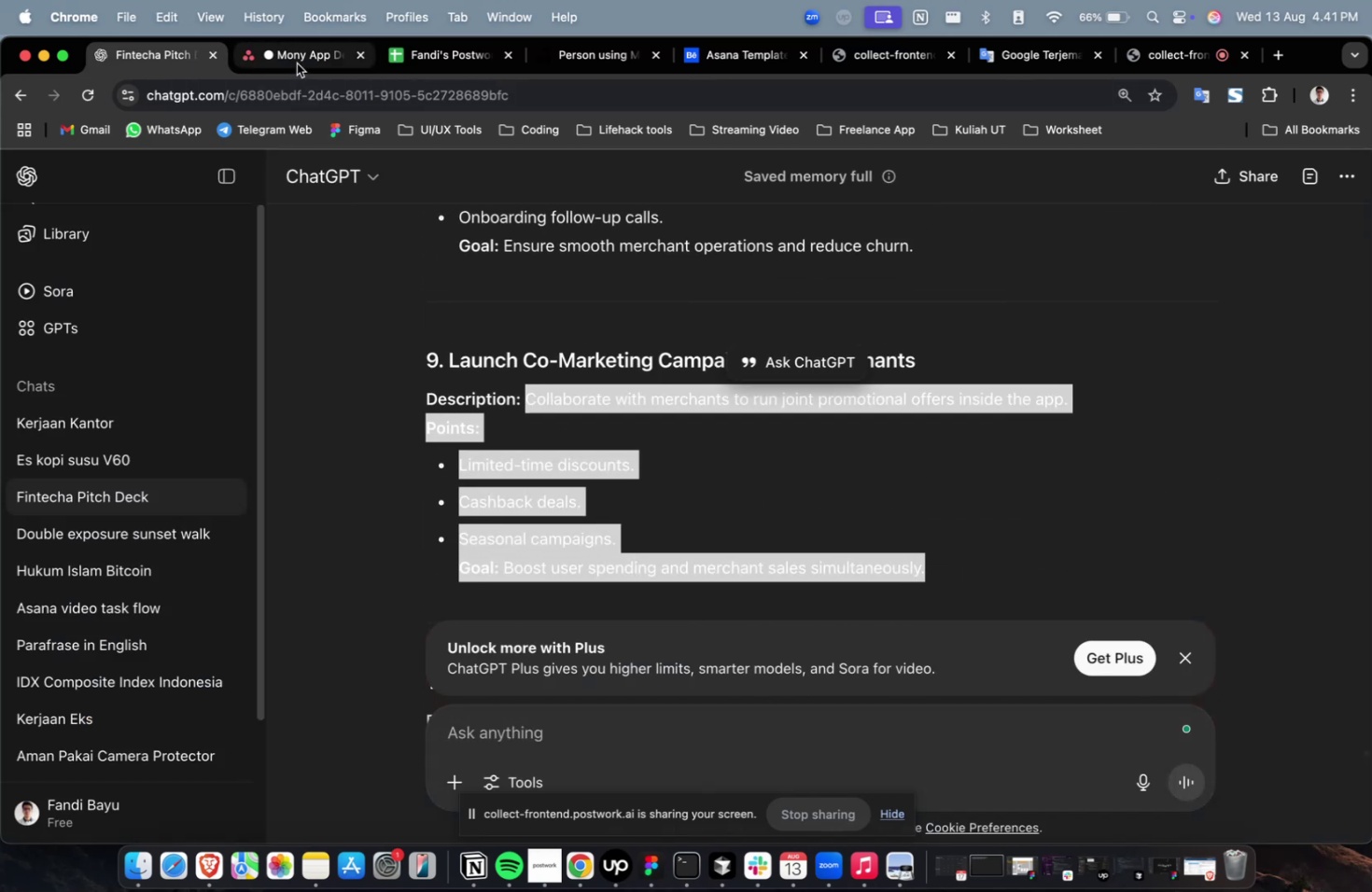 
left_click([297, 63])
 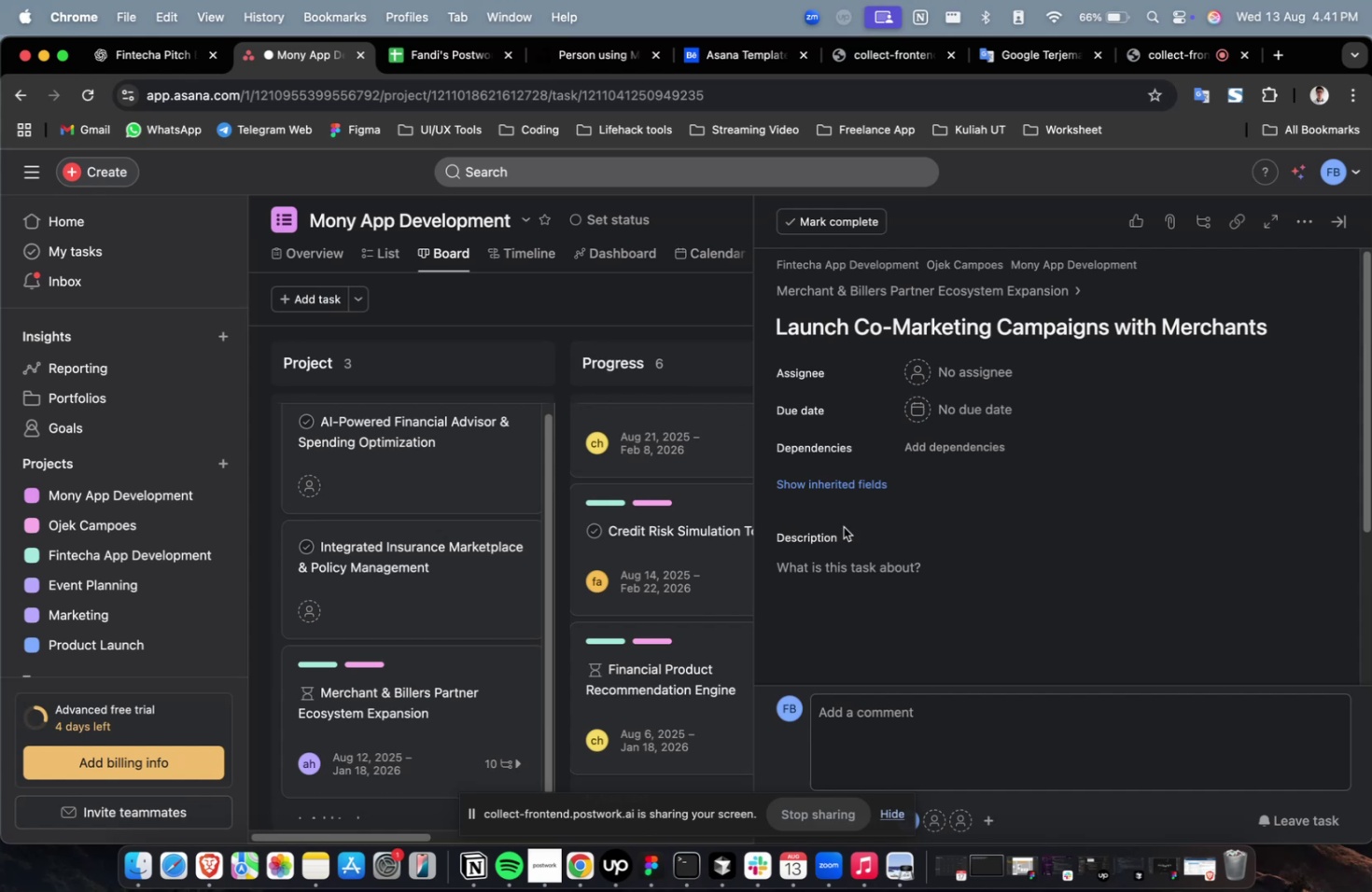 
key(Meta+CommandLeft)
 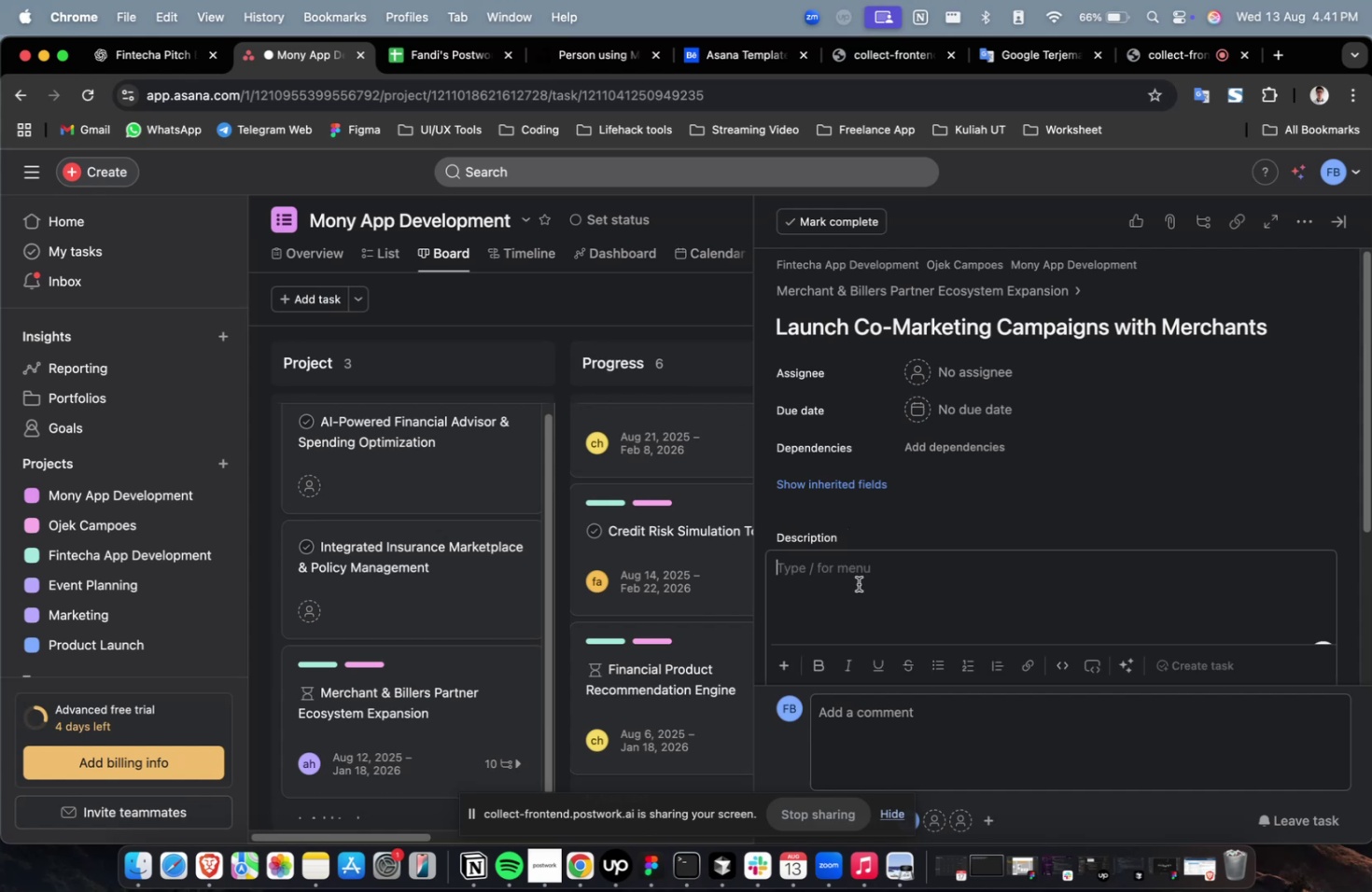 
key(Meta+V)
 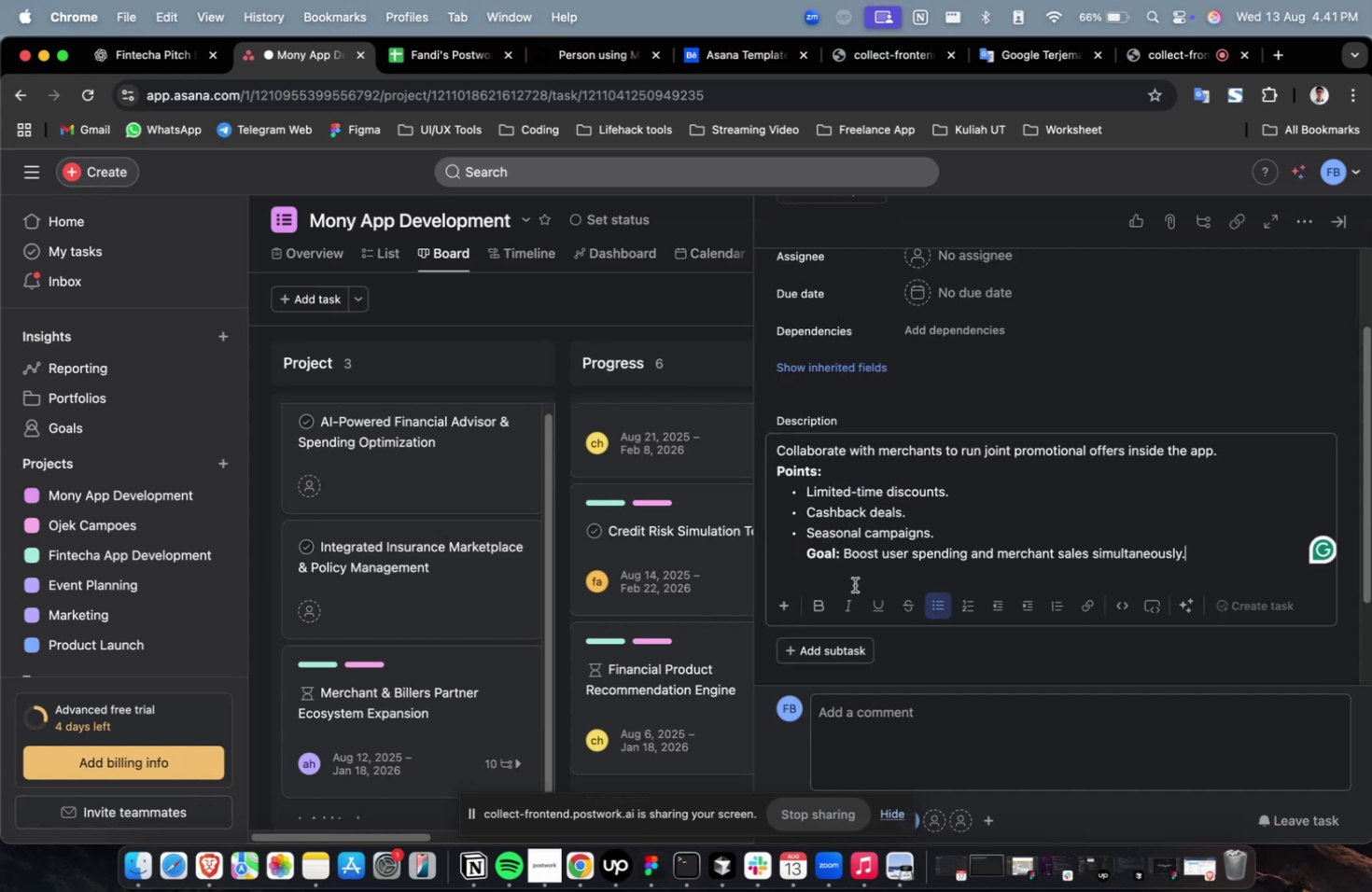 
scroll: coordinate [854, 584], scroll_direction: up, amount: 9.0
 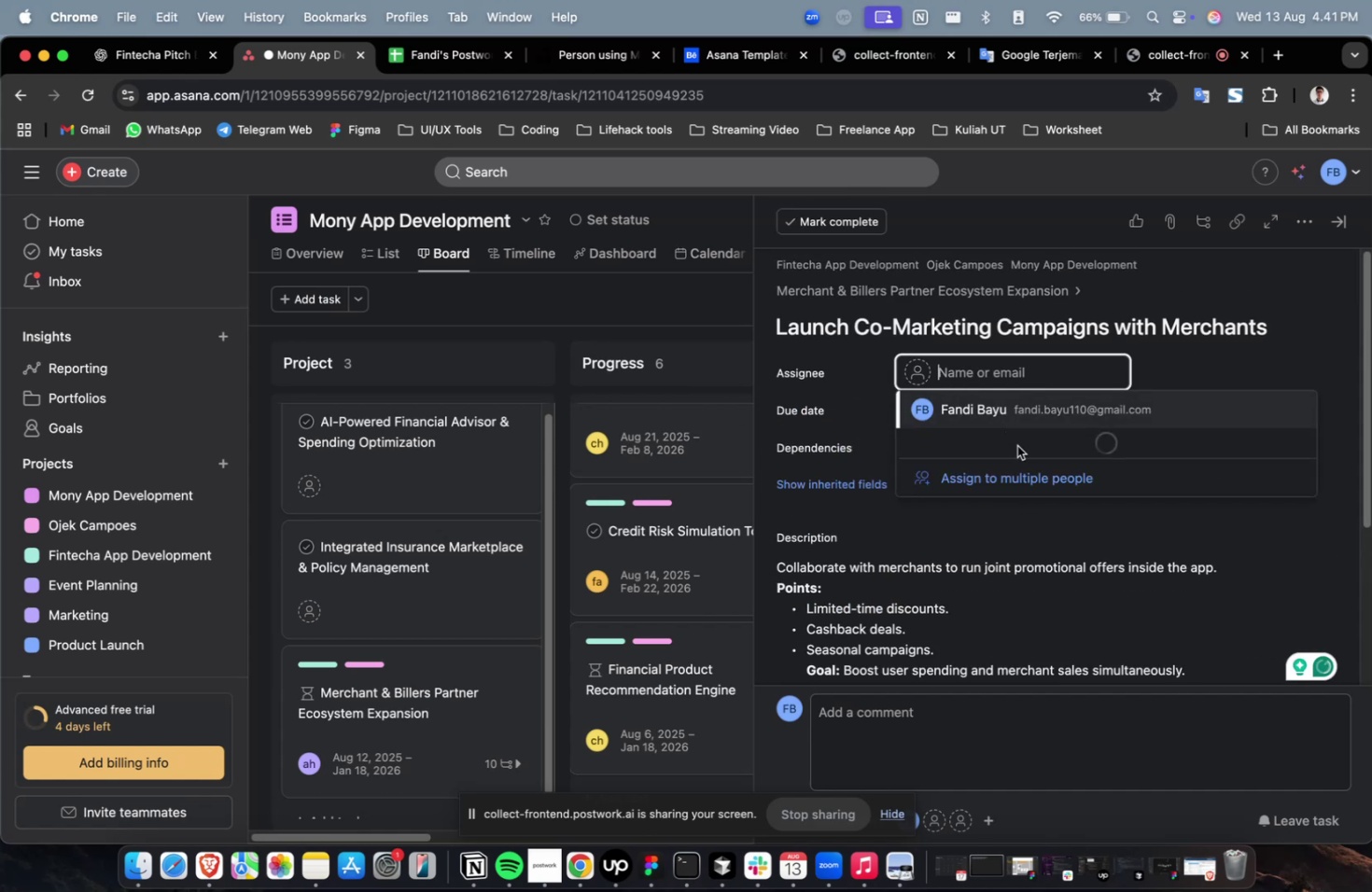 
left_click([1017, 499])
 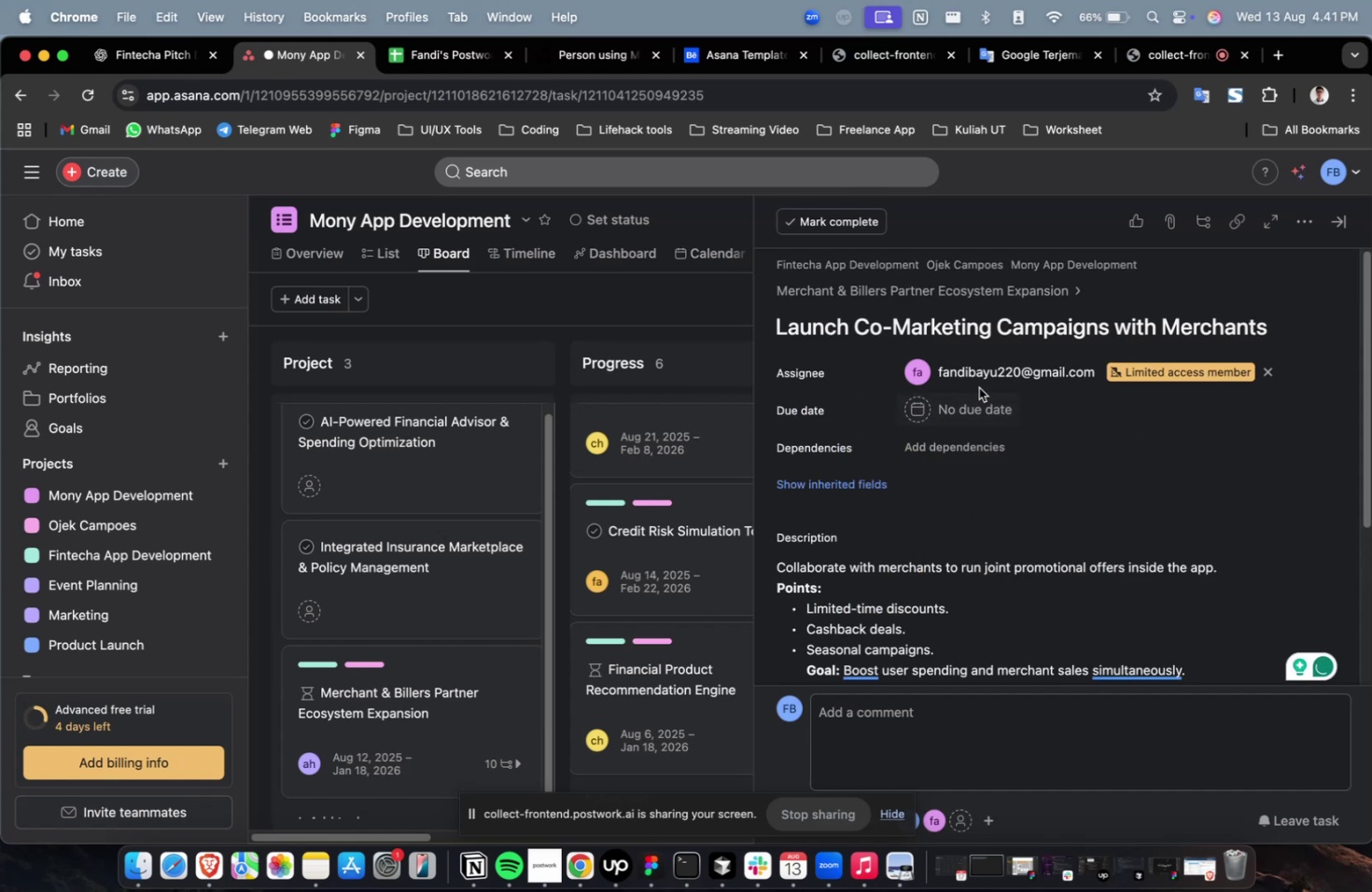 
double_click([977, 378])
 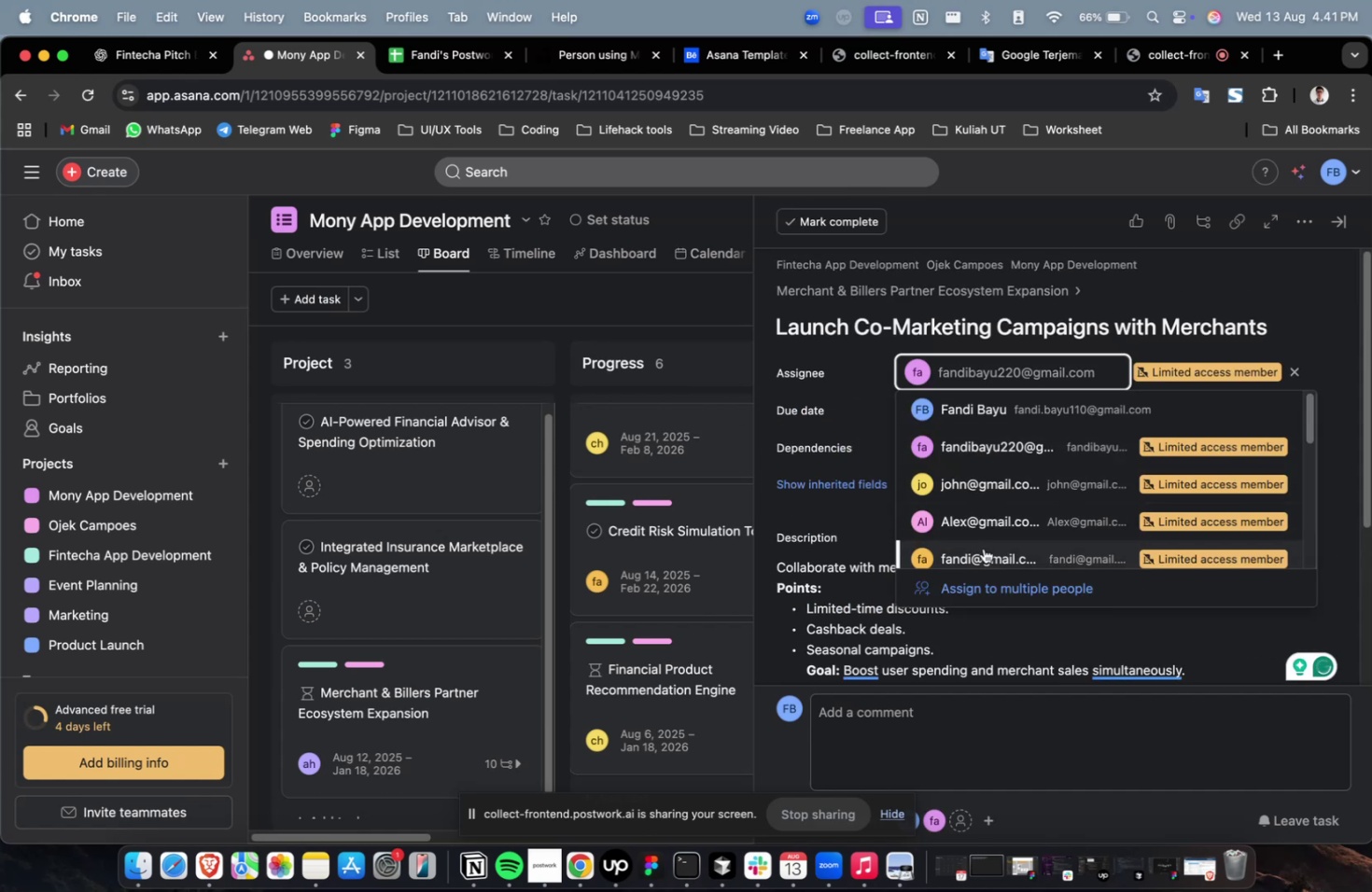 
triple_click([985, 554])
 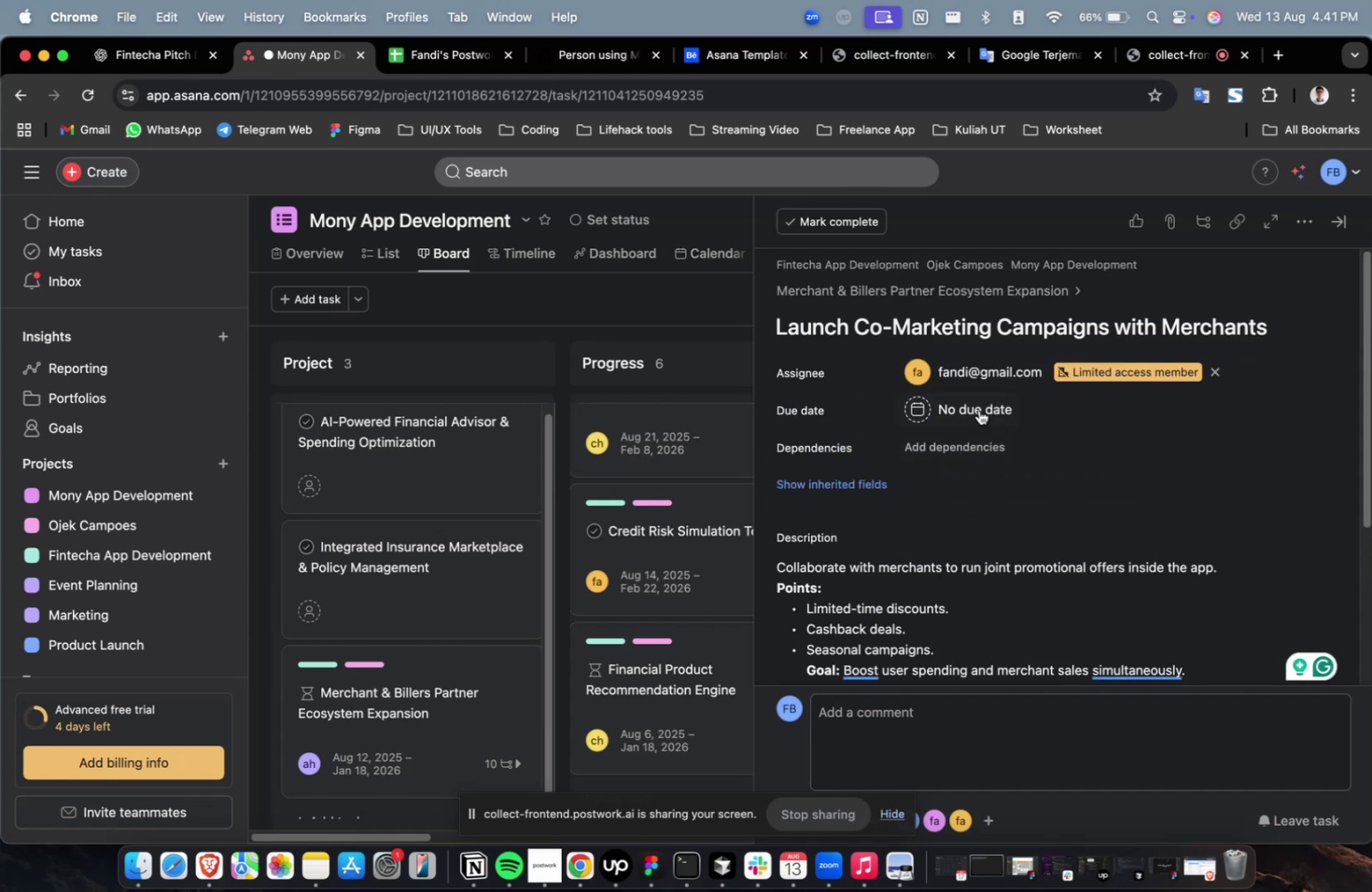 
triple_click([978, 409])
 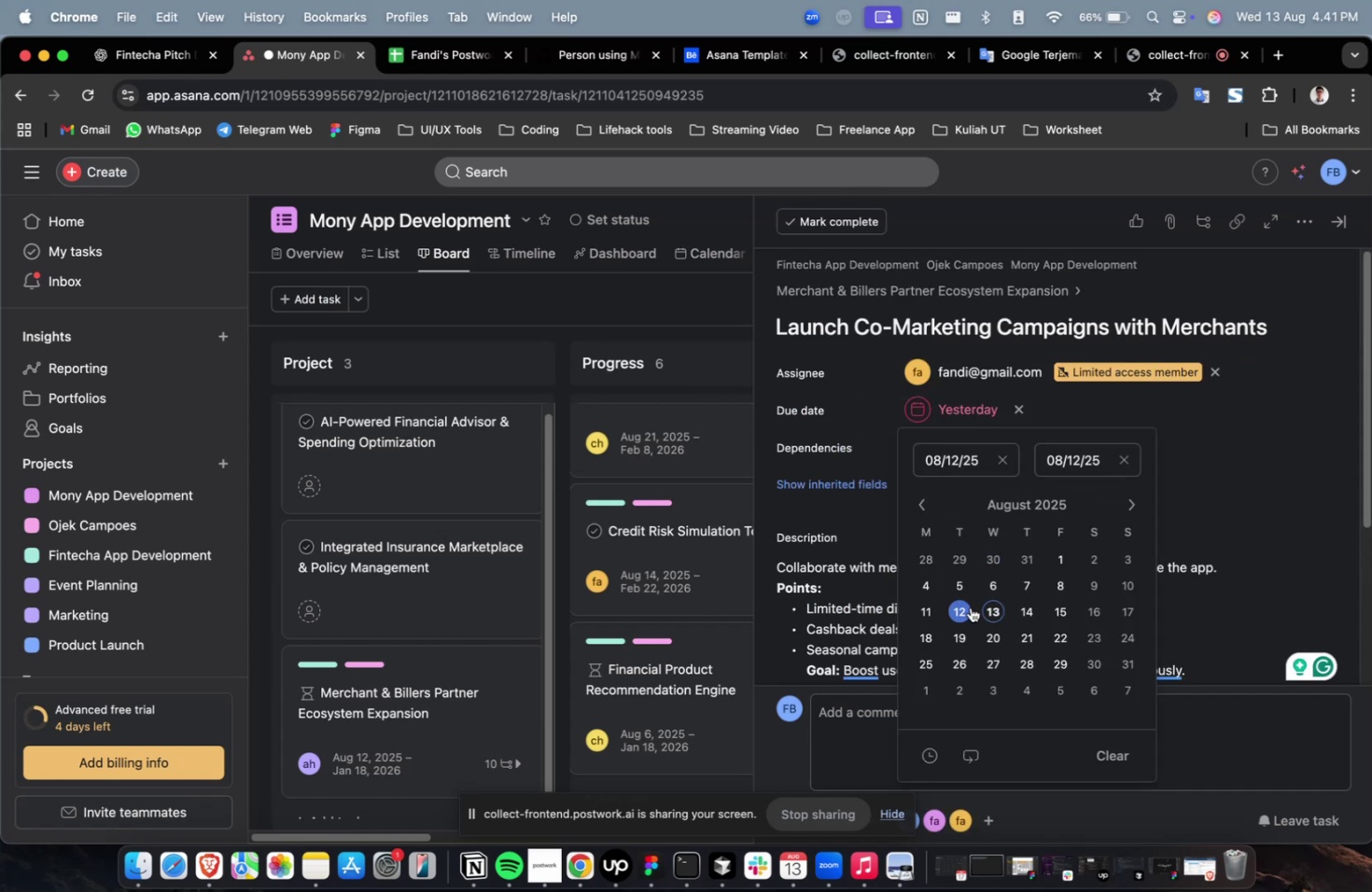 
left_click_drag(start_coordinate=[1113, 503], to_coordinate=[1119, 503])
 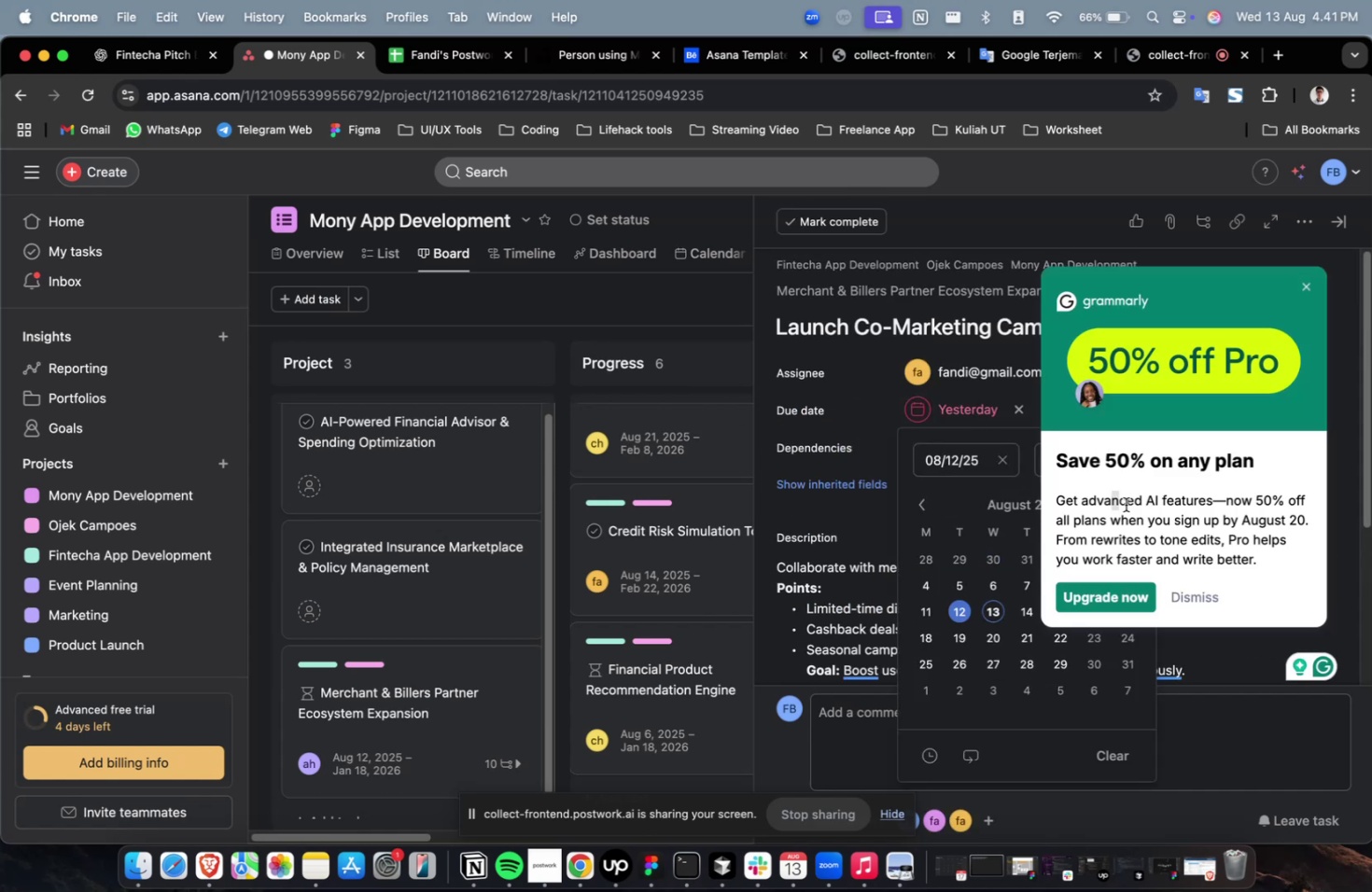 
triple_click([1125, 504])
 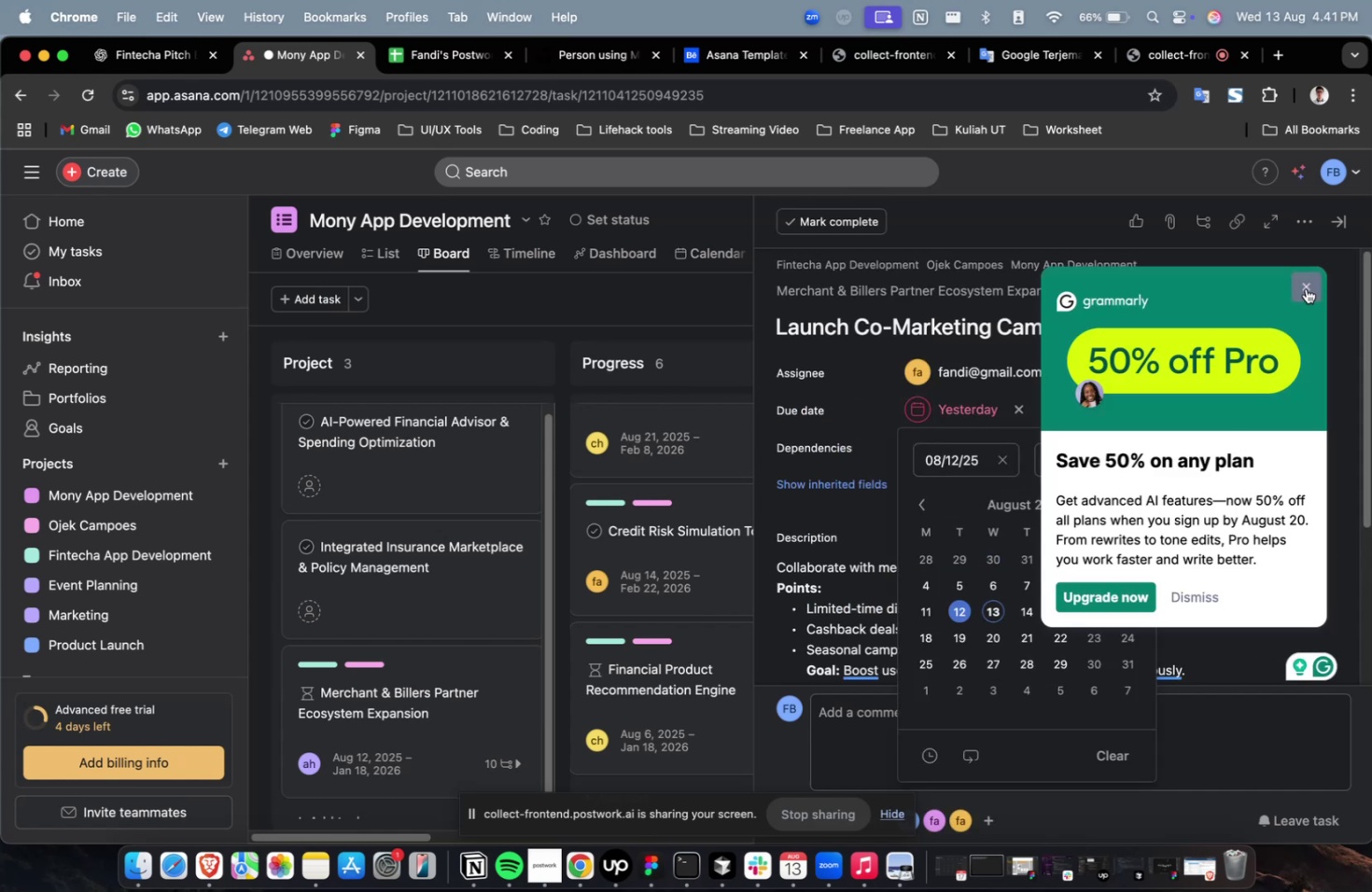 
left_click([1307, 286])
 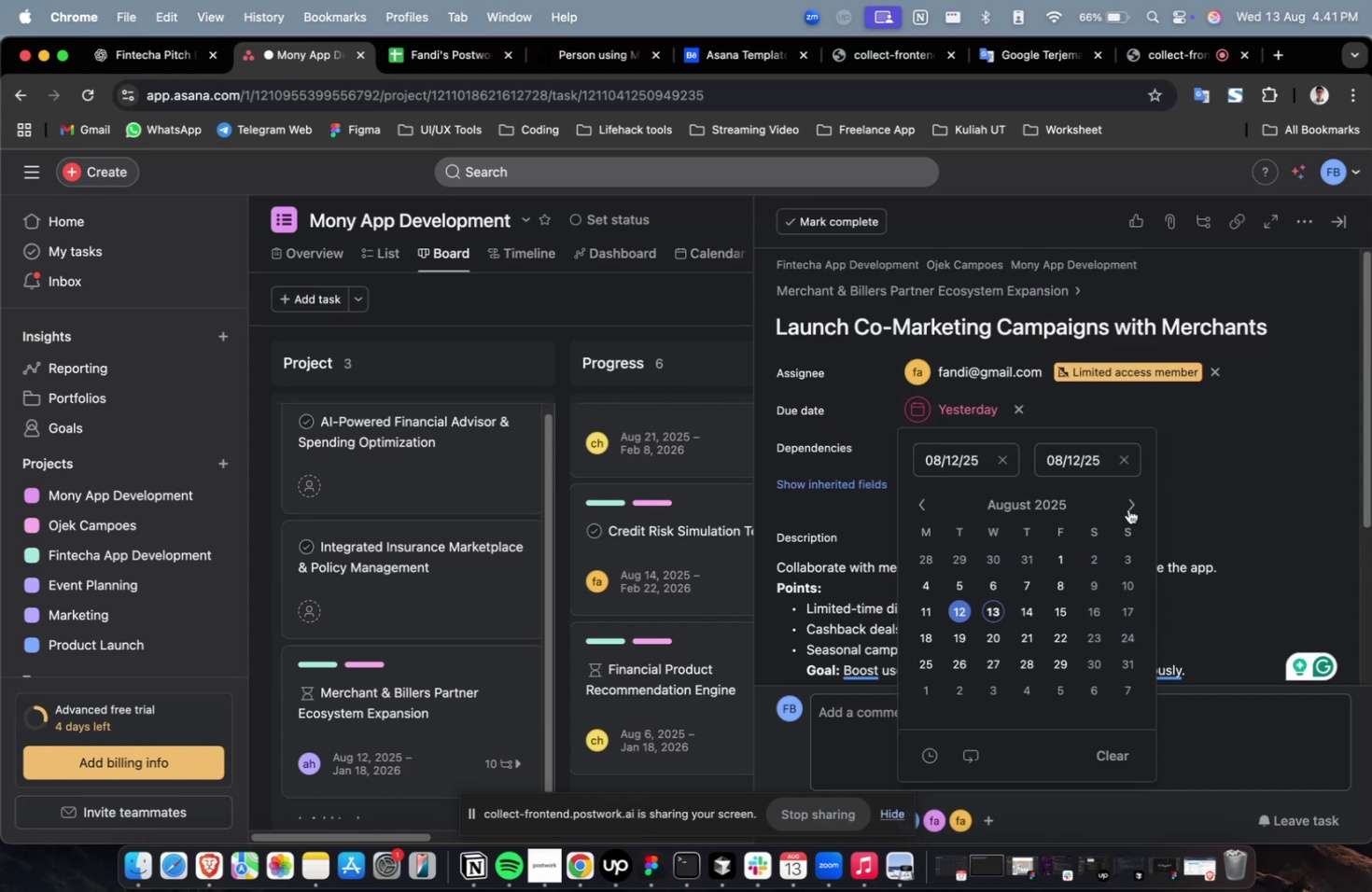 
double_click([1117, 515])
 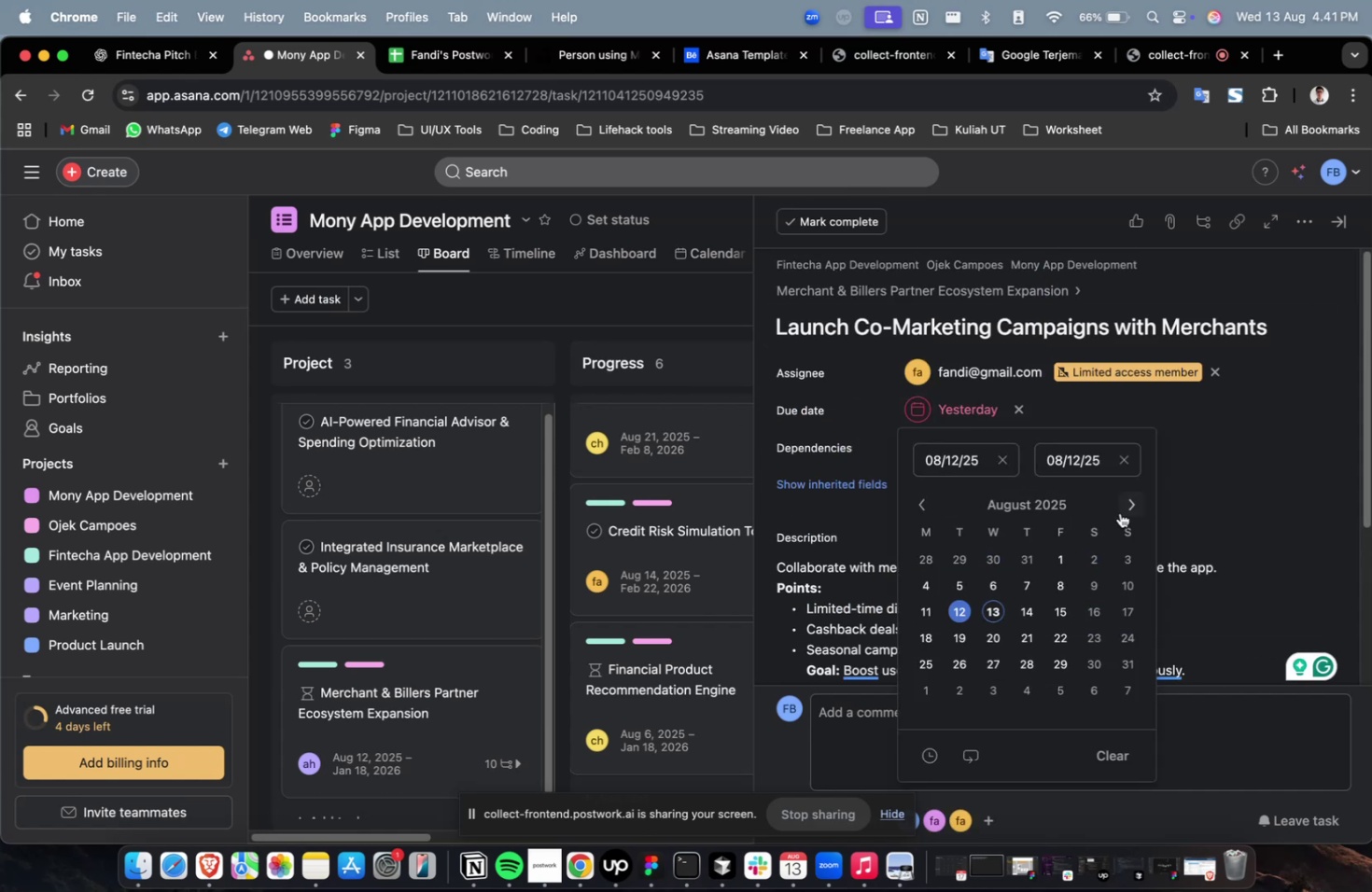 
triple_click([1119, 512])
 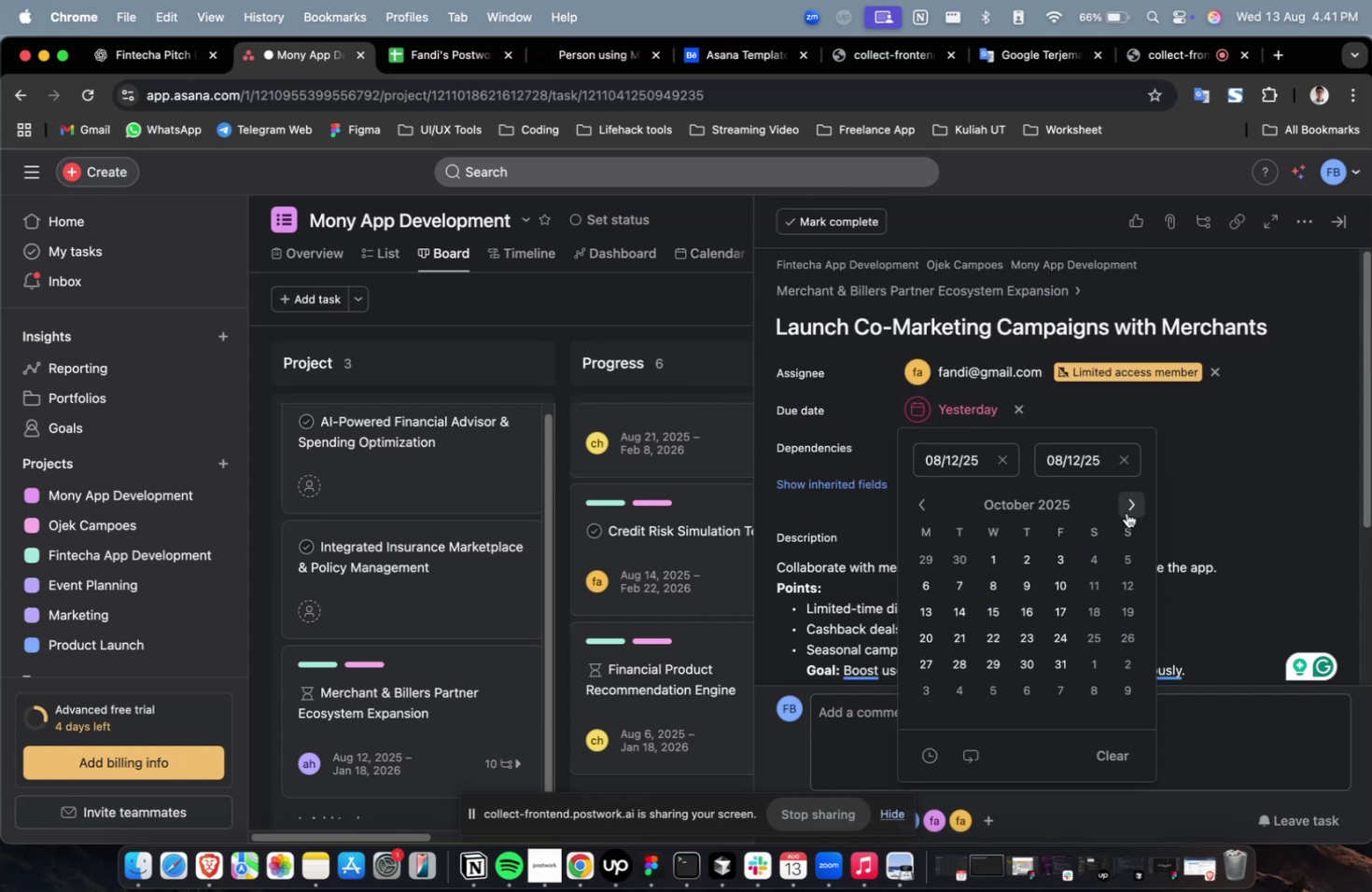 
triple_click([1127, 511])
 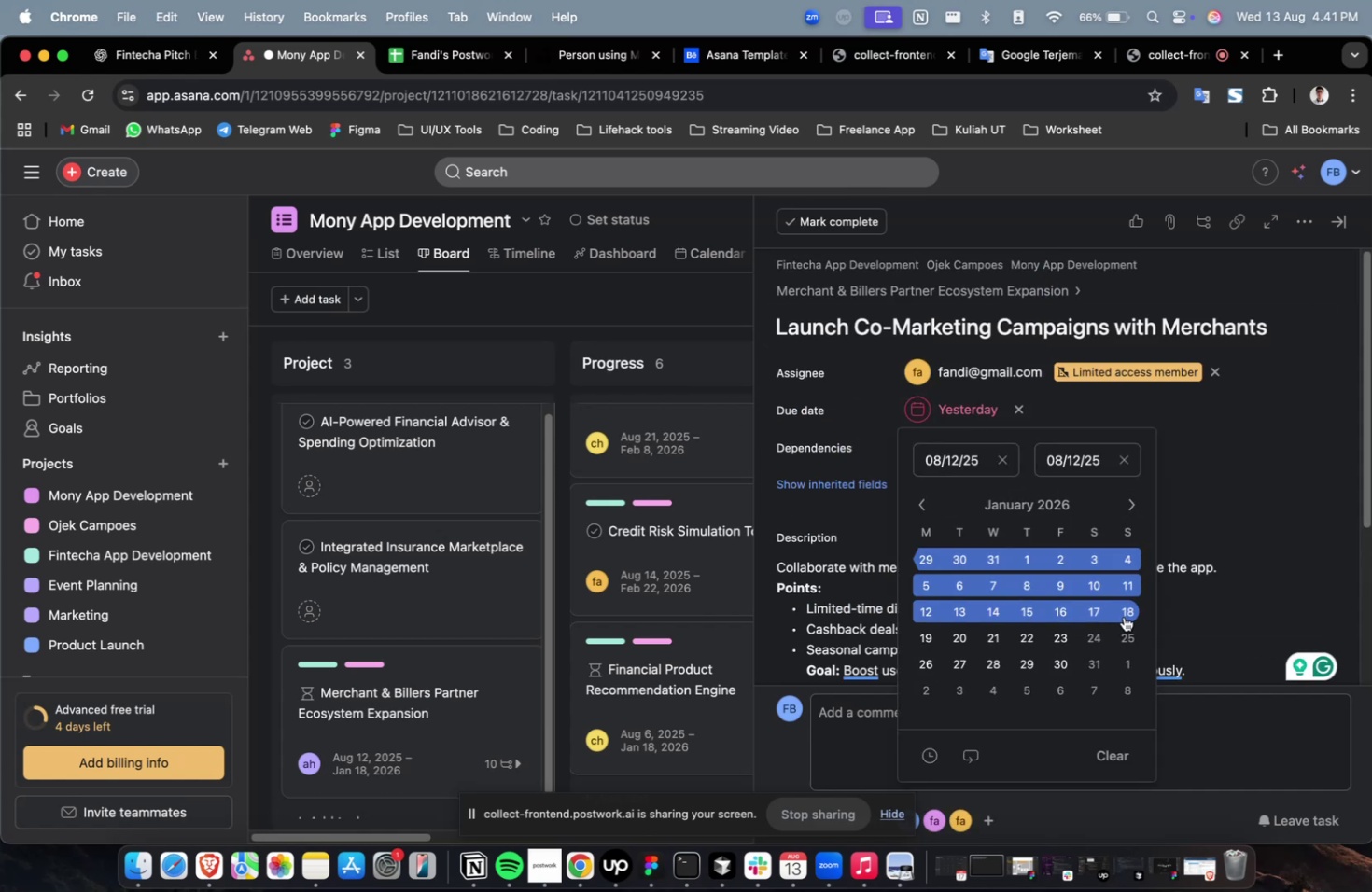 
triple_click([1123, 616])
 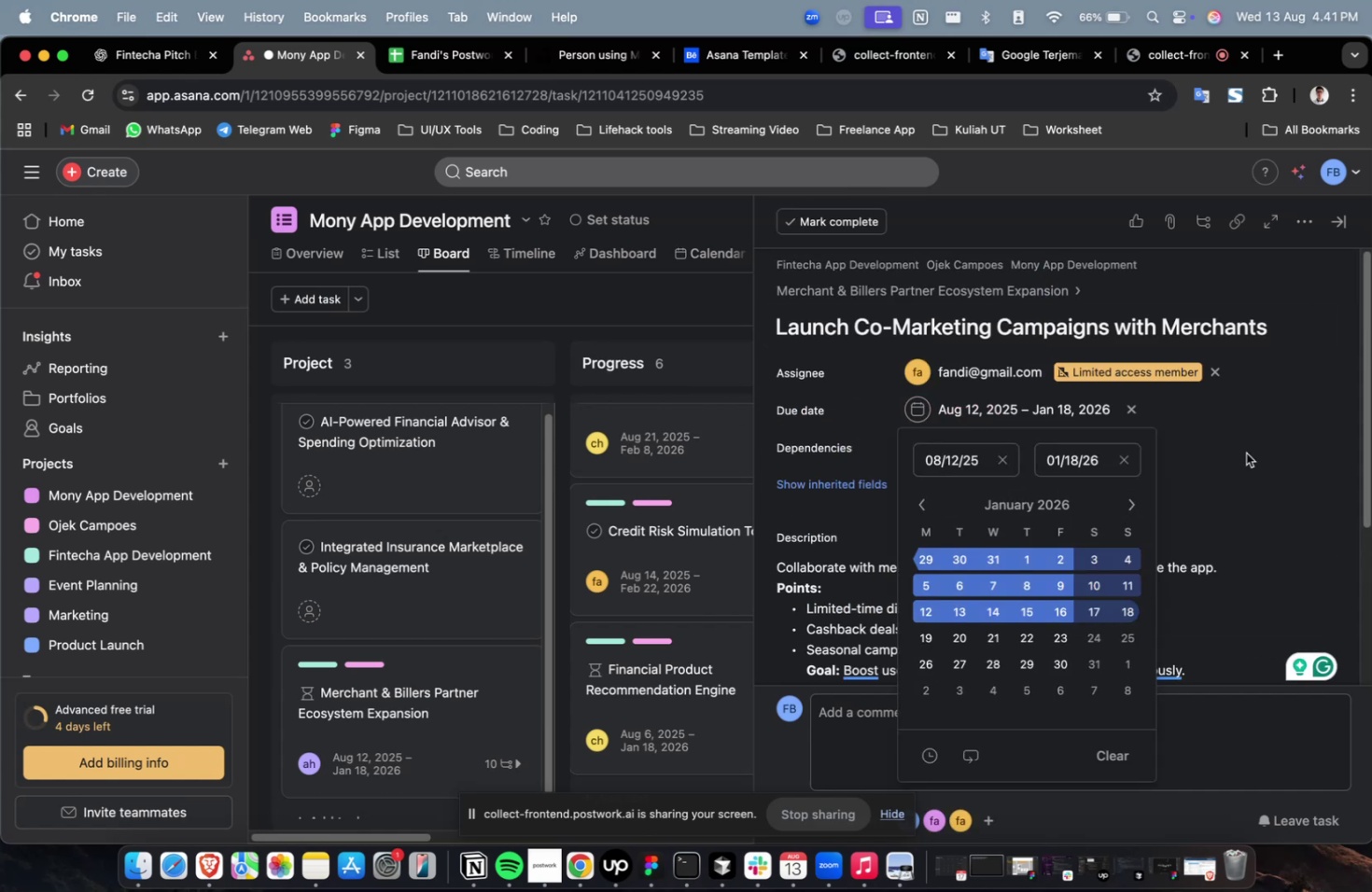 
triple_click([1247, 452])
 